 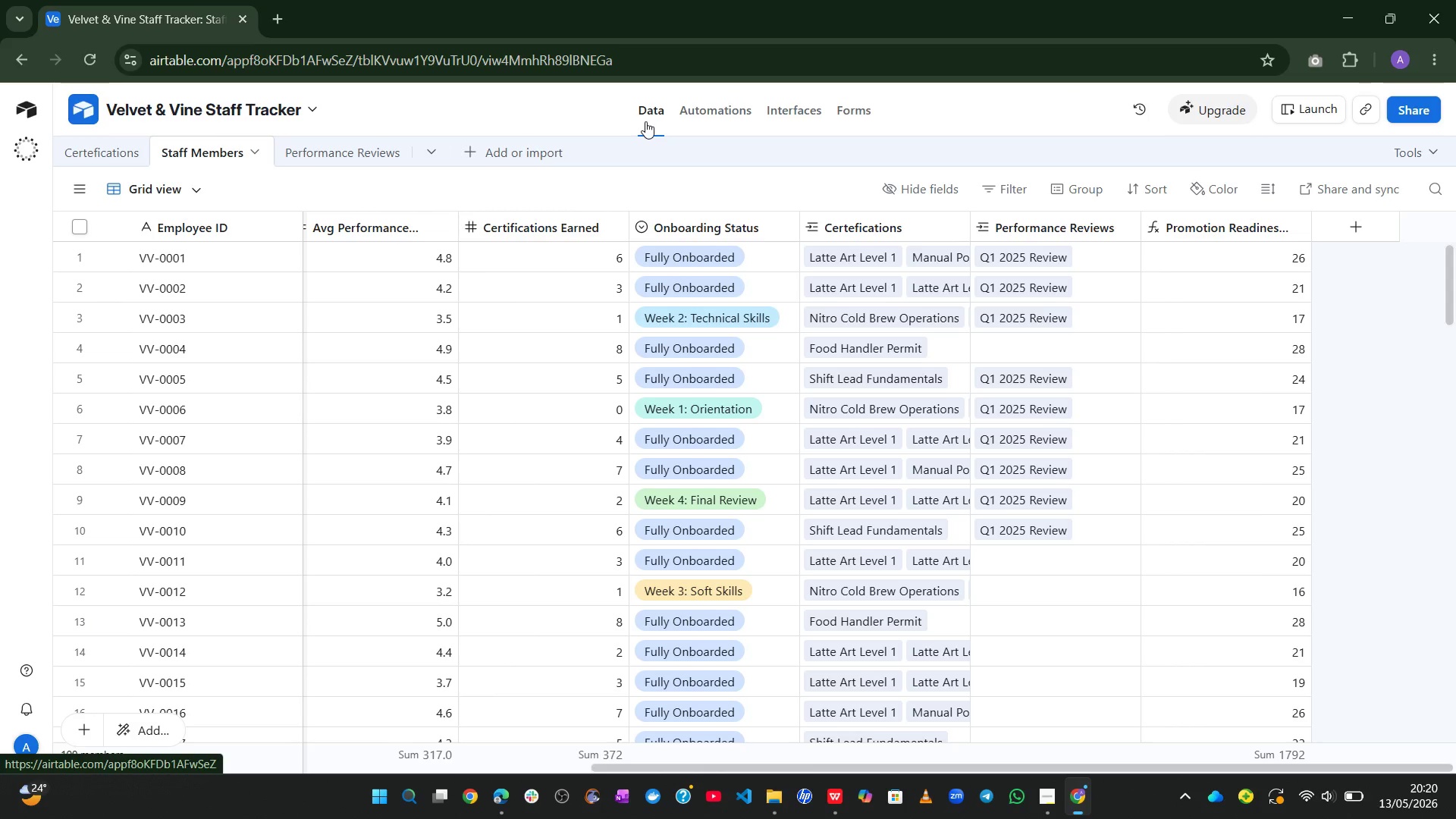 
left_click([796, 104])
 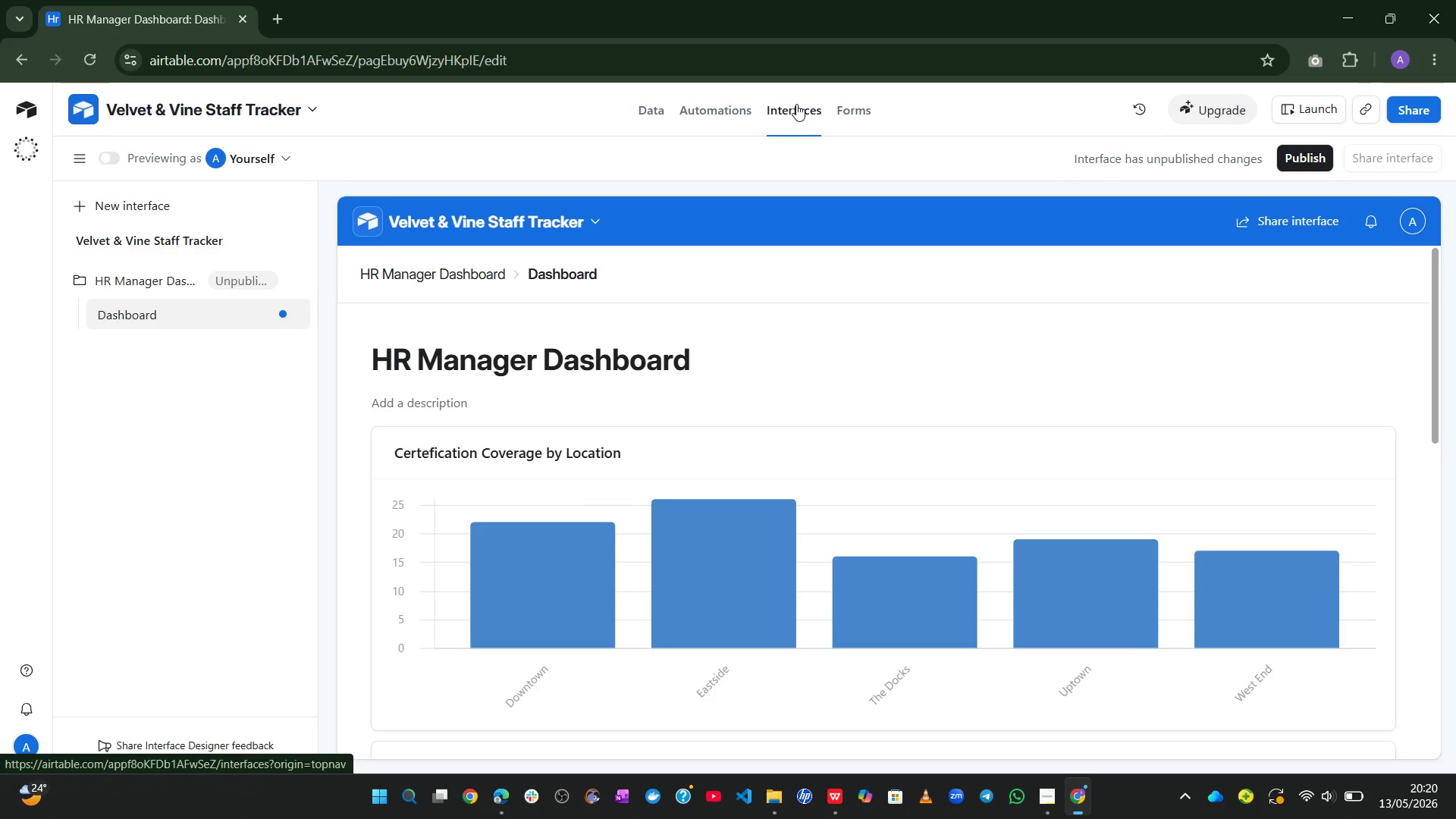 
wait(20.42)
 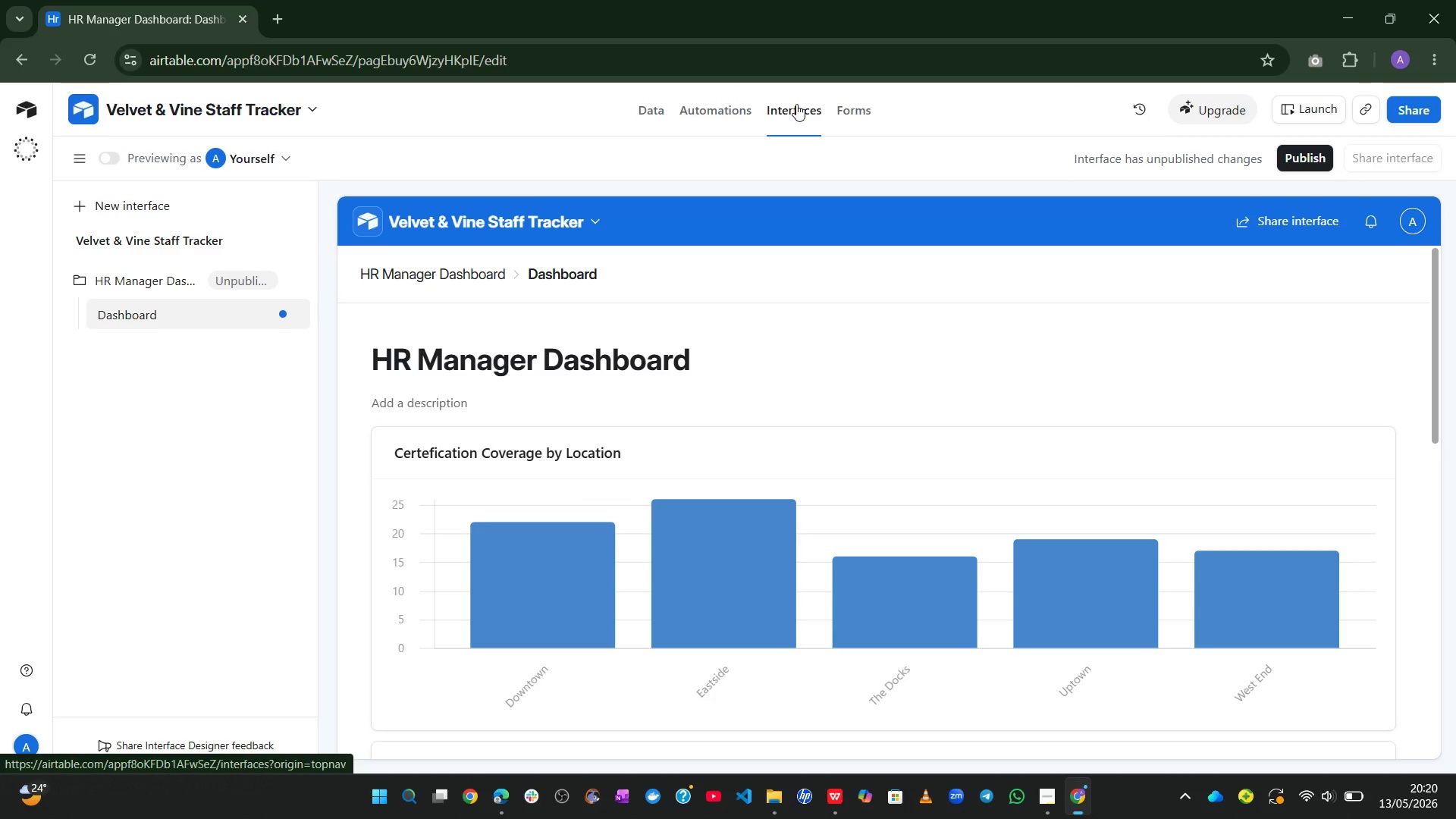 
left_click([118, 165])
 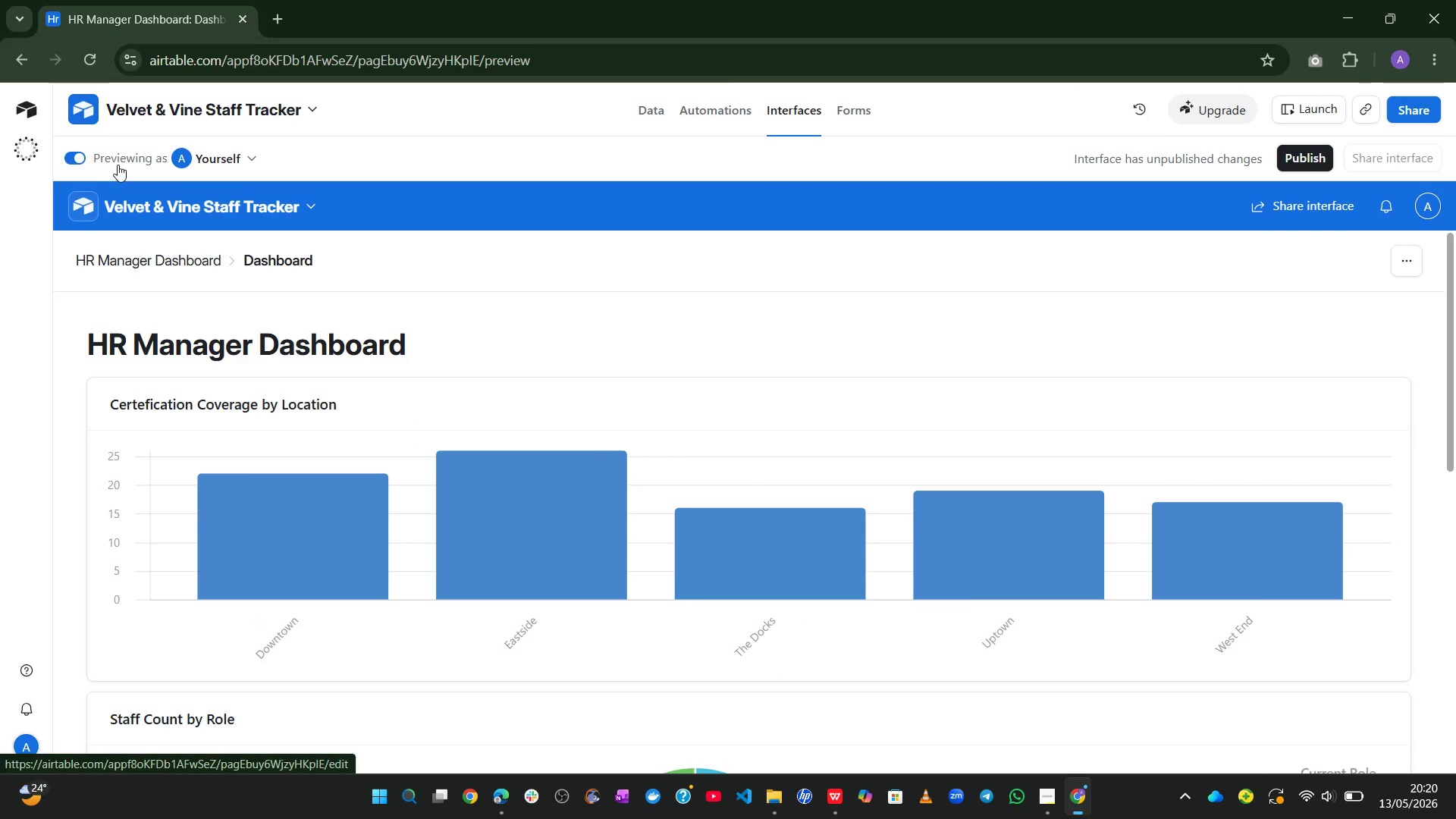 
wait(17.92)
 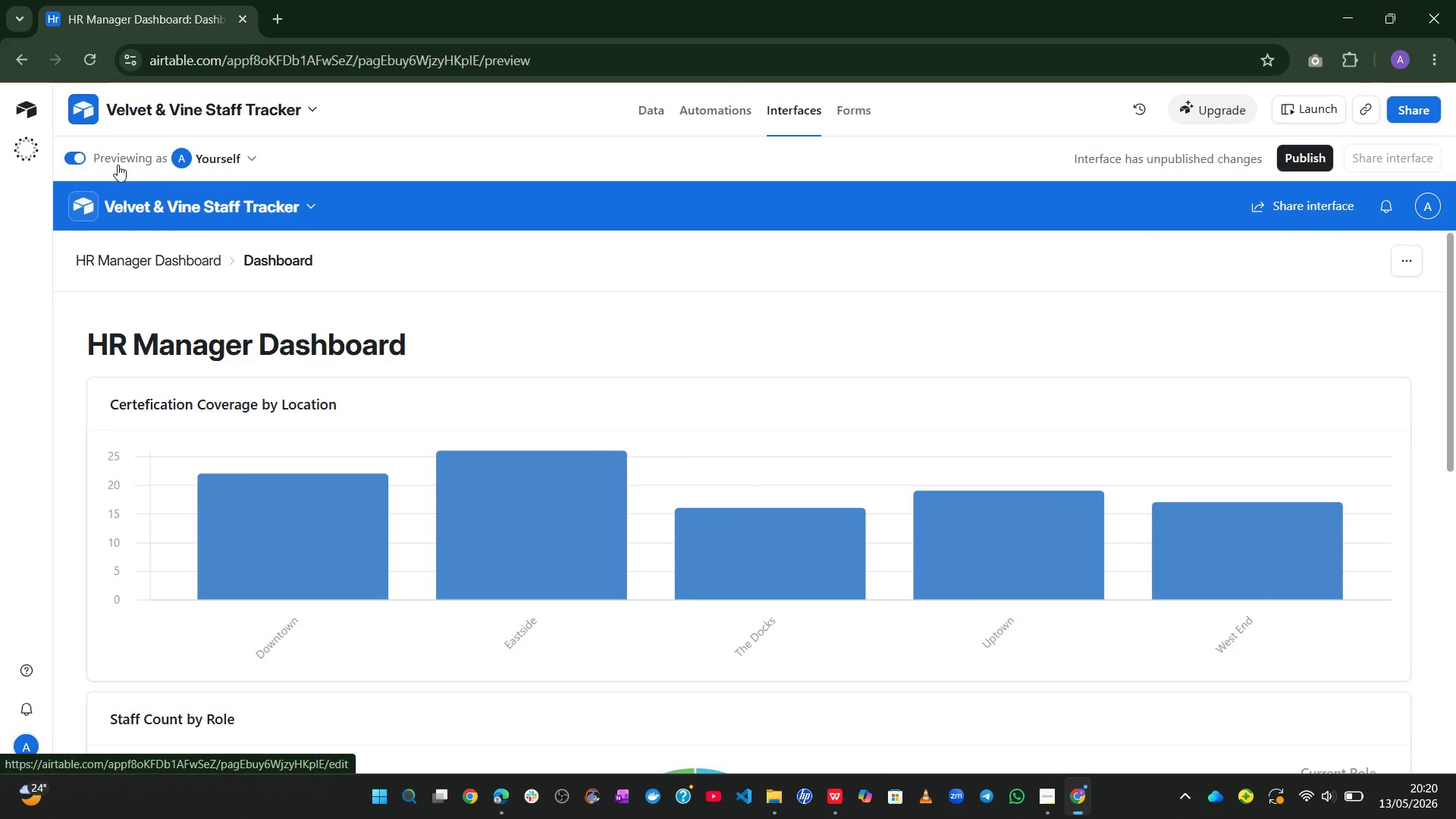 
left_click([648, 105])
 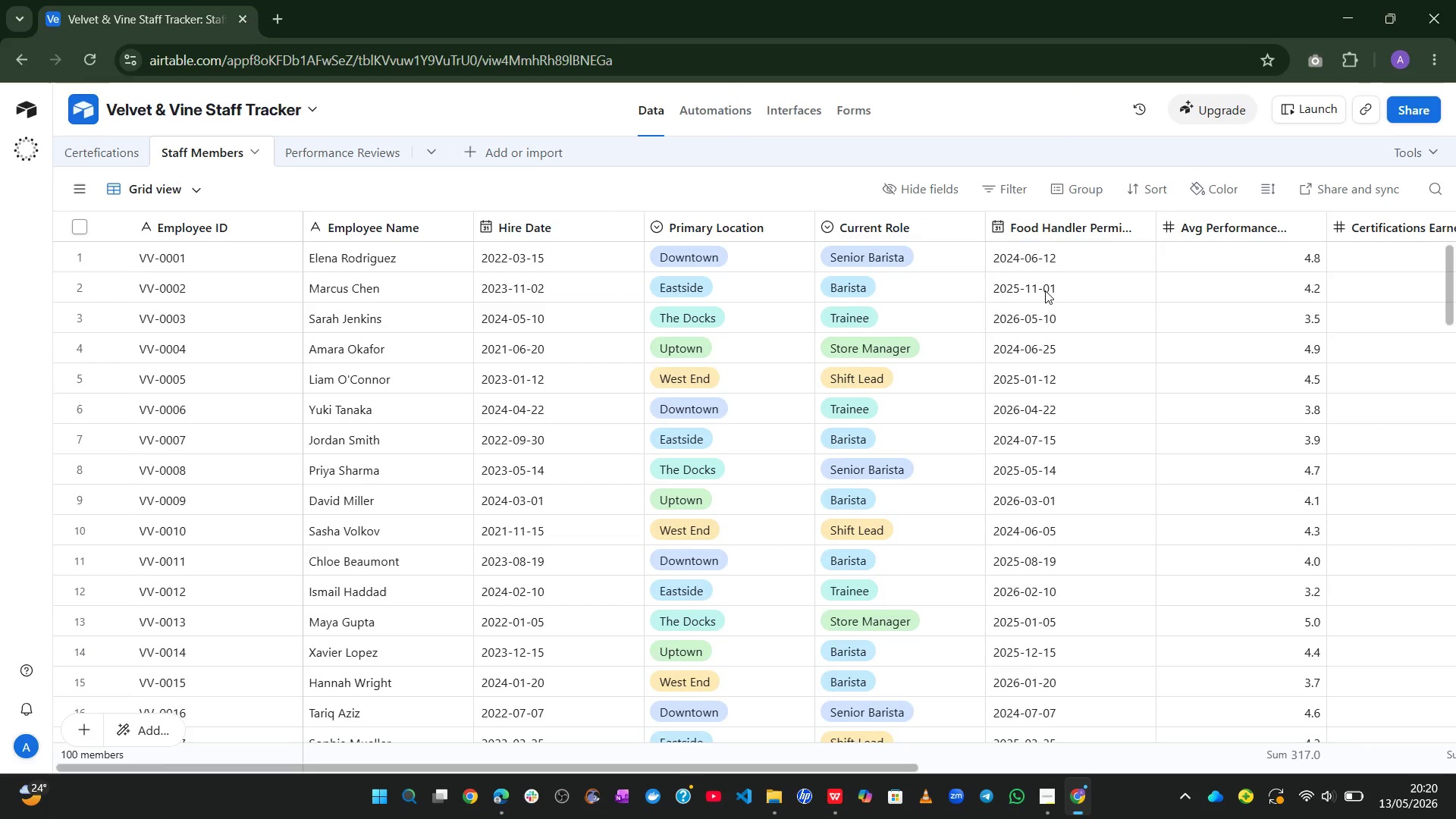 
wait(5.25)
 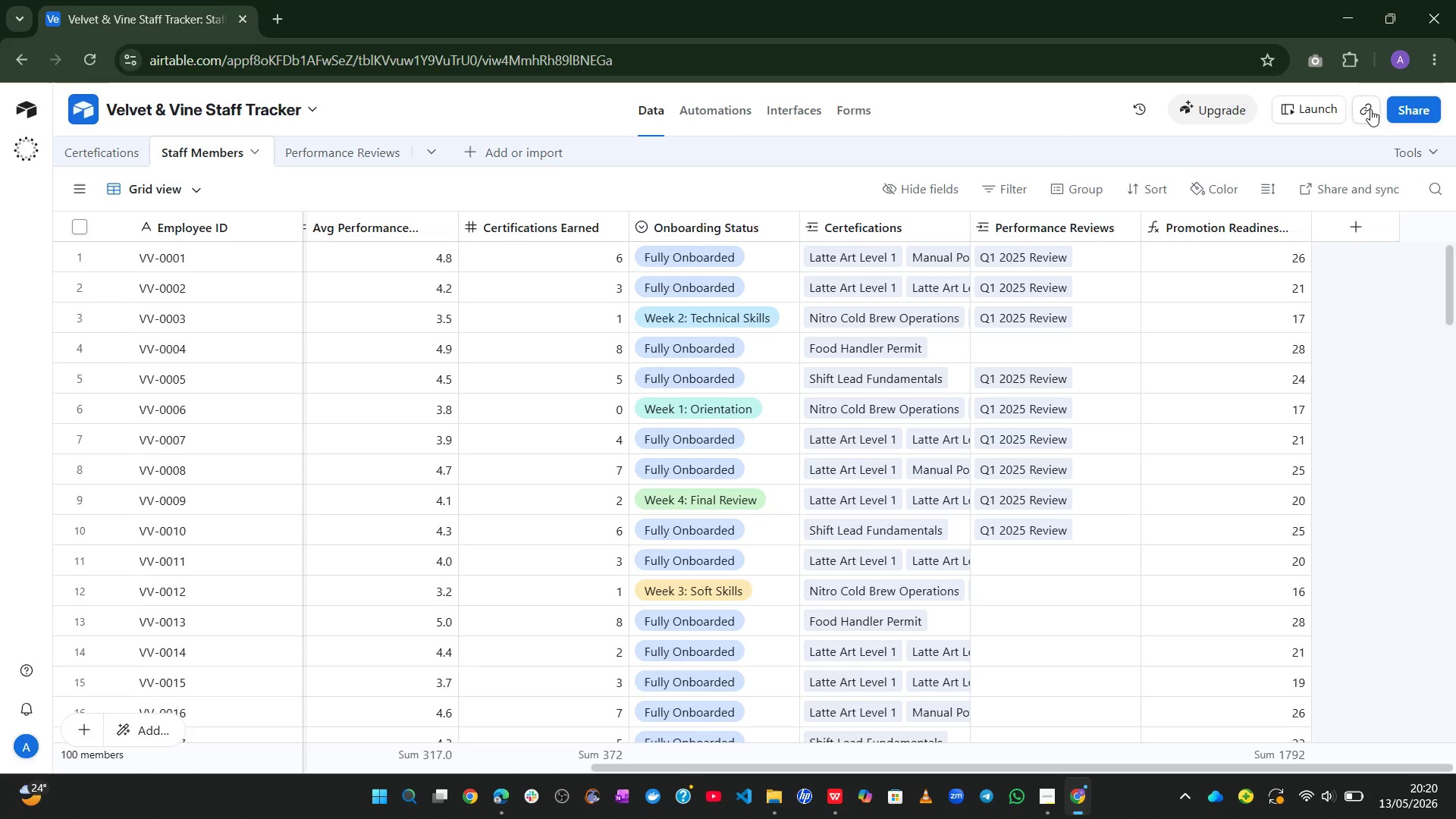 
key(Meta+MetaLeft)
 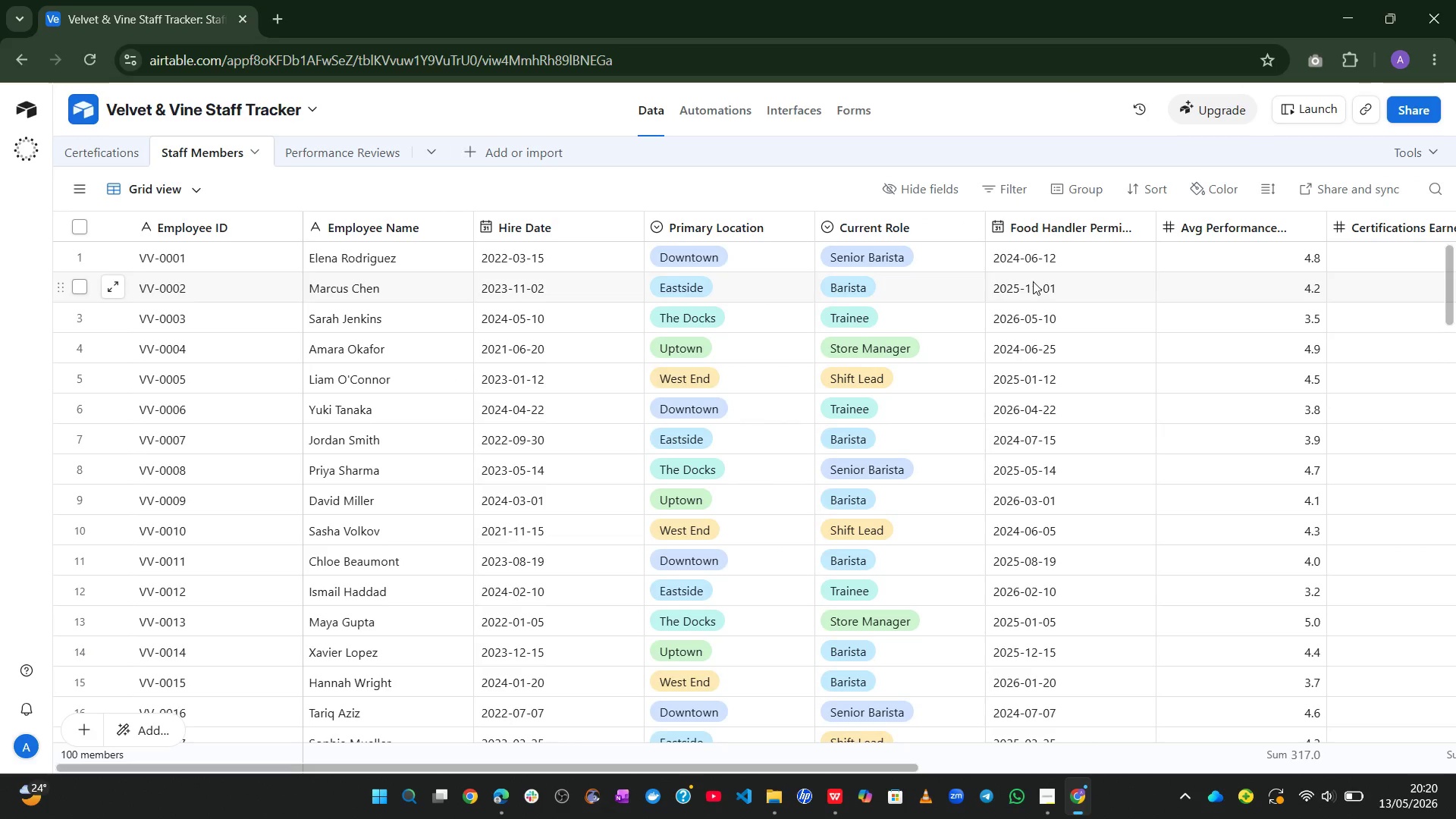 
key(Meta+V)
 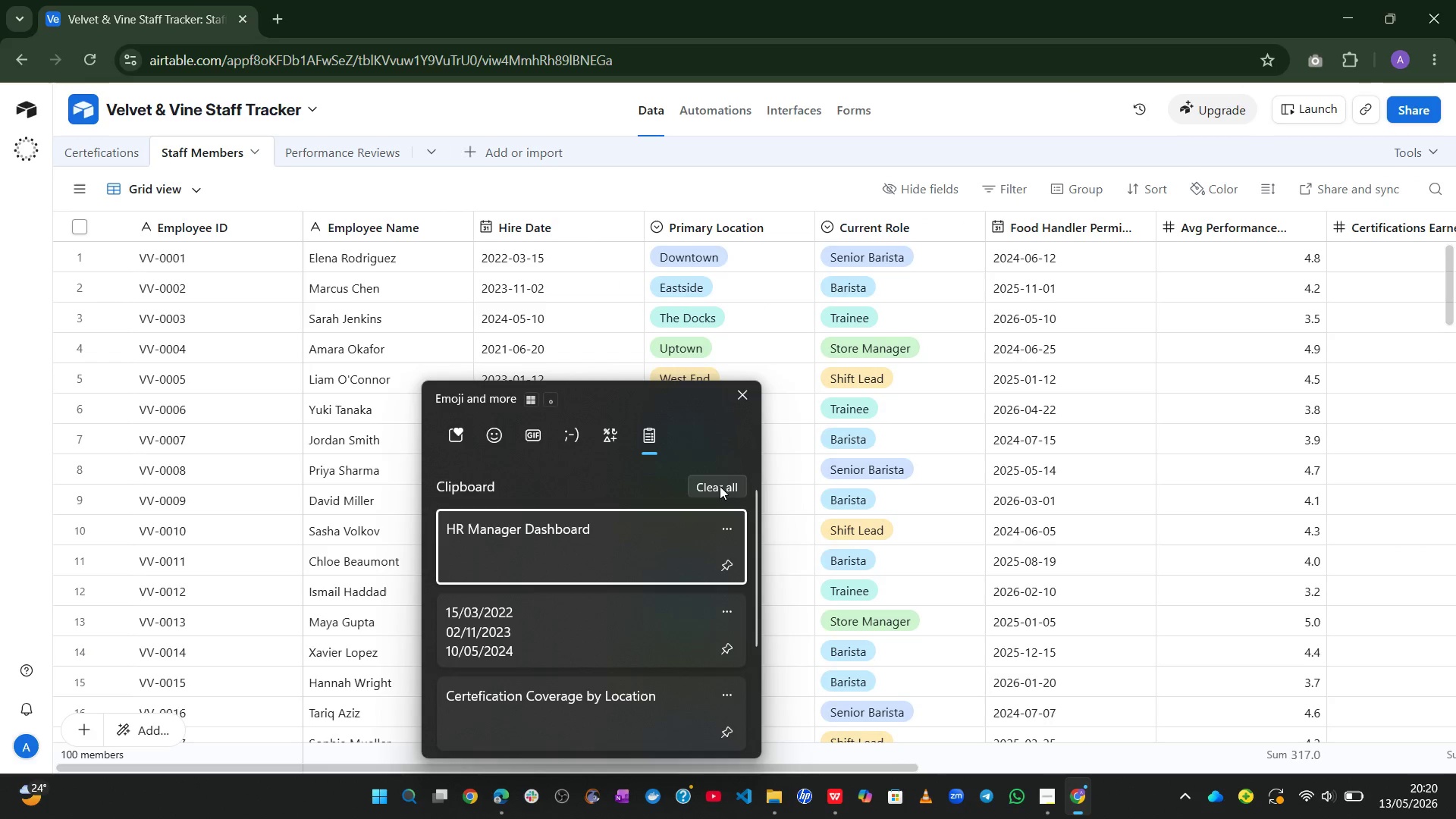 
left_click([725, 483])
 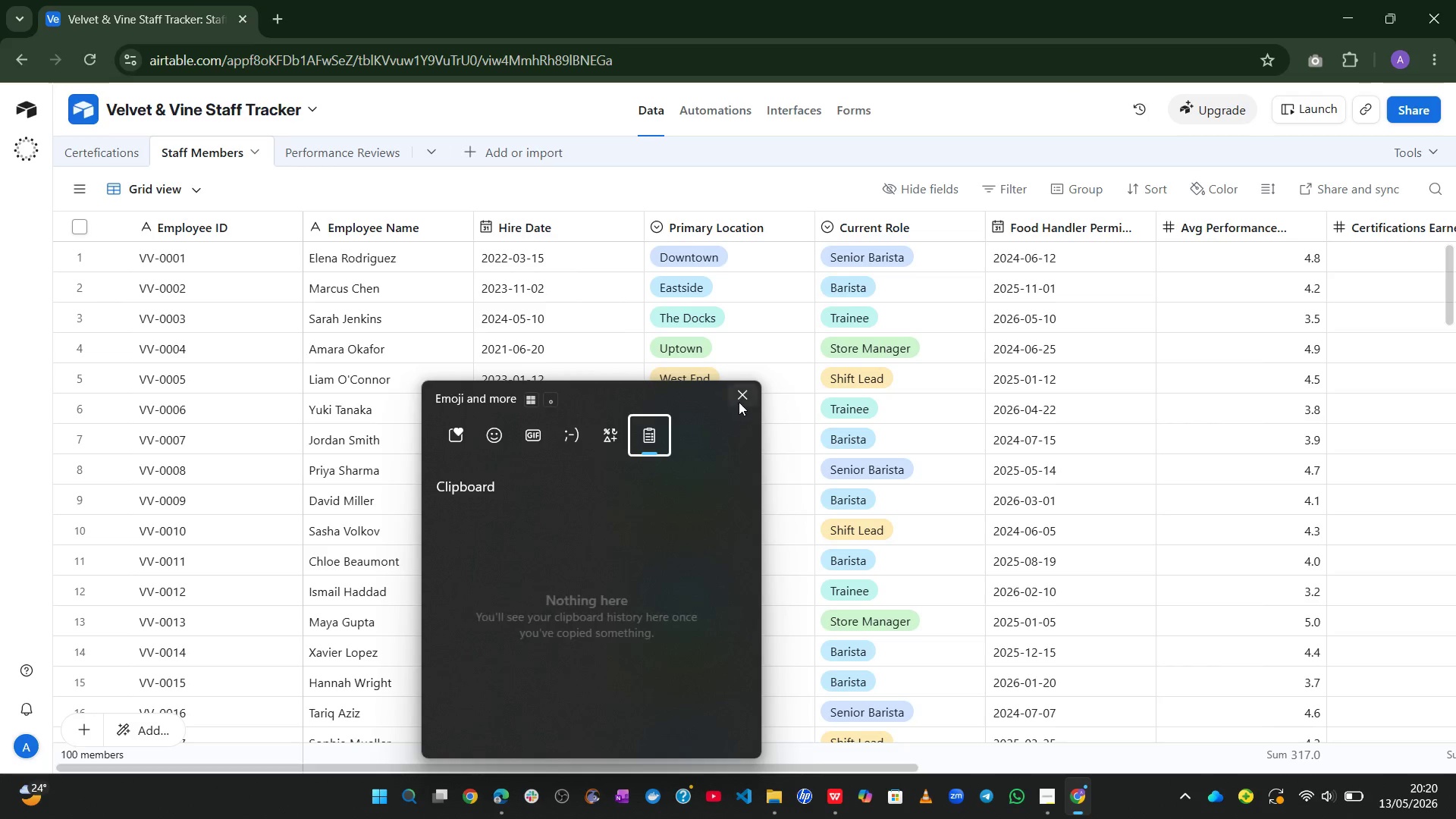 
left_click([741, 400])
 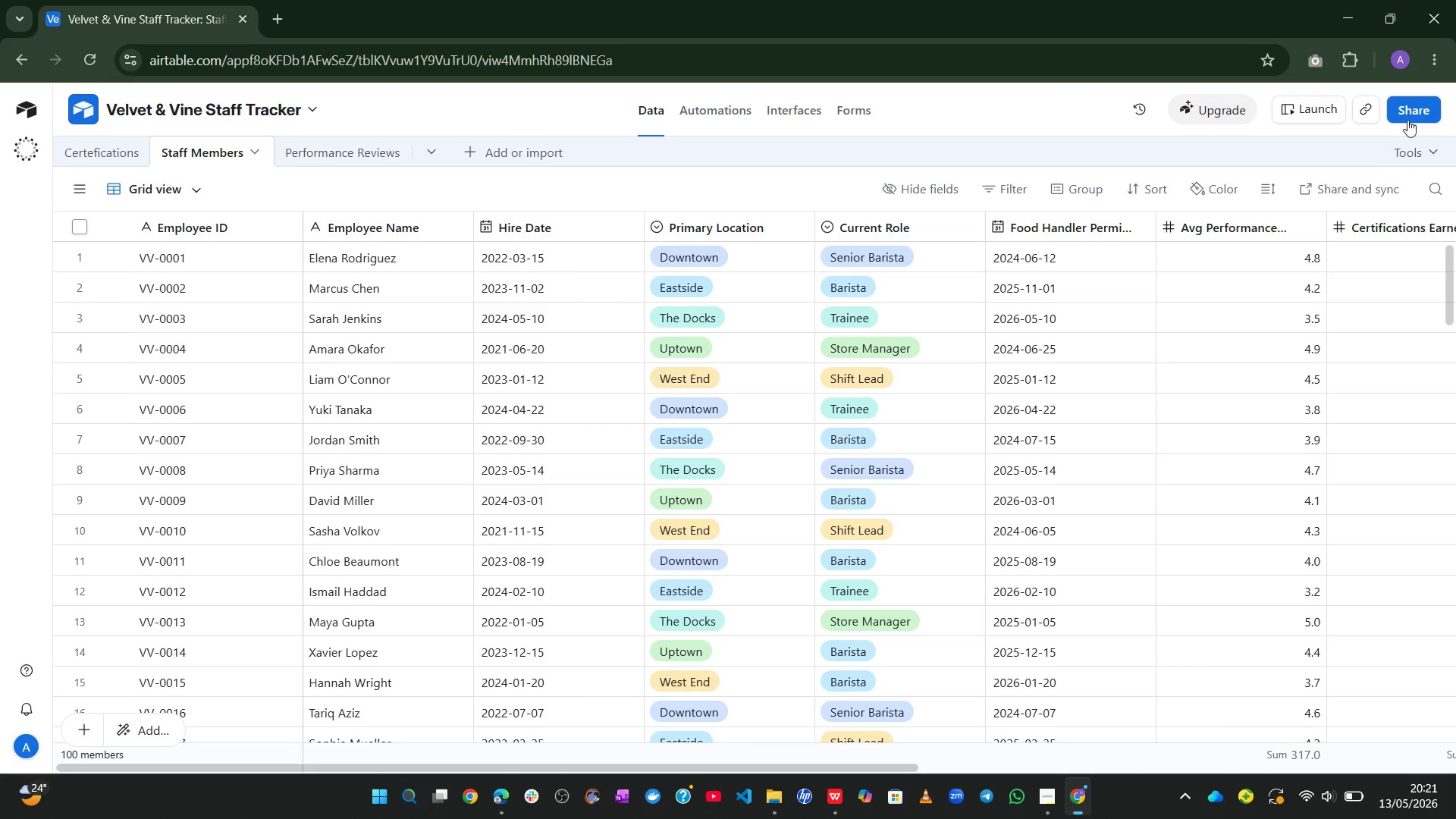 
left_click([1407, 102])
 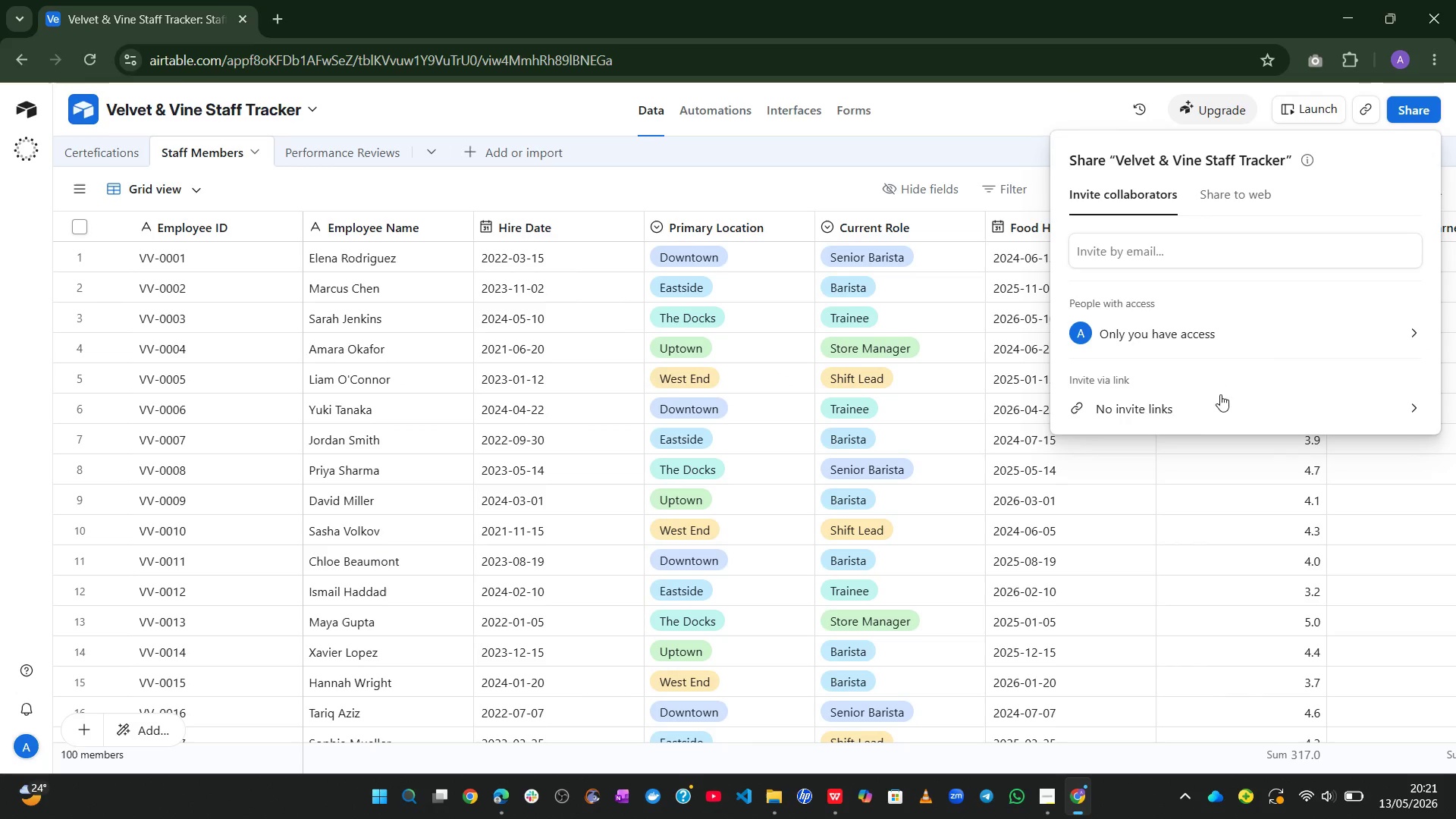 
left_click([1197, 407])
 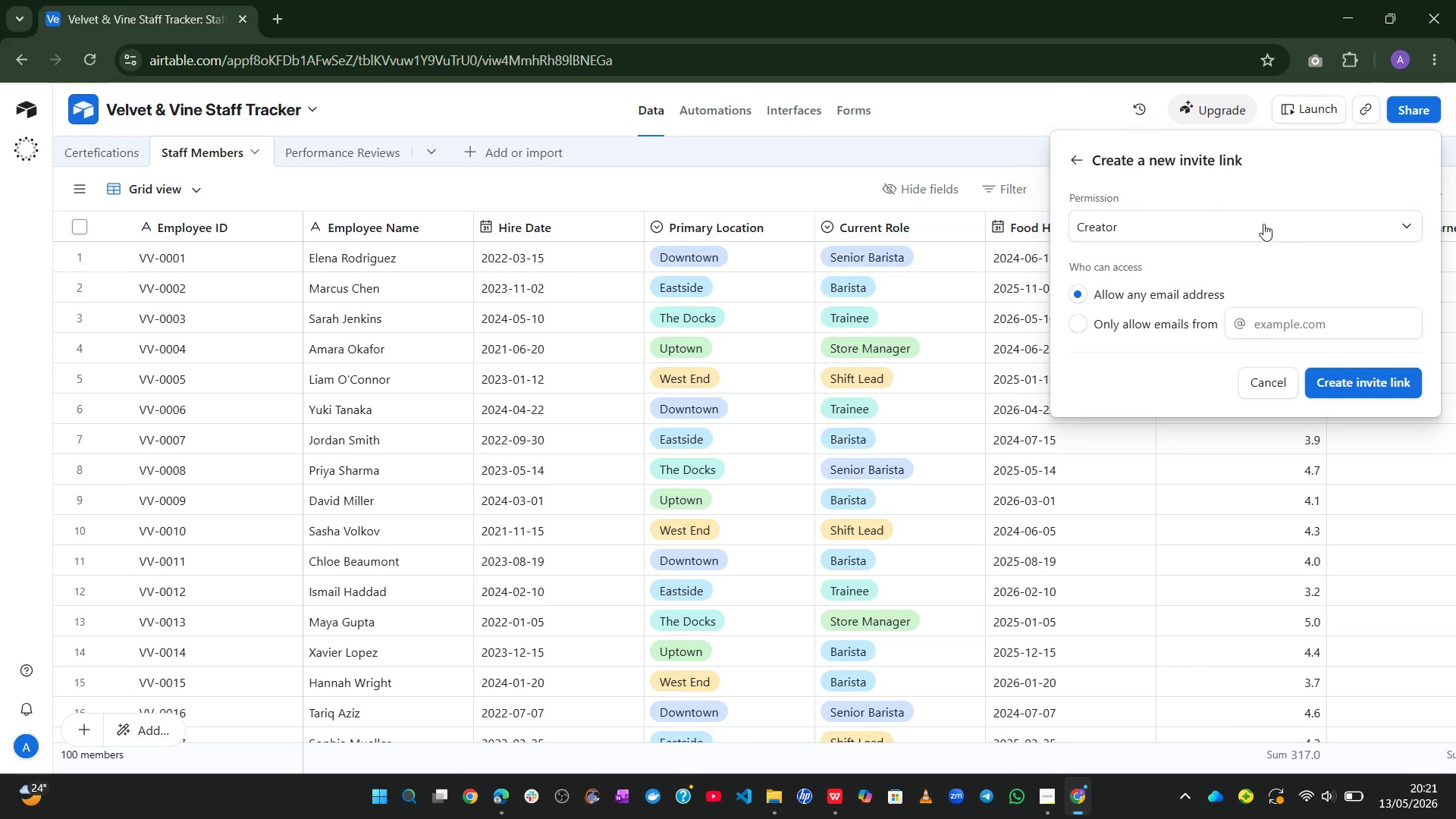 
left_click([1266, 221])
 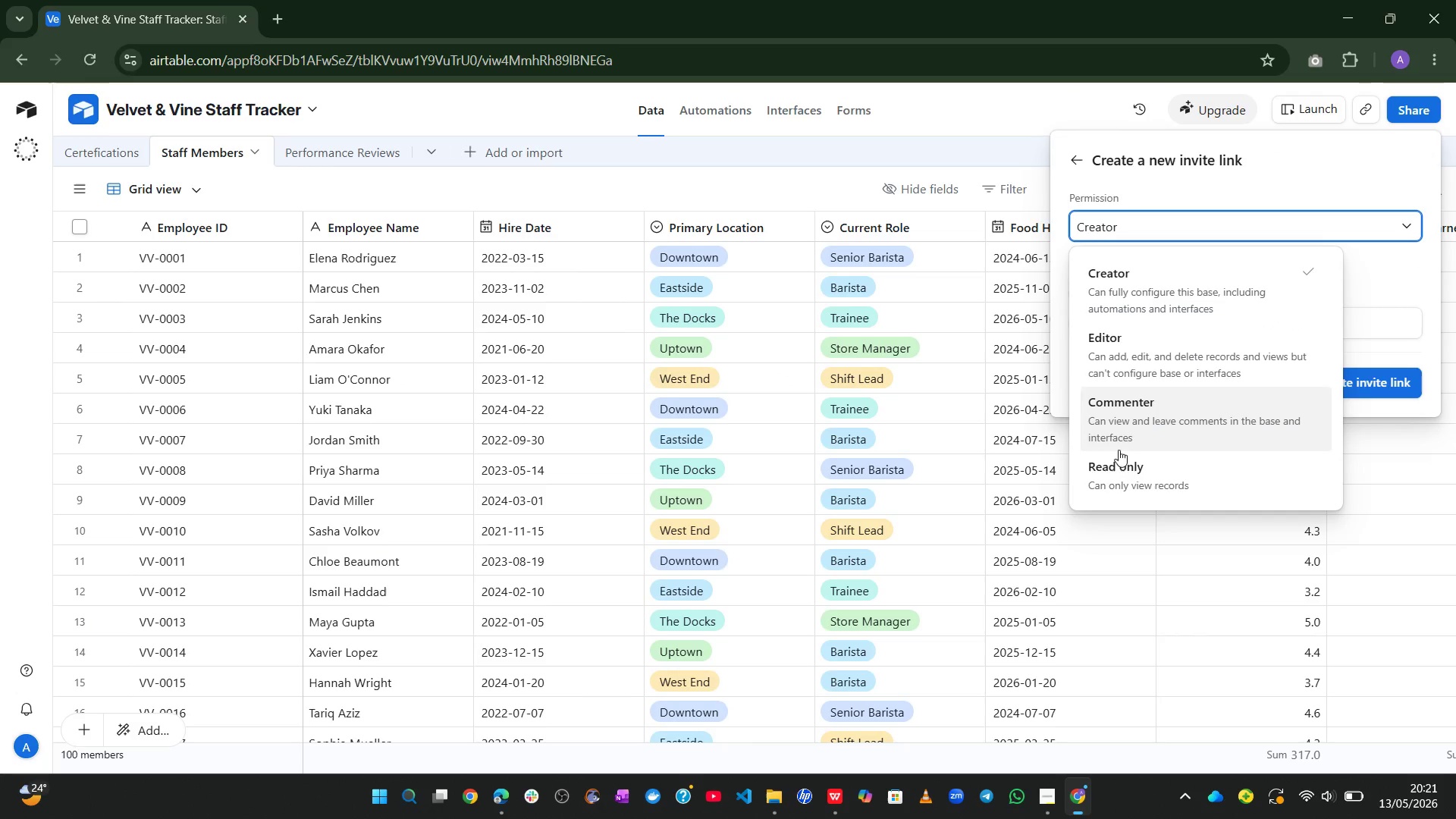 
left_click([1113, 463])
 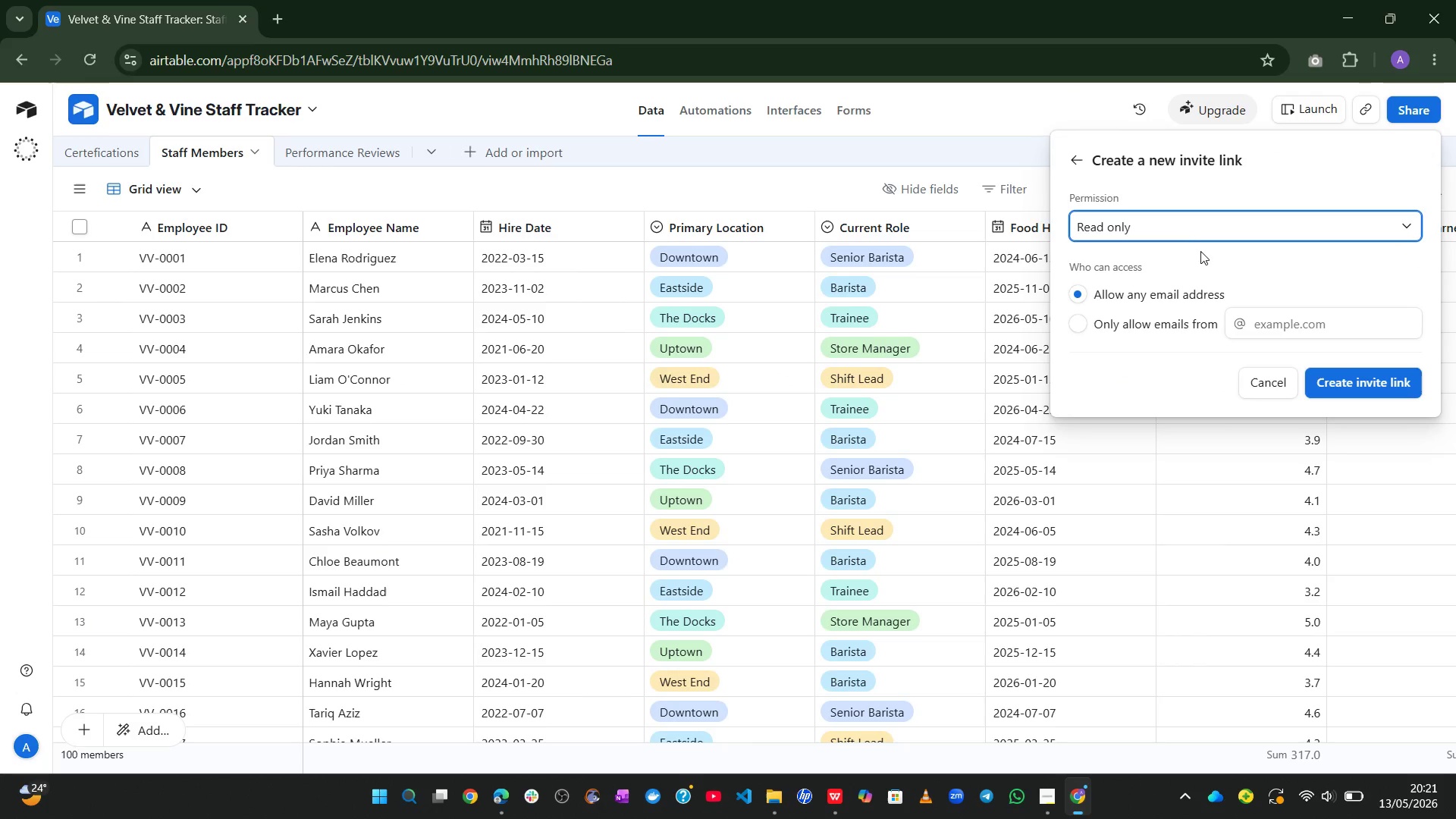 
left_click([1175, 226])
 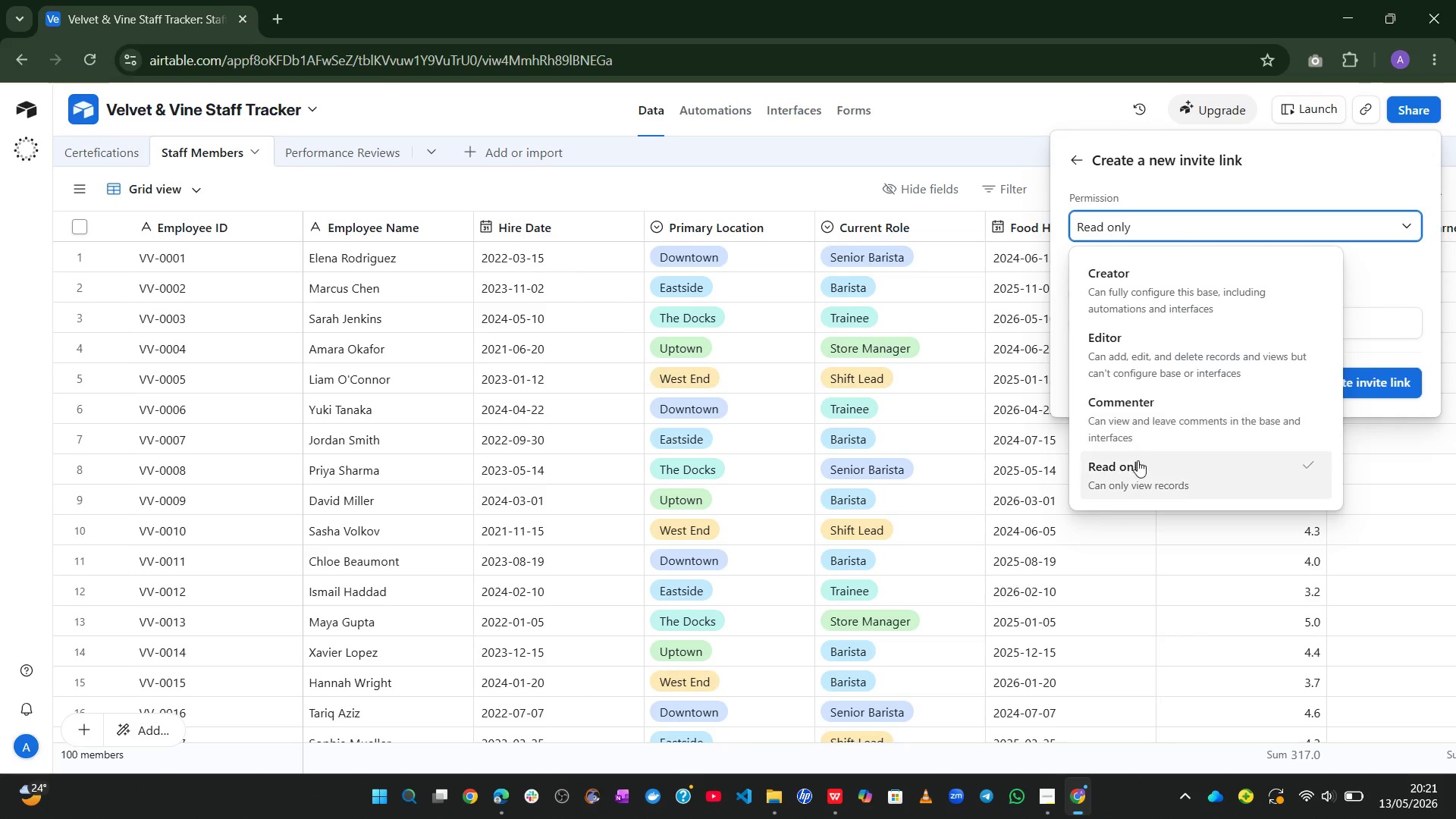 
left_click([1134, 465])
 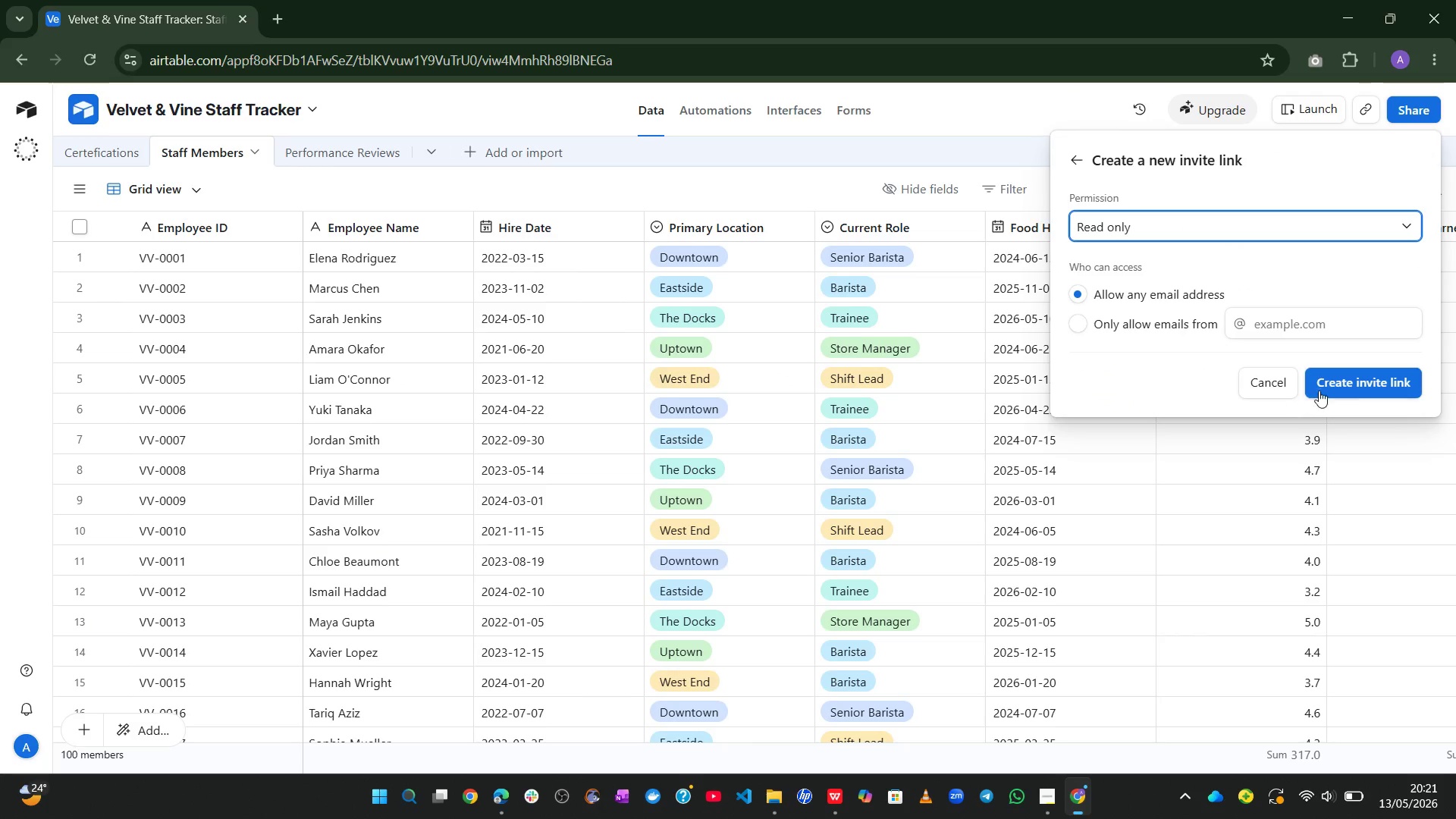 
left_click([1335, 384])
 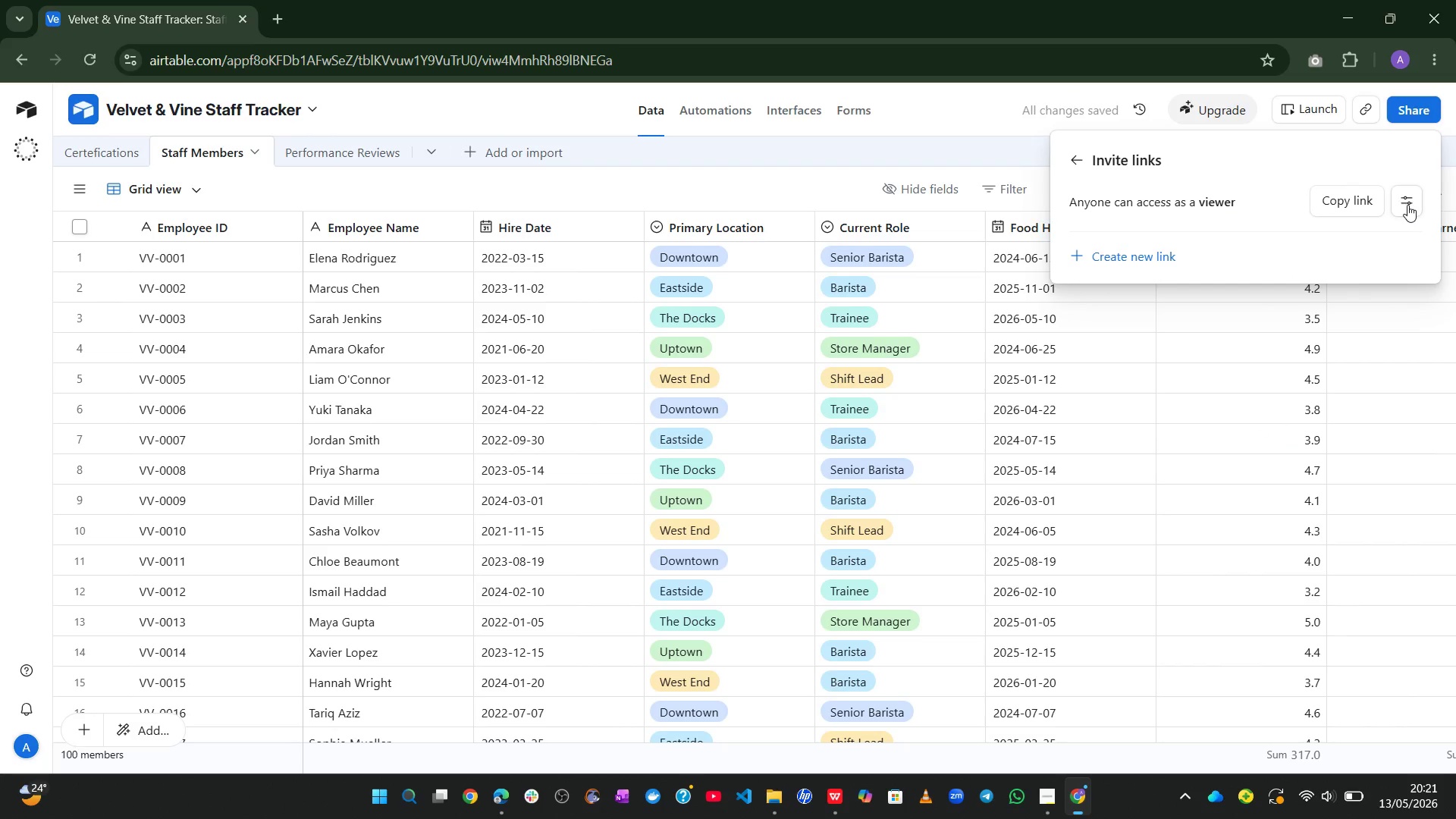 
left_click([1339, 200])
 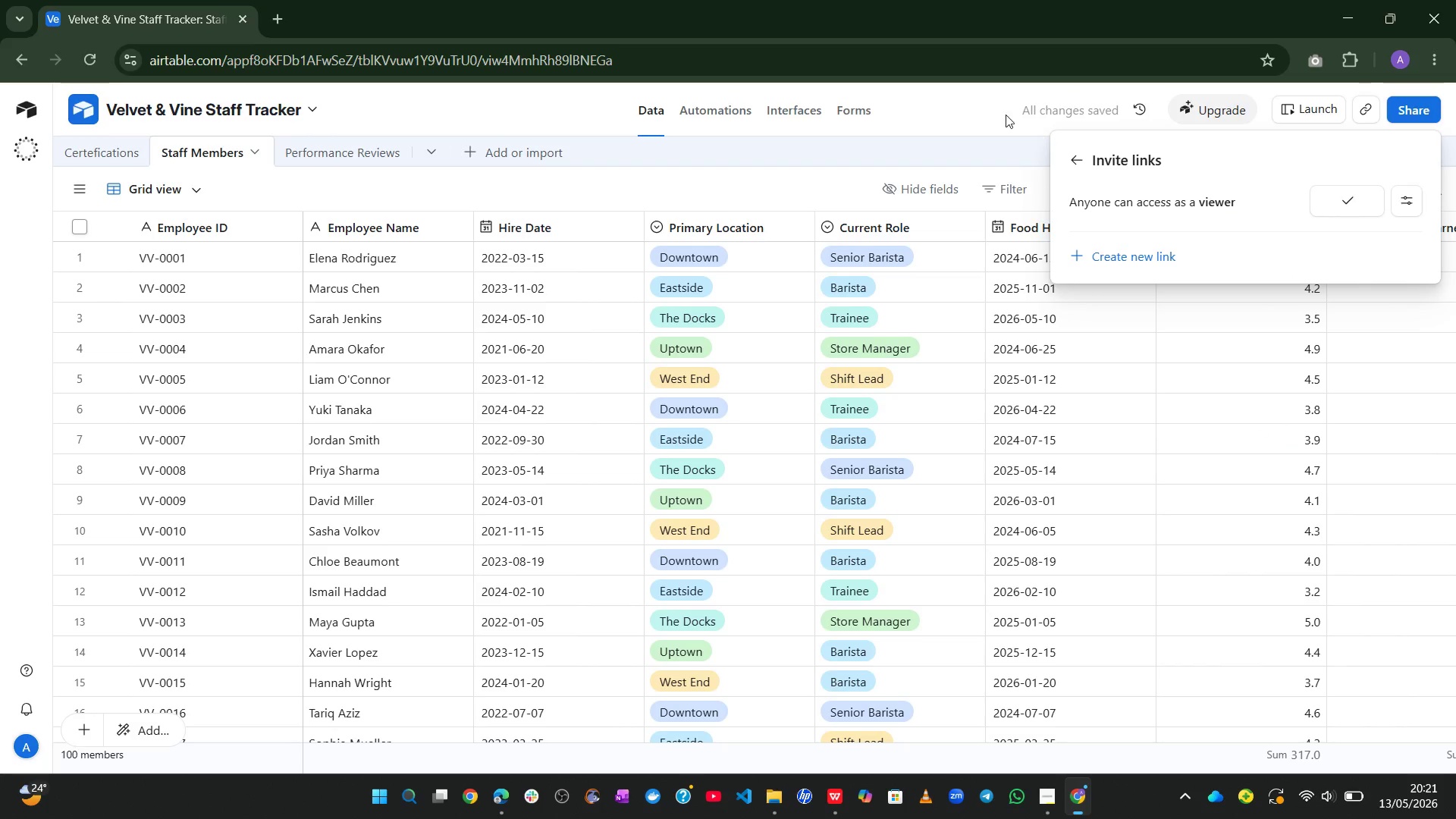 
left_click([981, 107])
 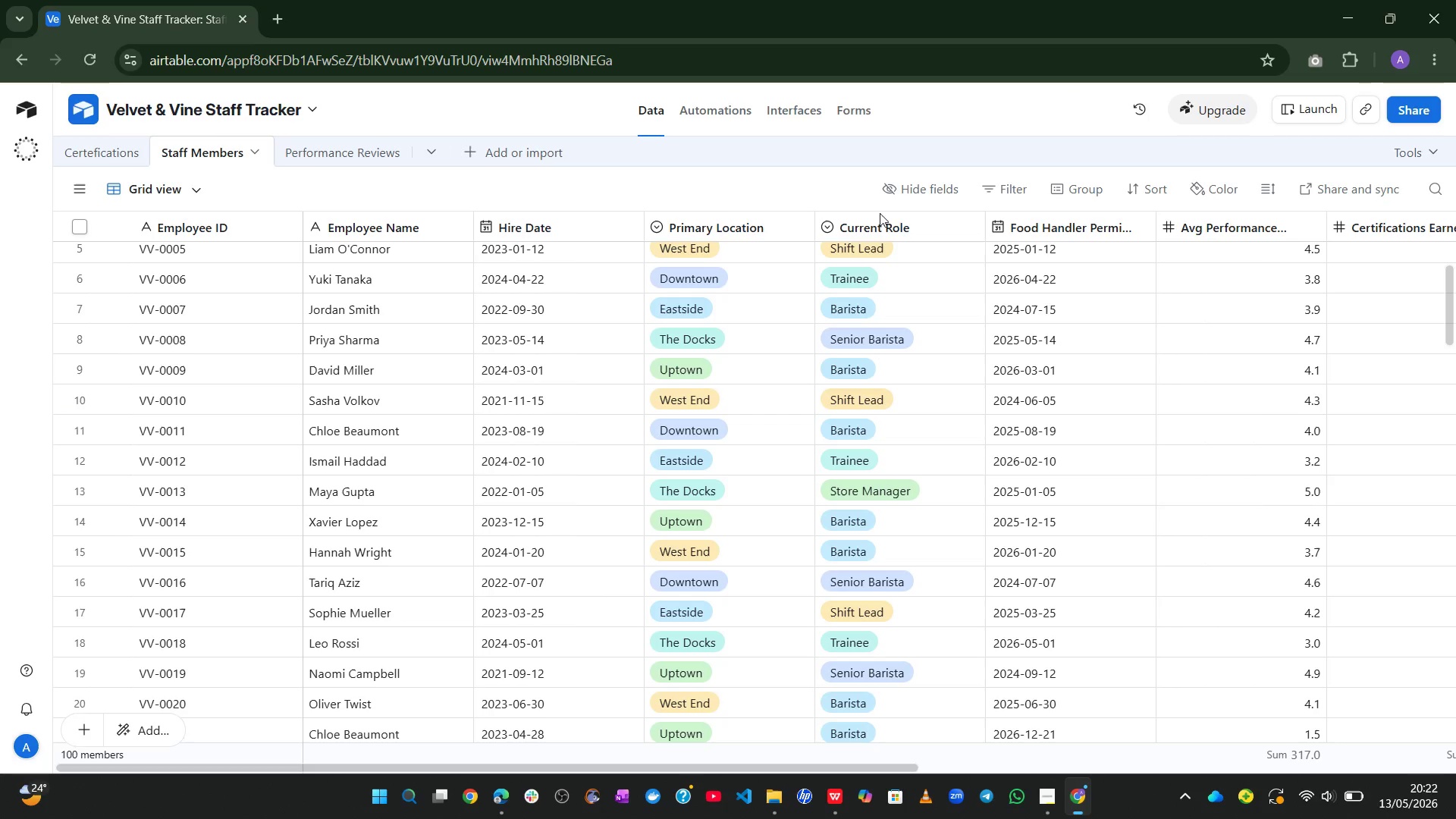 
wait(88.41)
 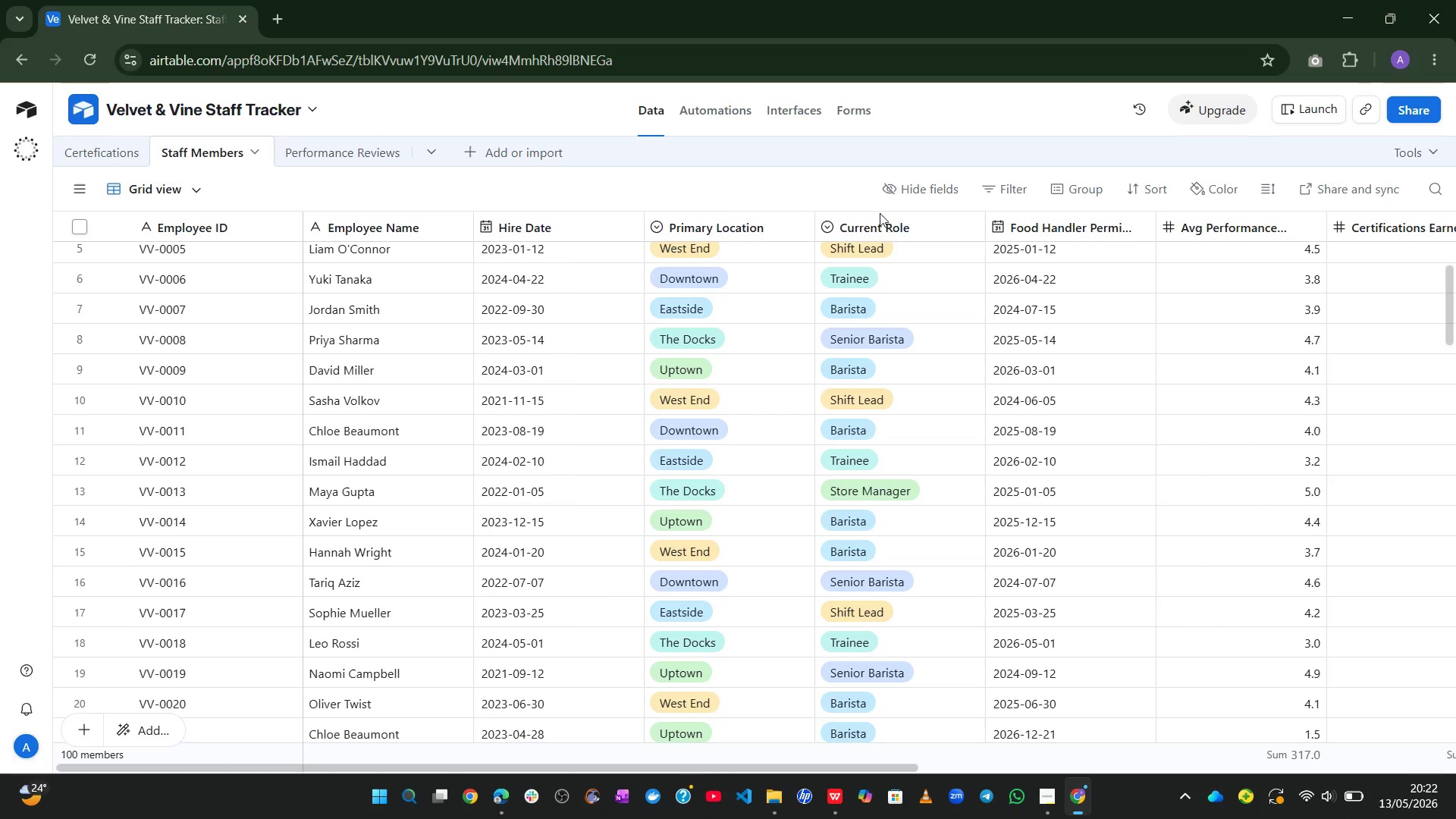 
left_click([93, 152])
 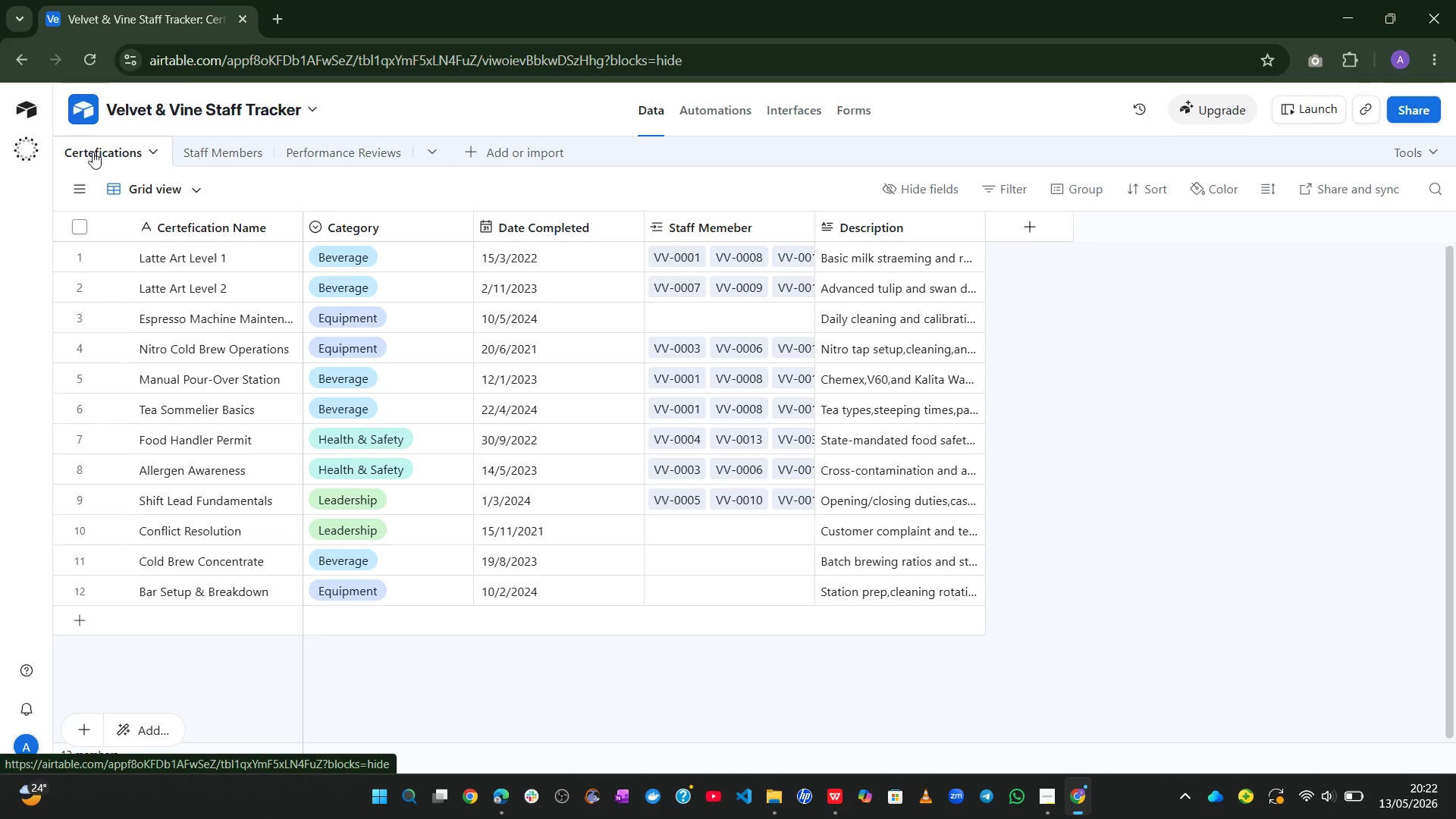 
key(Alt+Meta+R)
 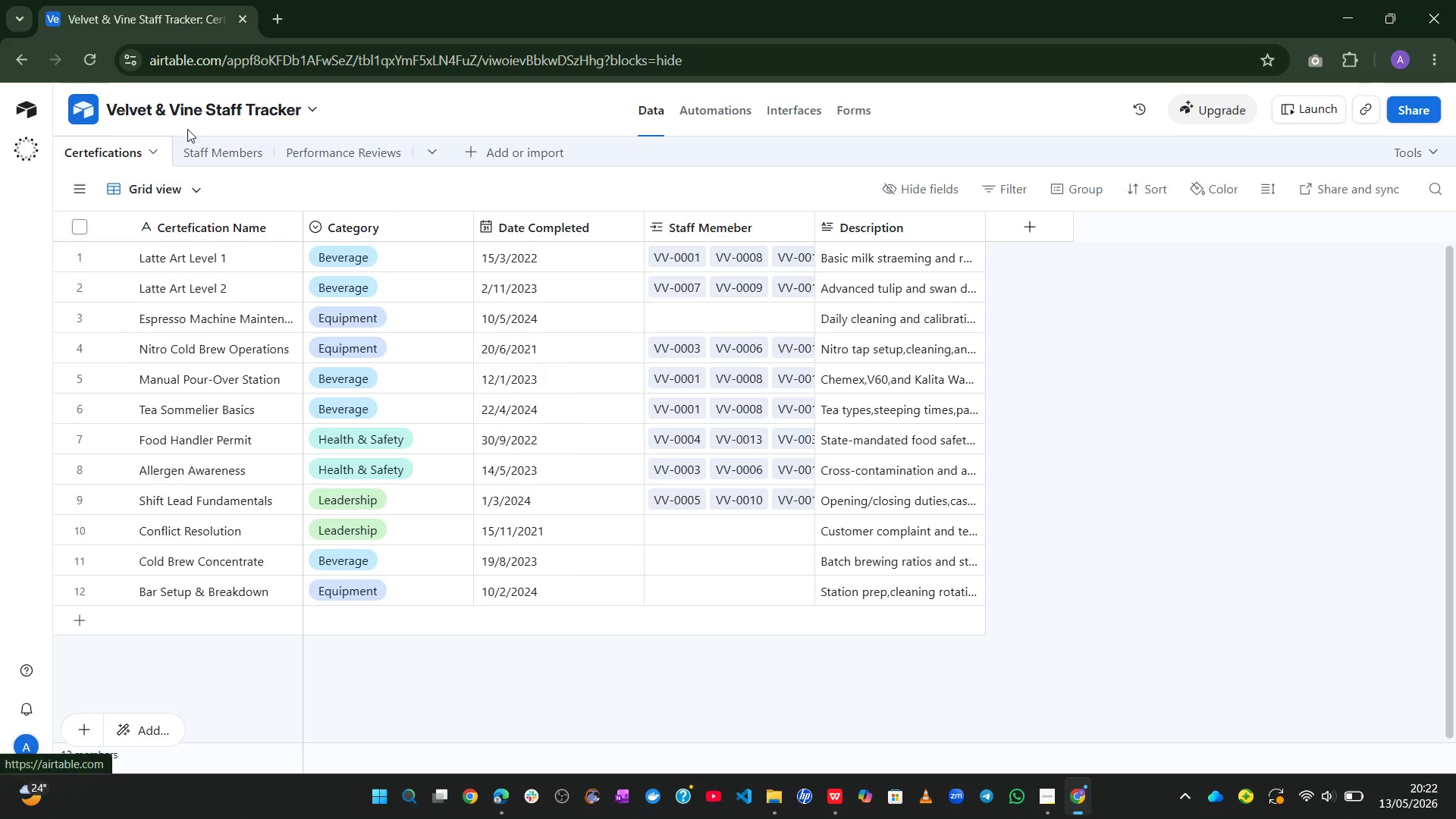 
left_click([206, 146])
 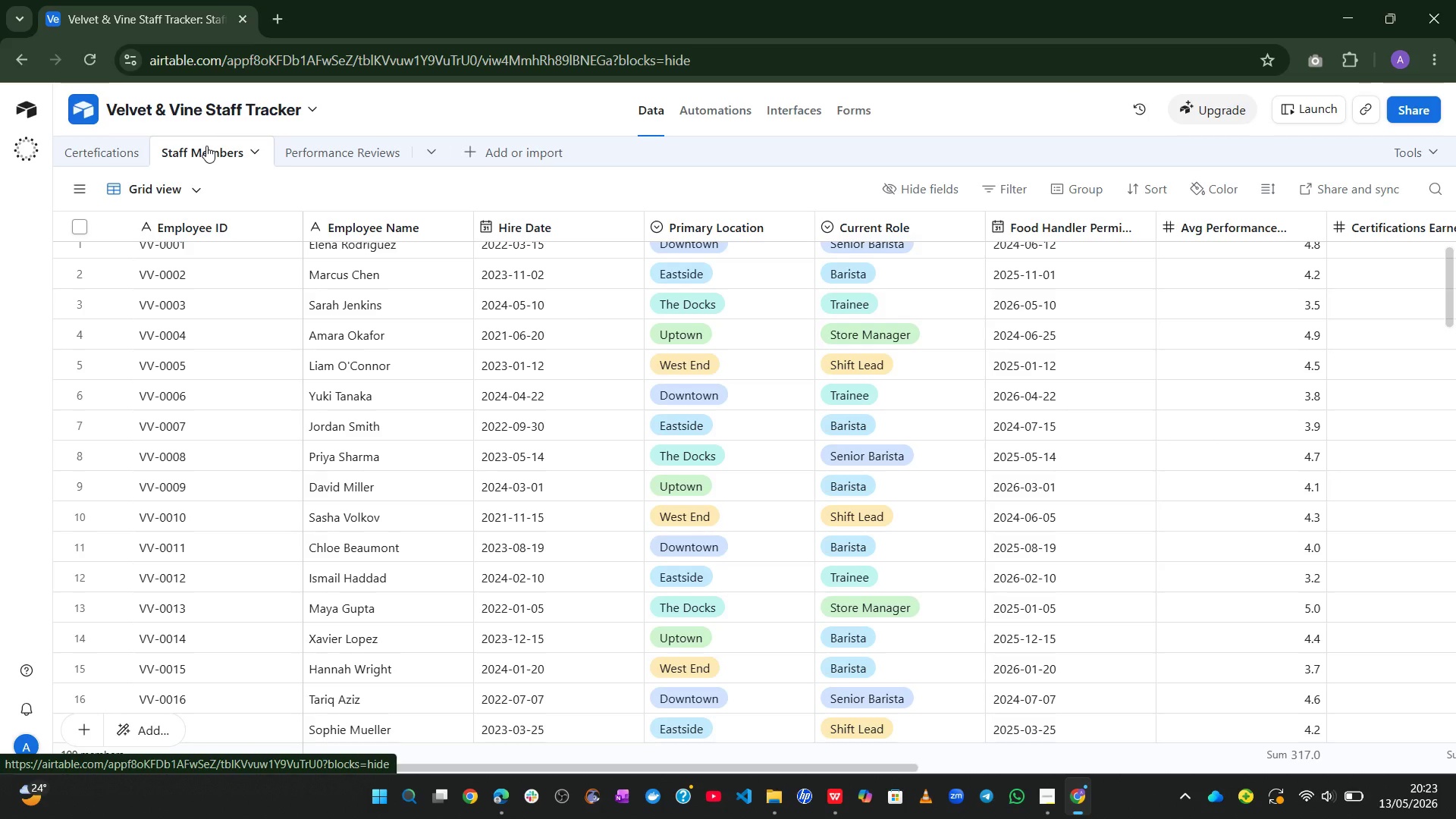 
wait(51.38)
 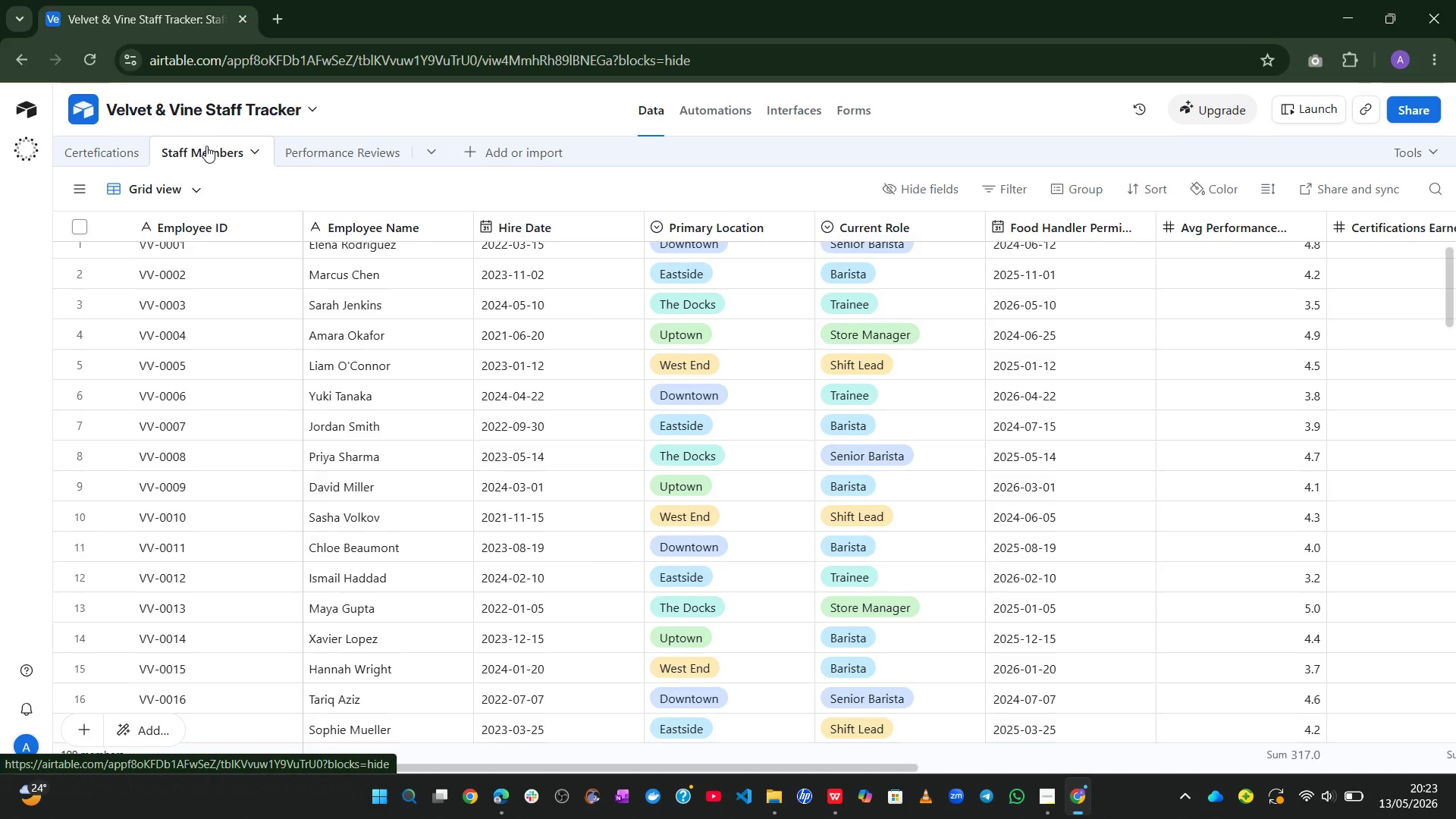 
mouse_move([350, 384])
 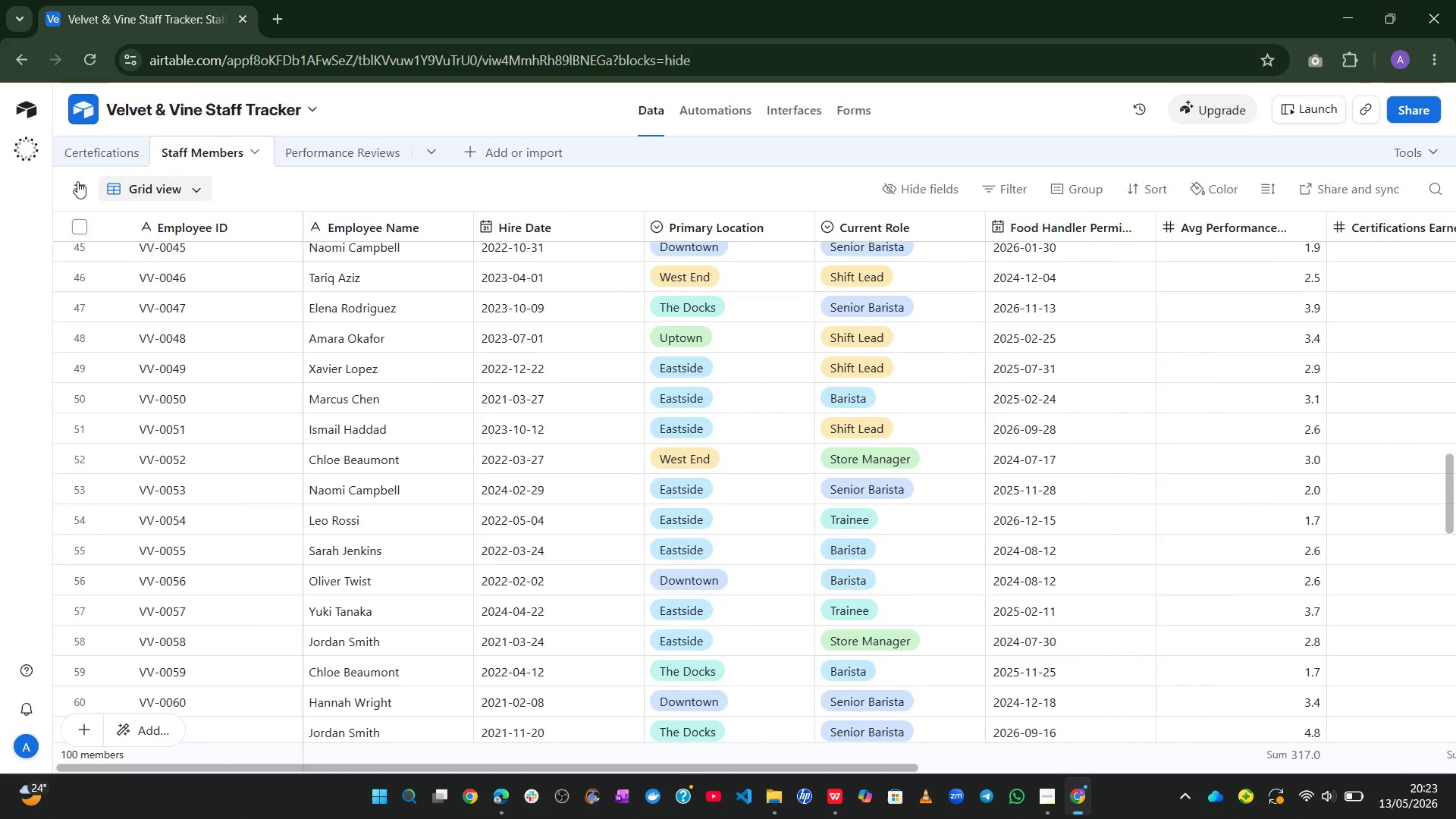 
left_click([76, 162])
 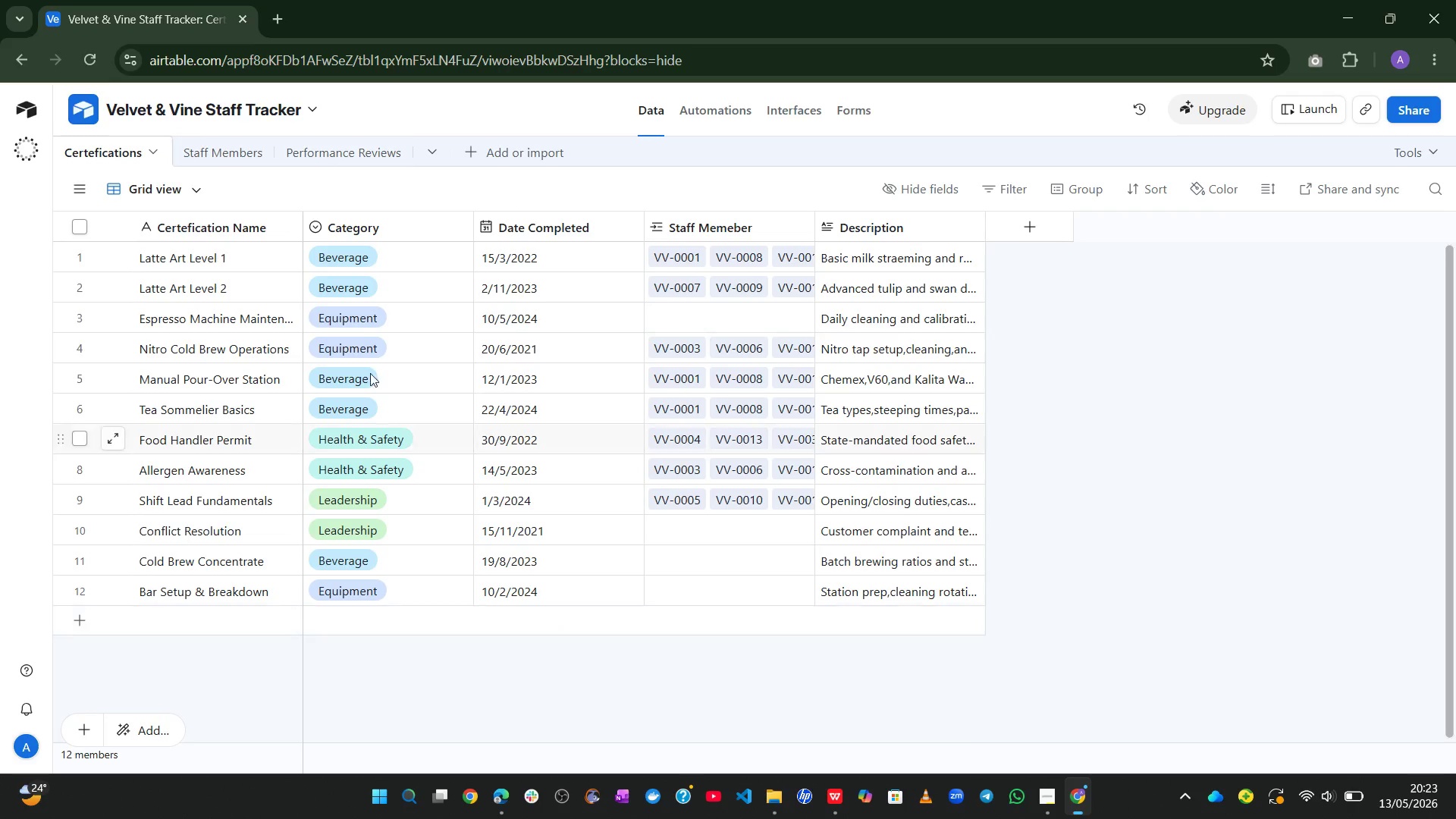 
left_click([312, 142])
 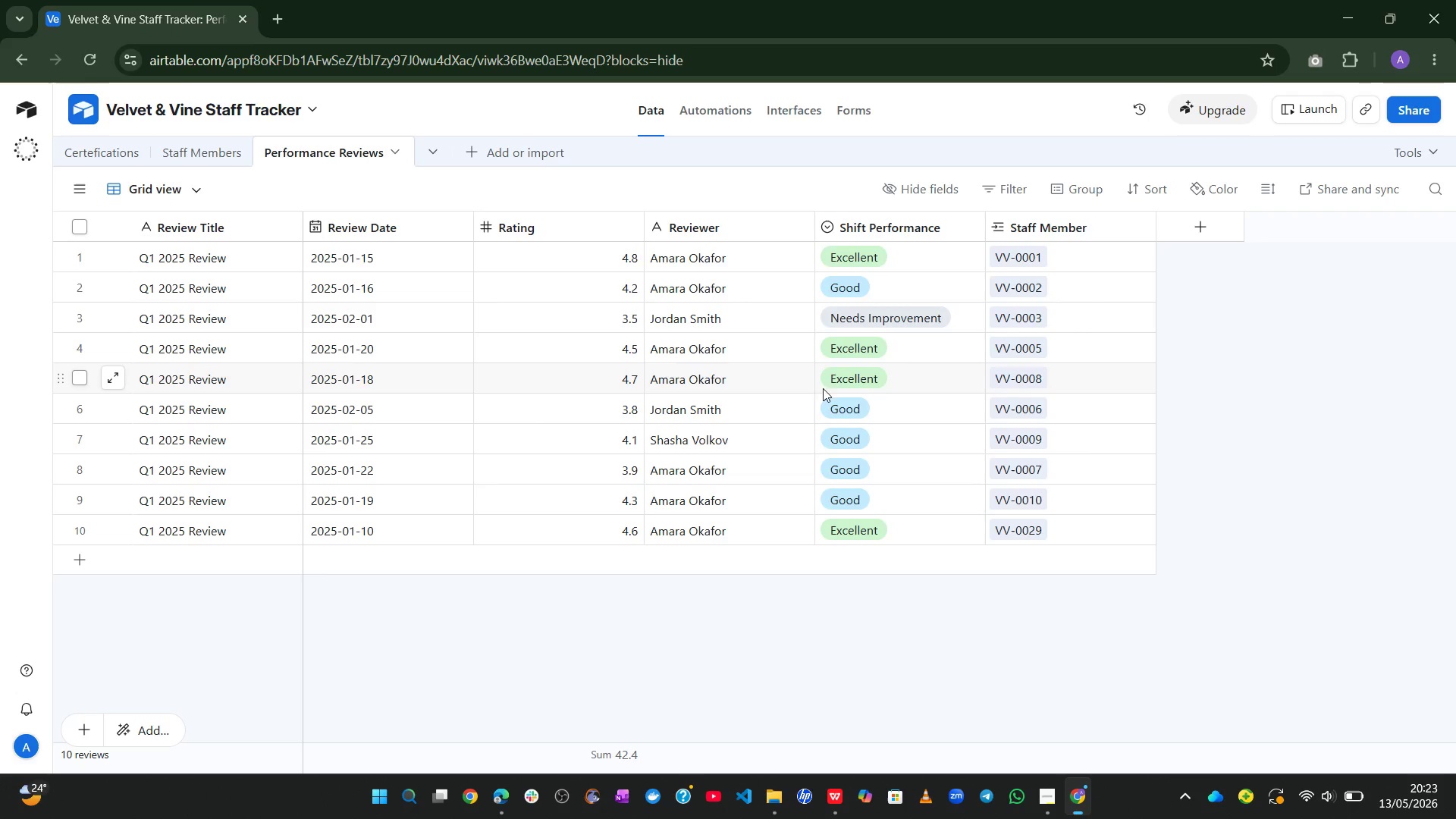 
wait(5.06)
 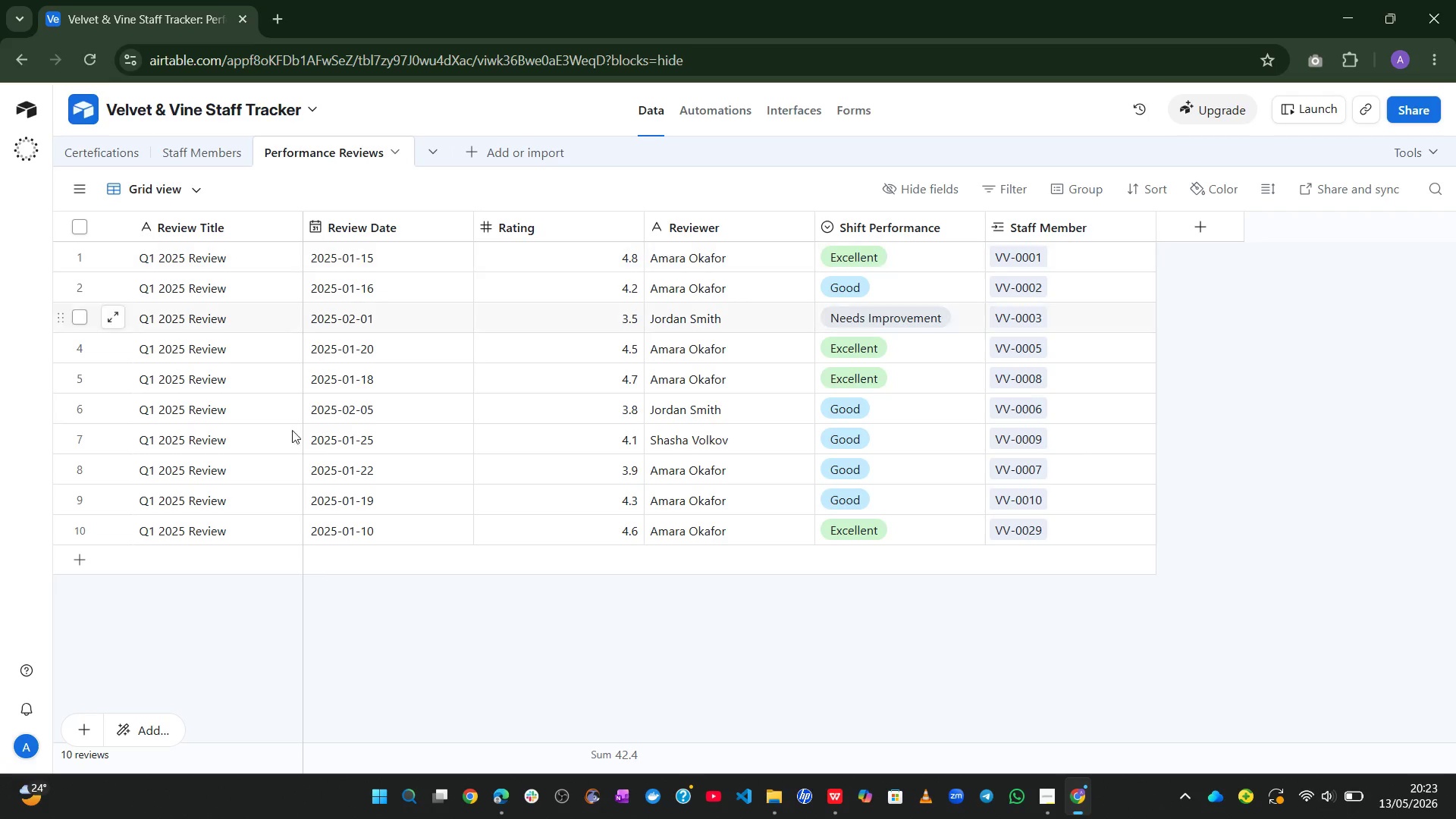 
left_click([796, 107])
 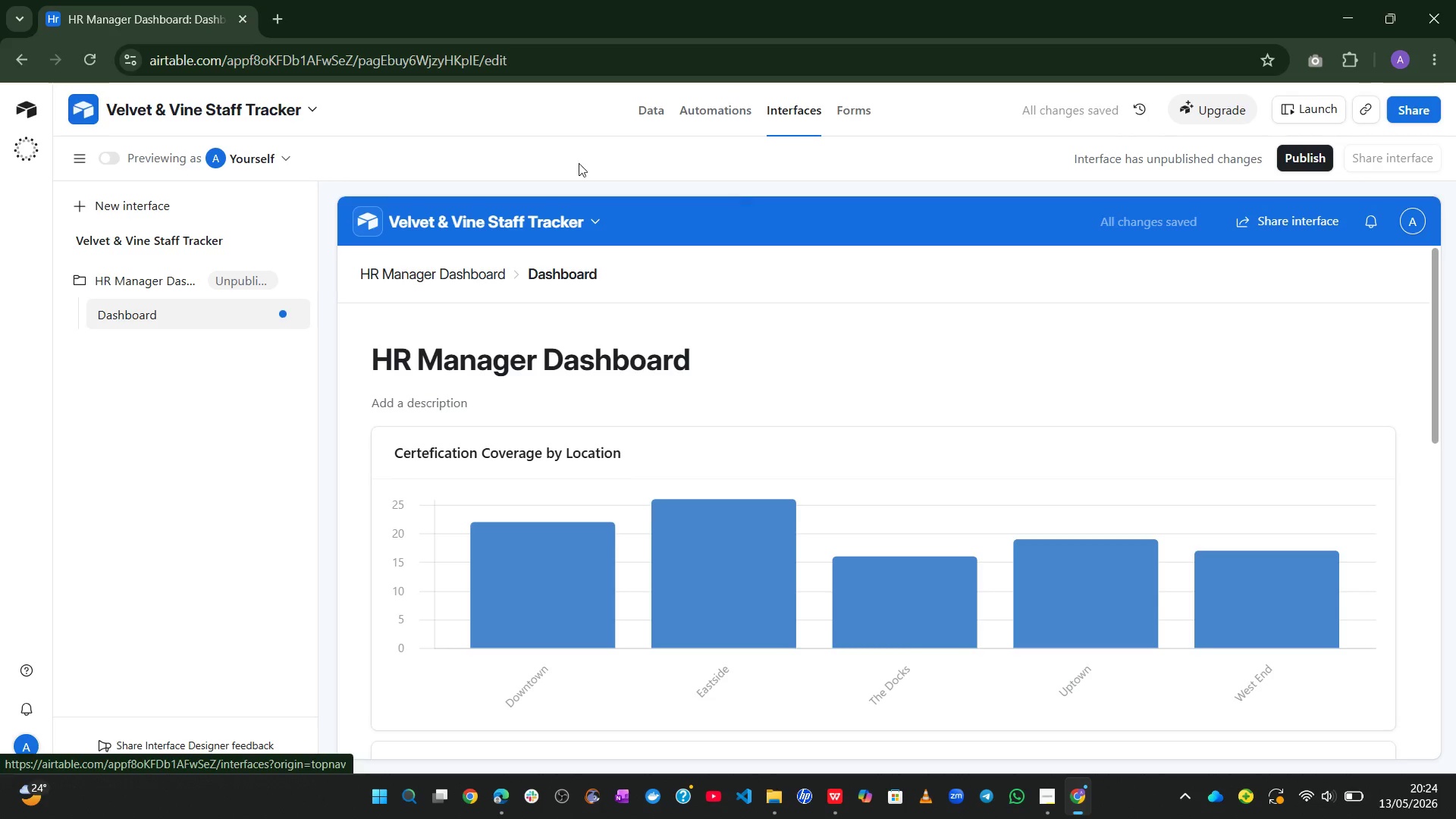 
wait(7.17)
 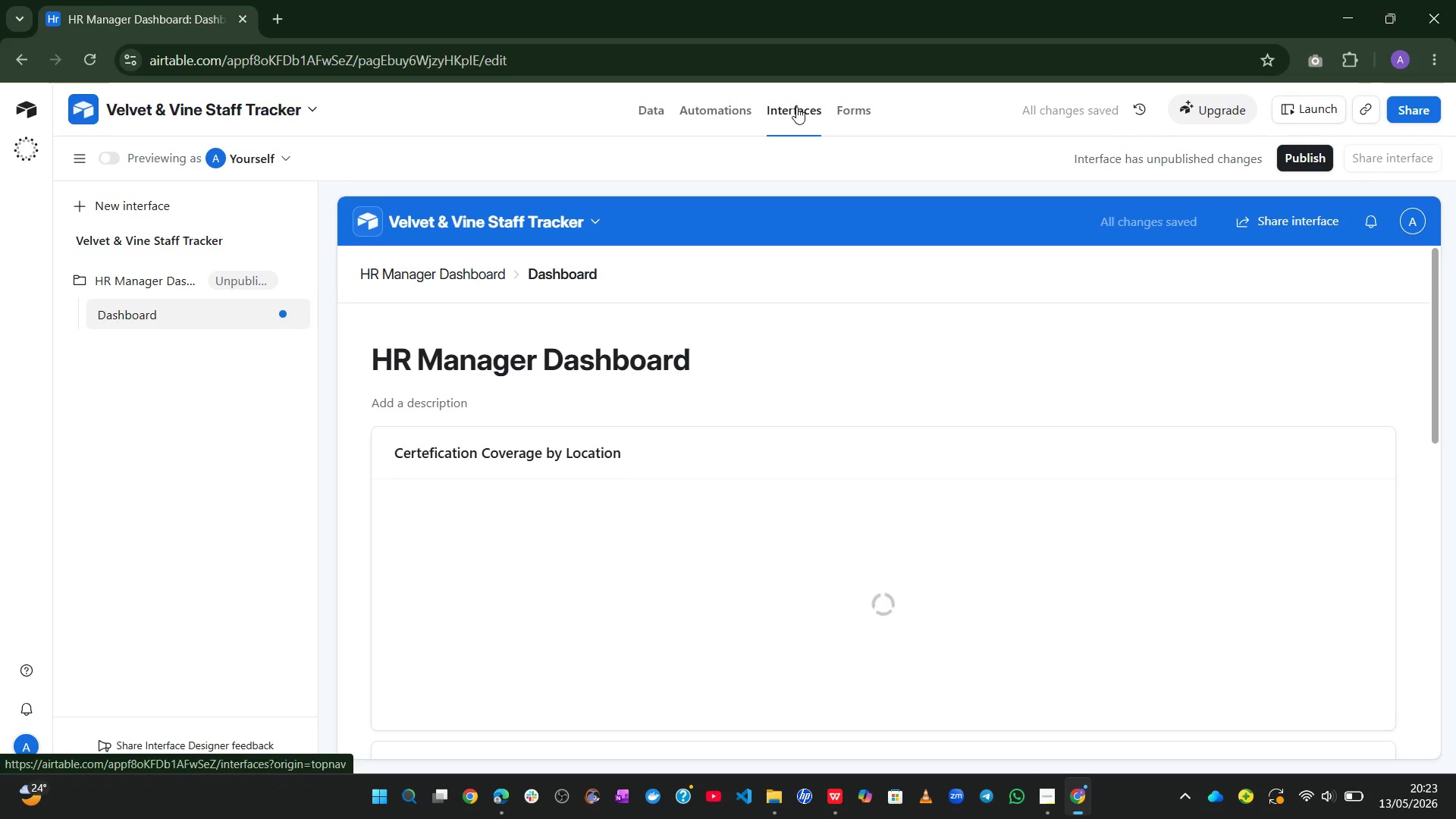 
left_click([111, 162])
 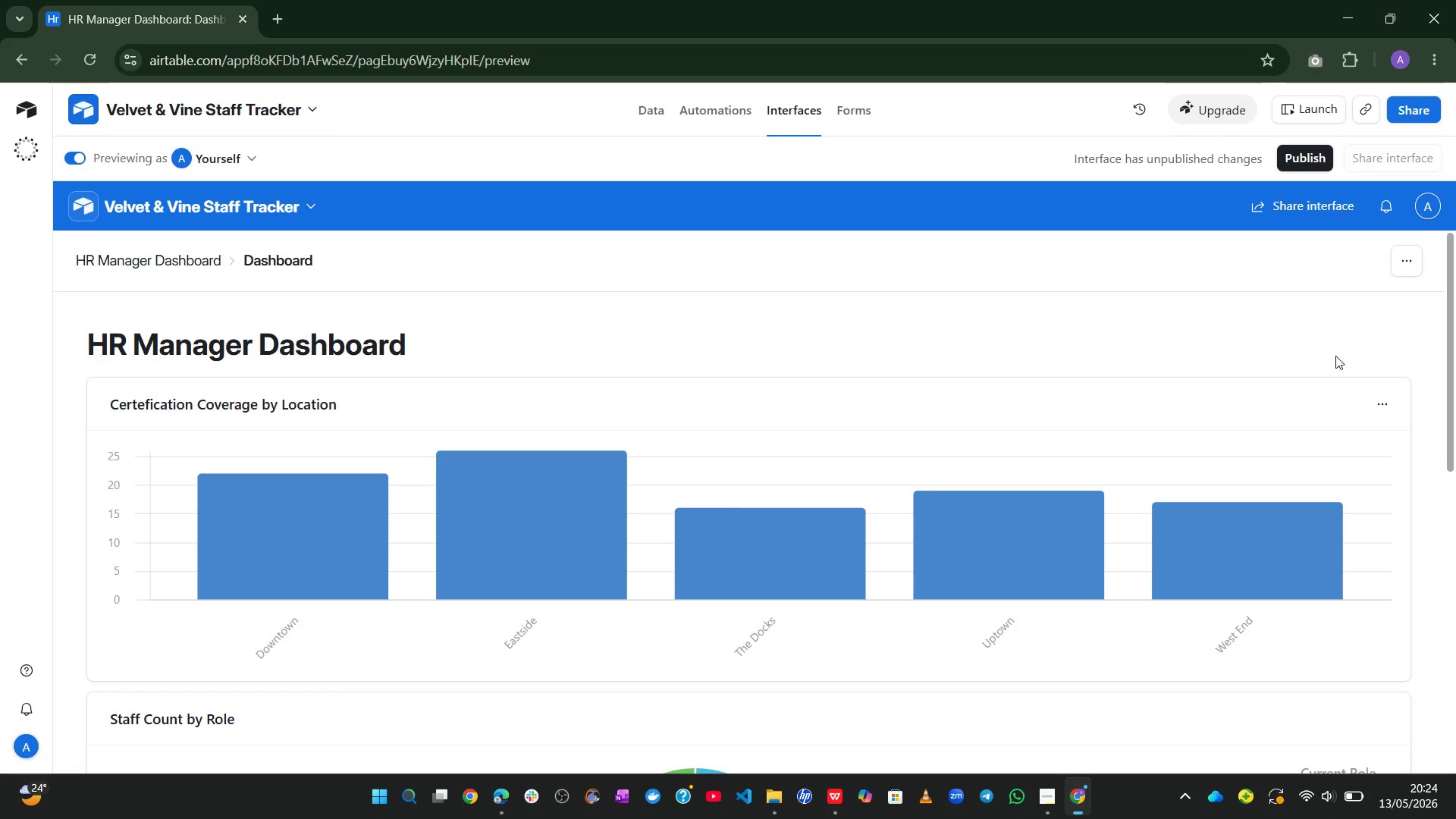 
wait(6.2)
 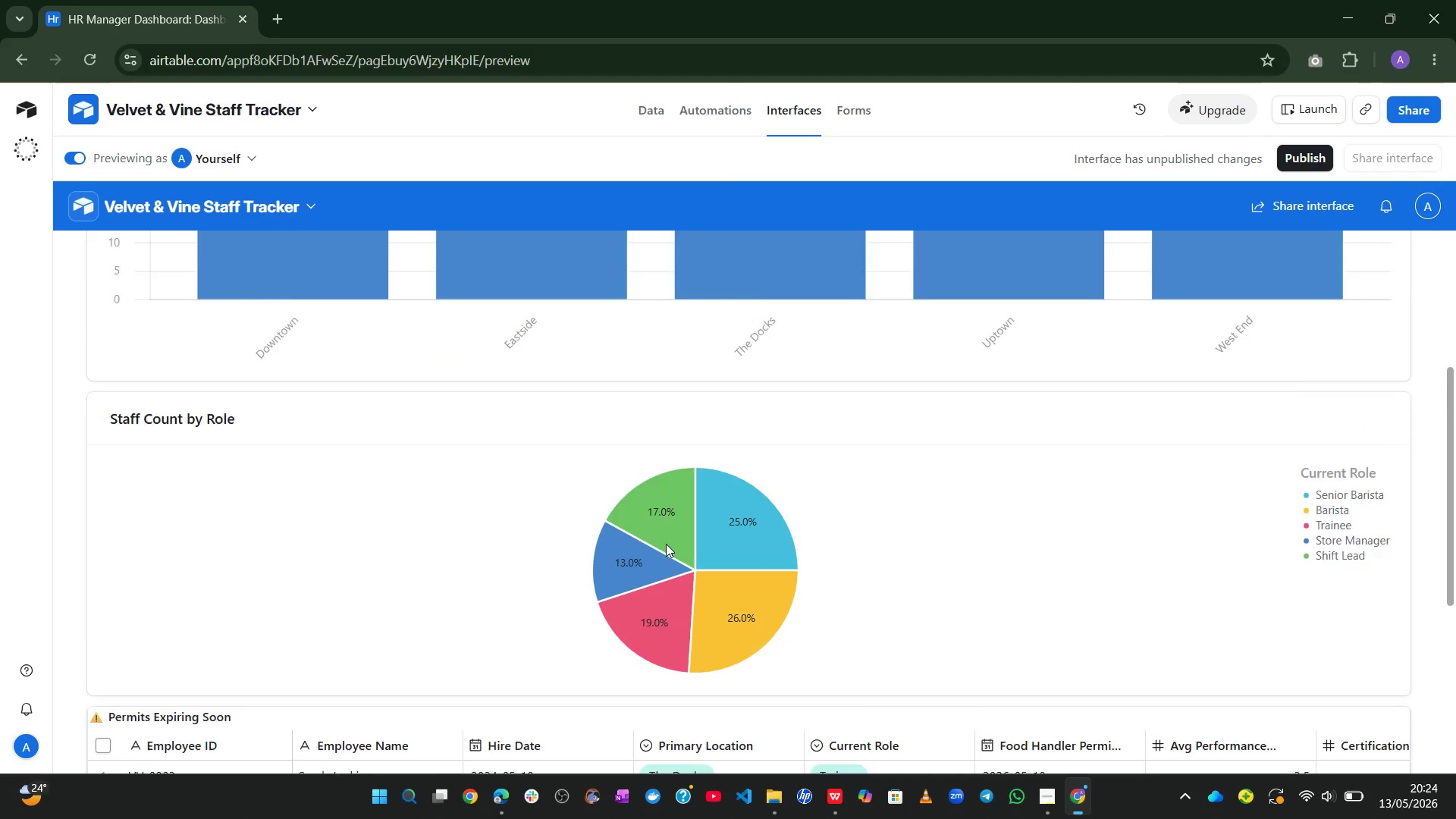 
left_click([1294, 155])
 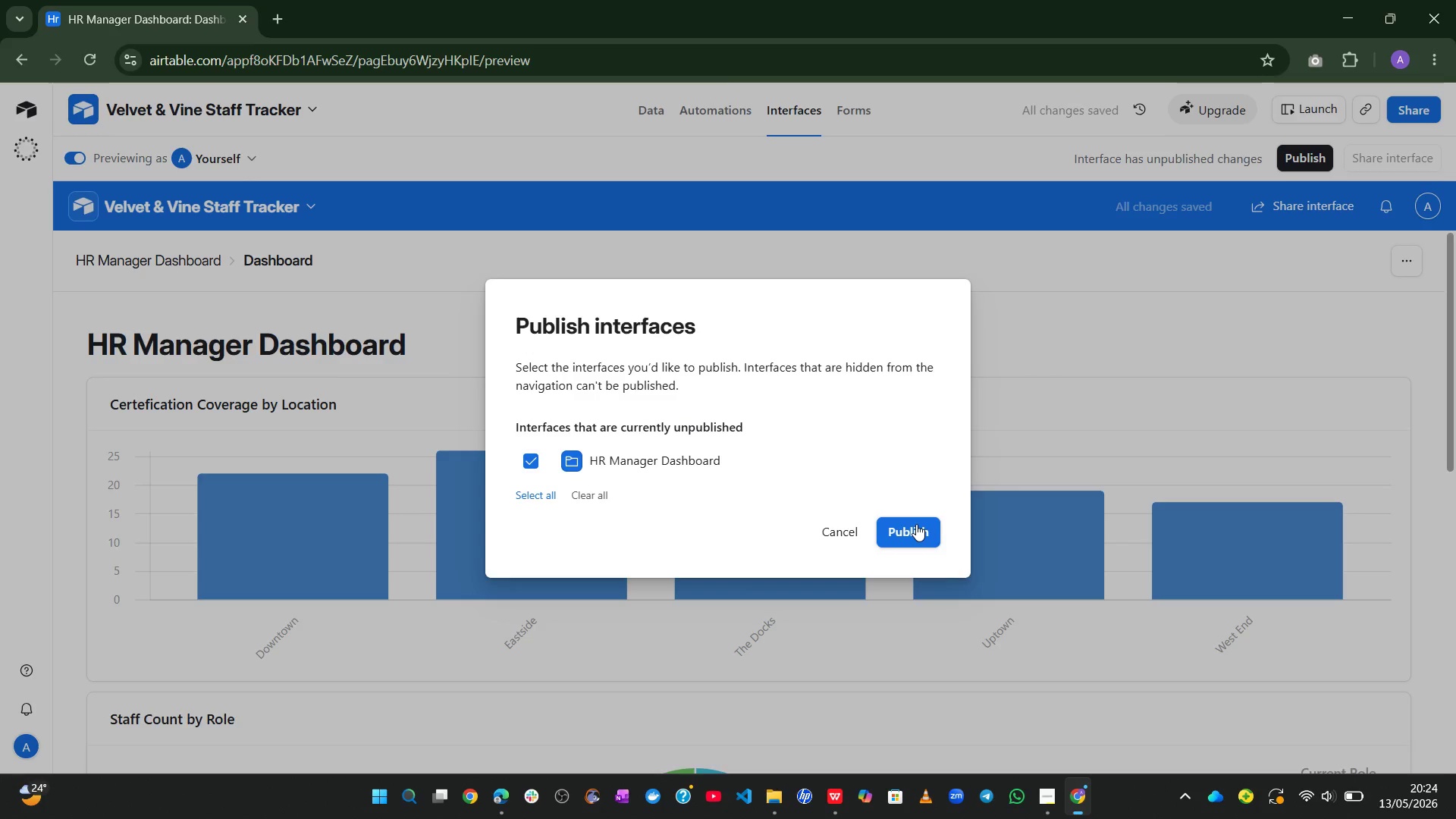 
left_click([916, 524])
 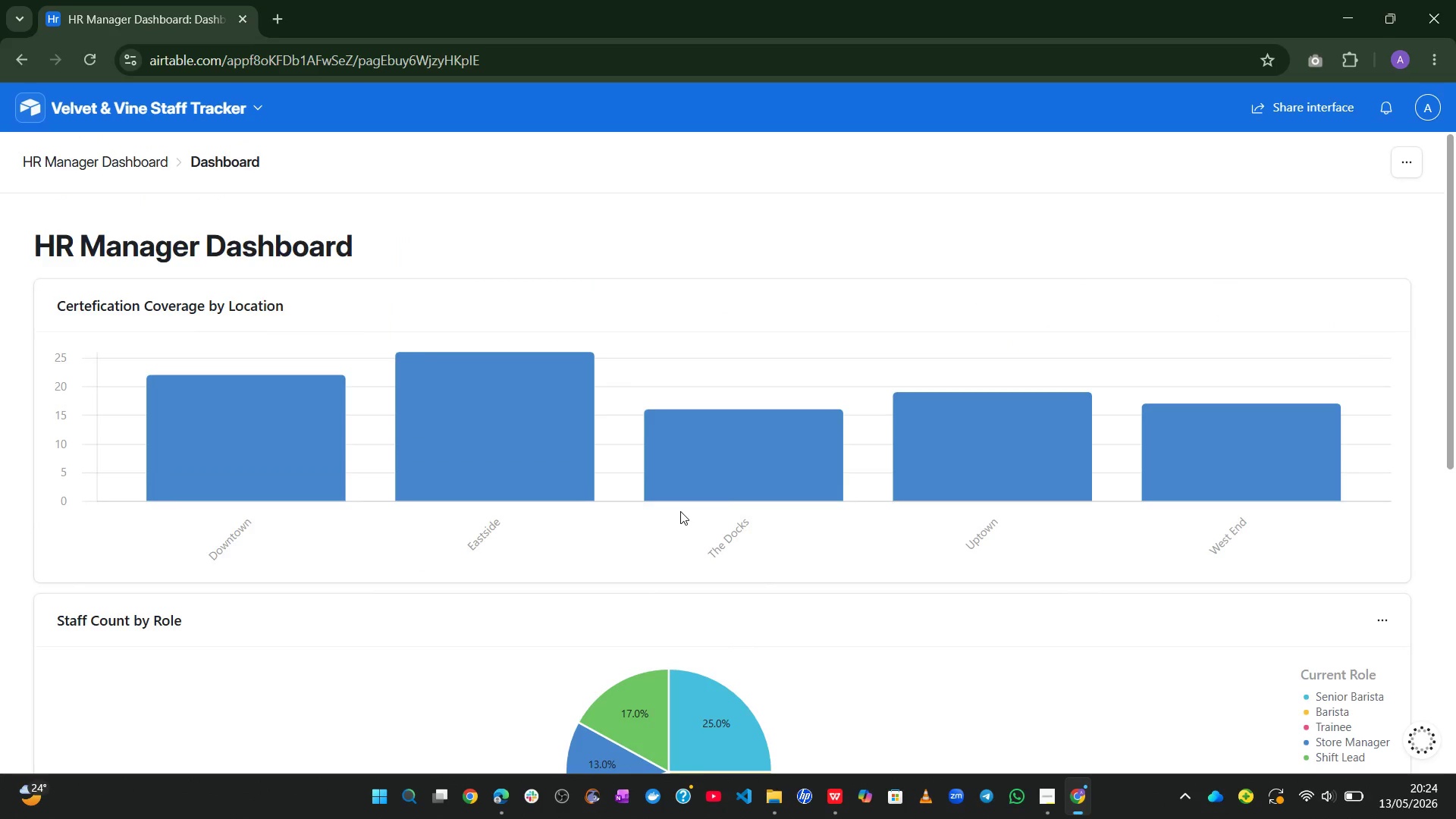 
wait(21.72)
 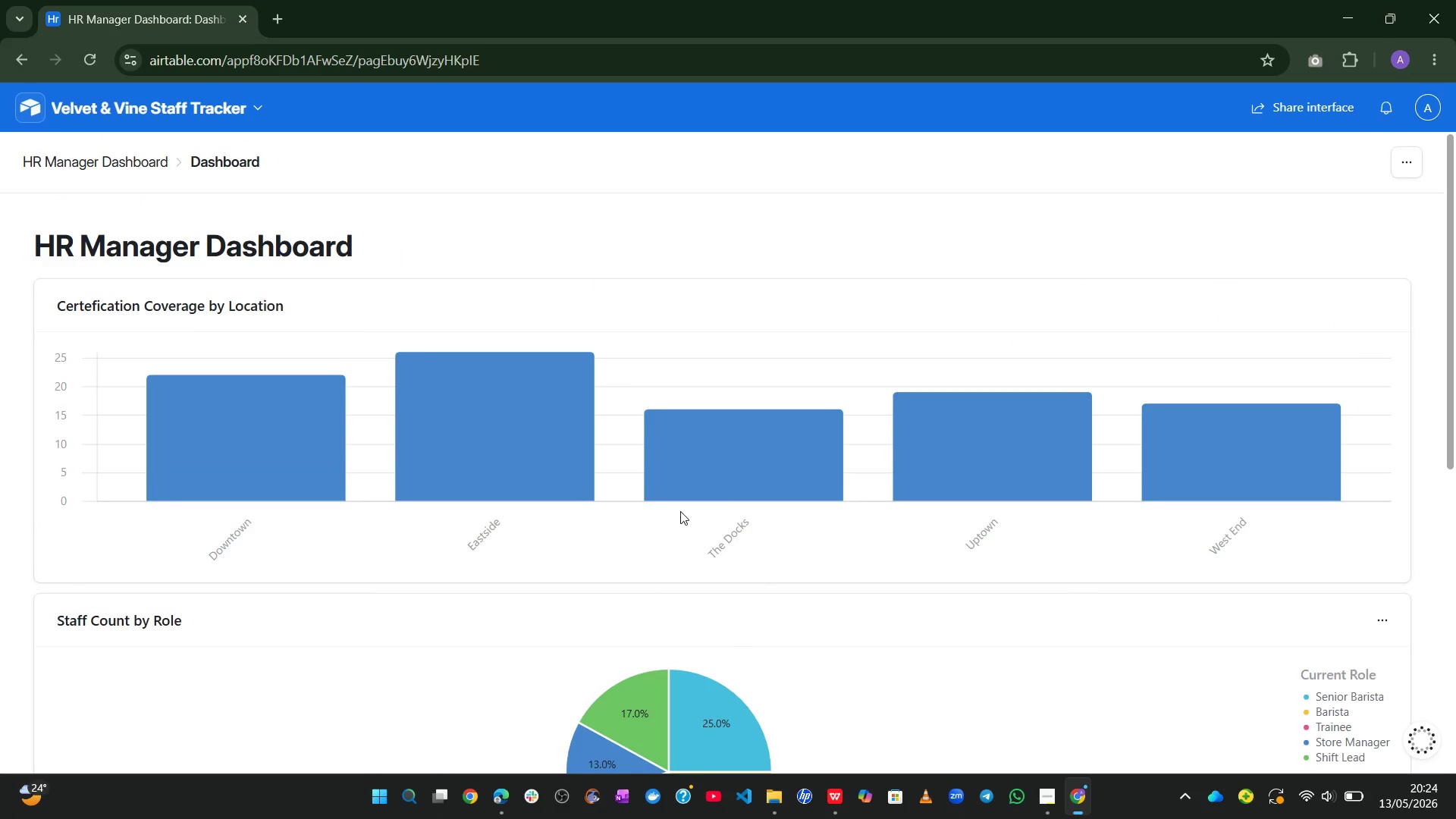 
left_click_drag(start_coordinate=[86, 247], to_coordinate=[315, 246])
 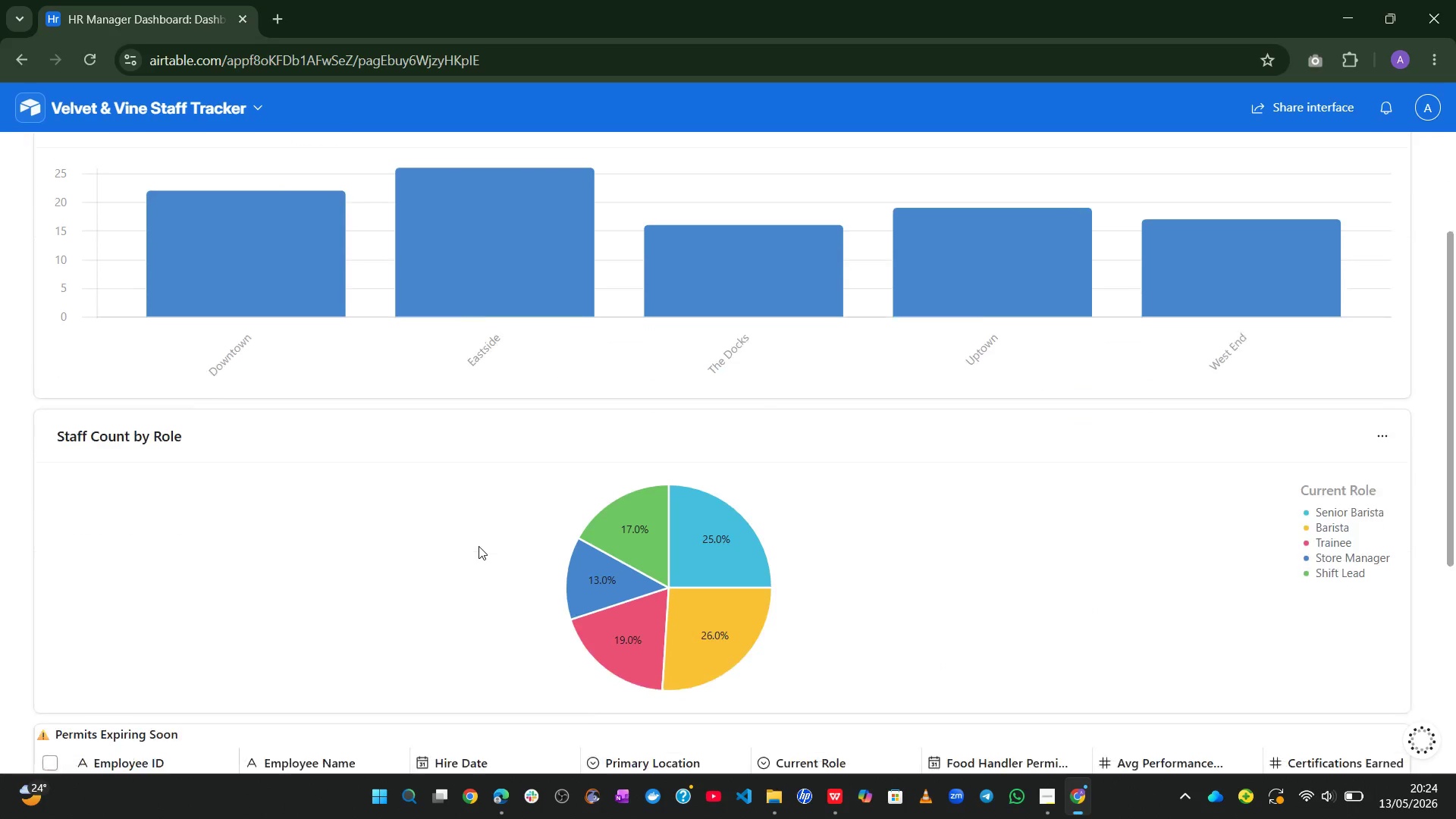 
wait(5.91)
 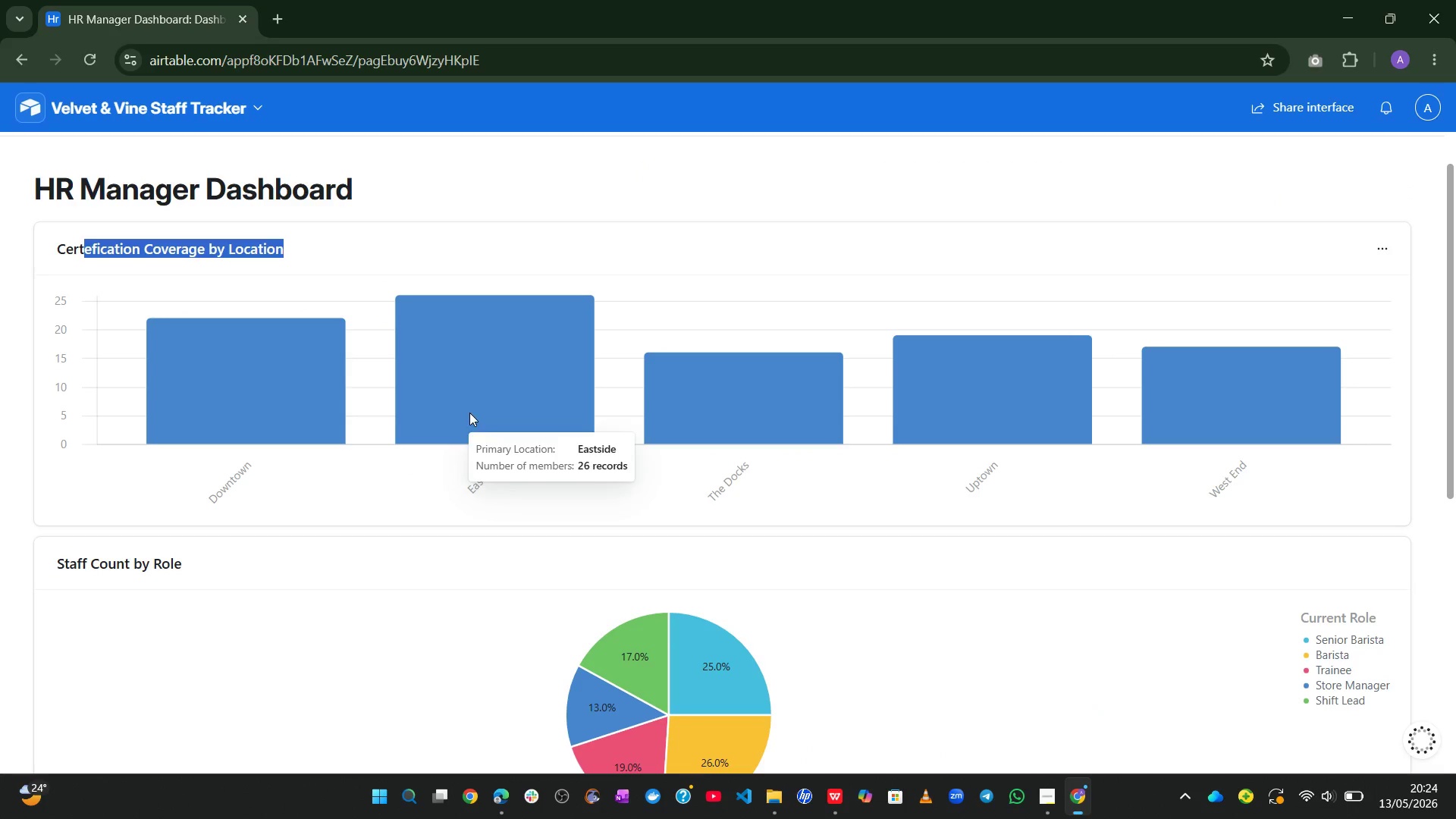 
left_click_drag(start_coordinate=[73, 397], to_coordinate=[212, 391])
 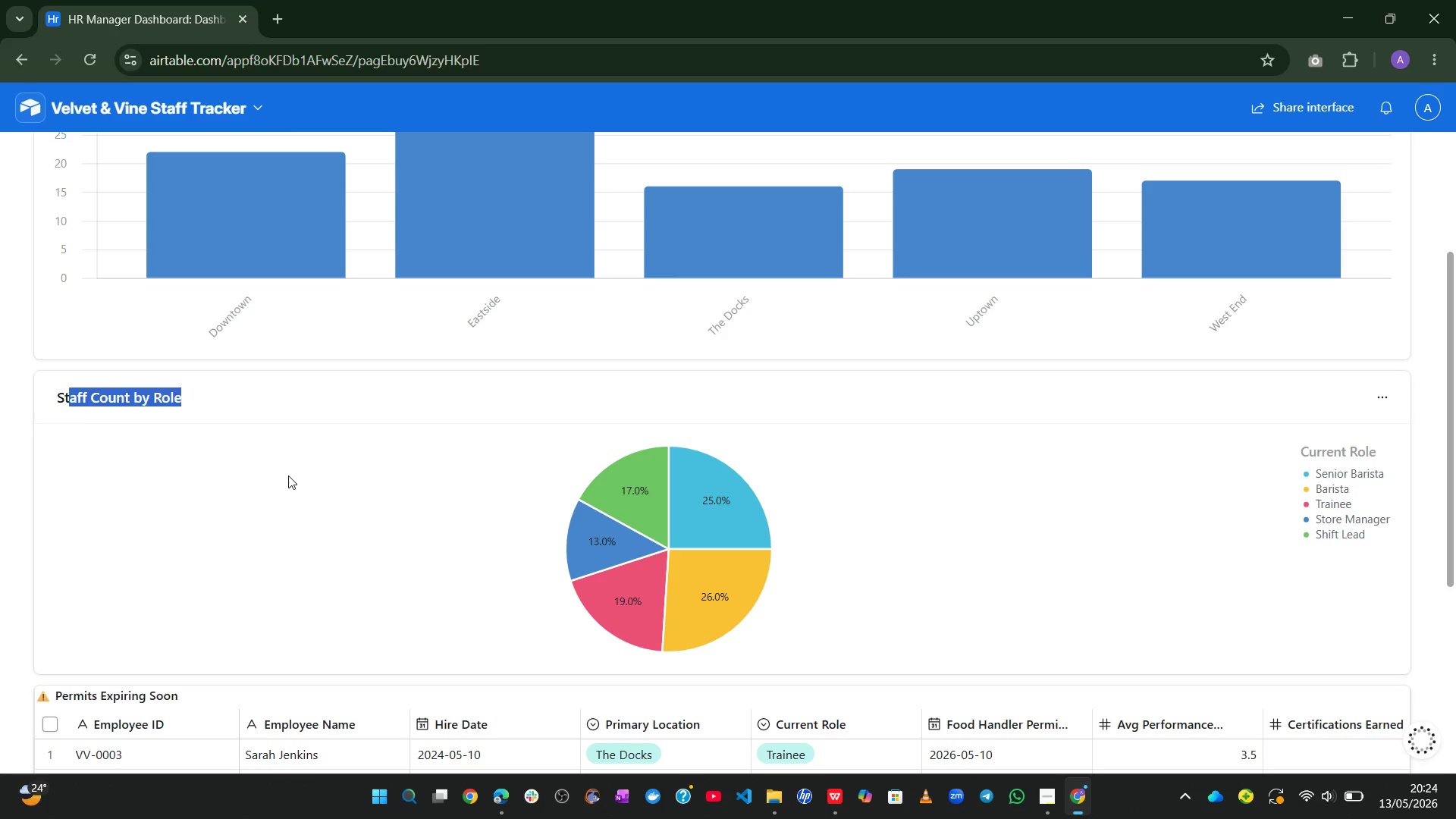 
left_click([288, 475])
 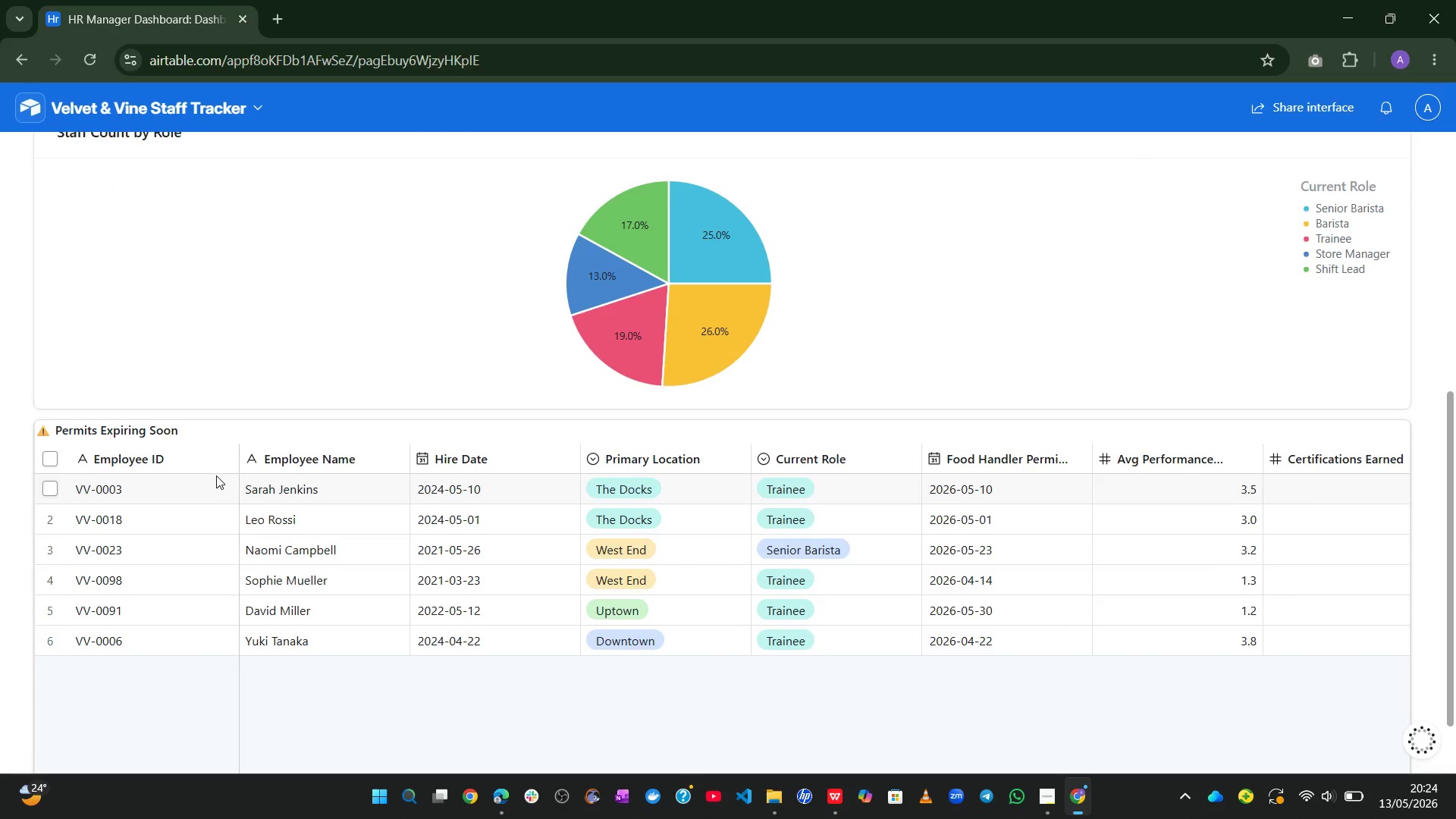 
left_click_drag(start_coordinate=[173, 427], to_coordinate=[202, 416])
 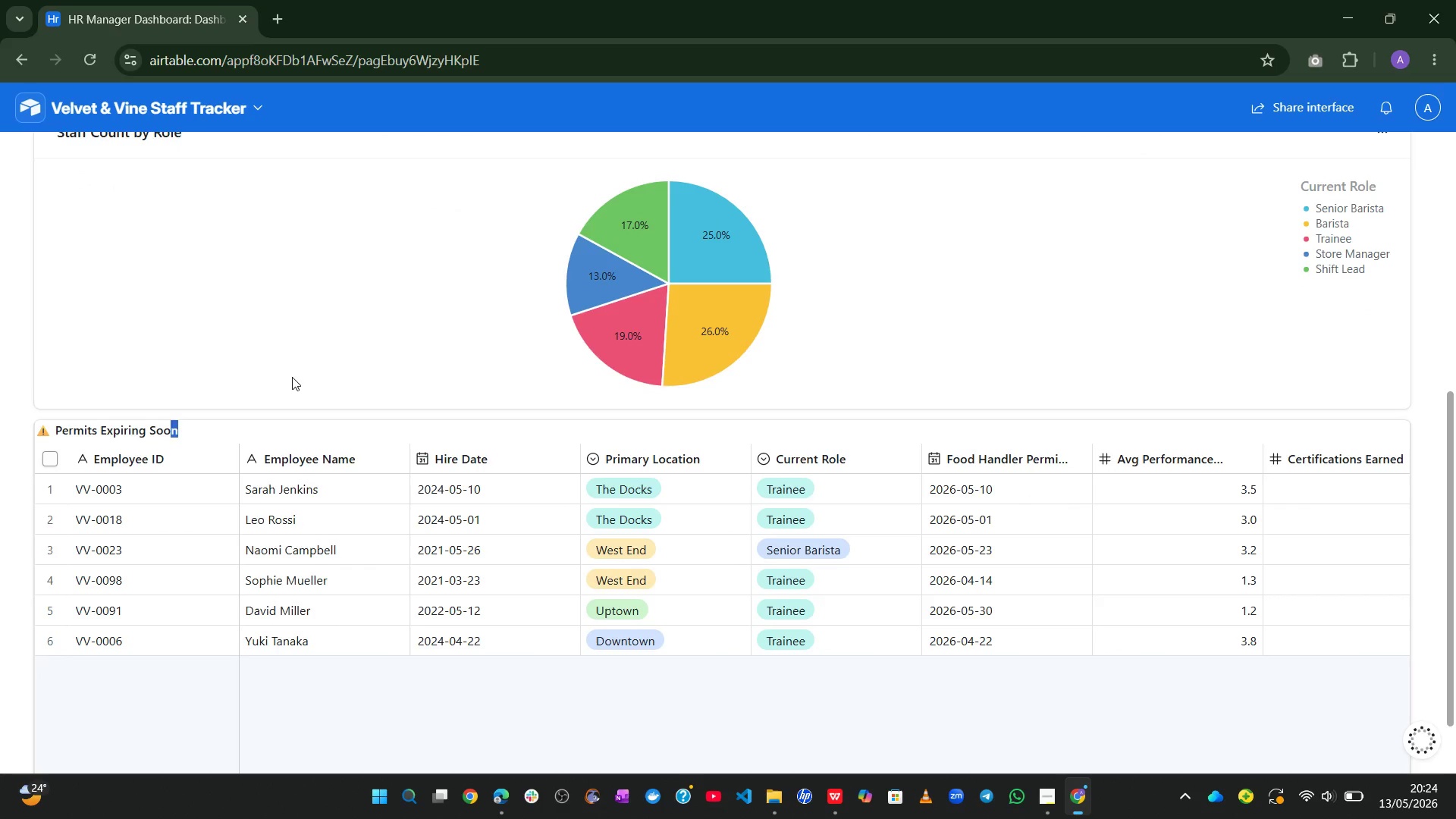 
left_click([292, 377])
 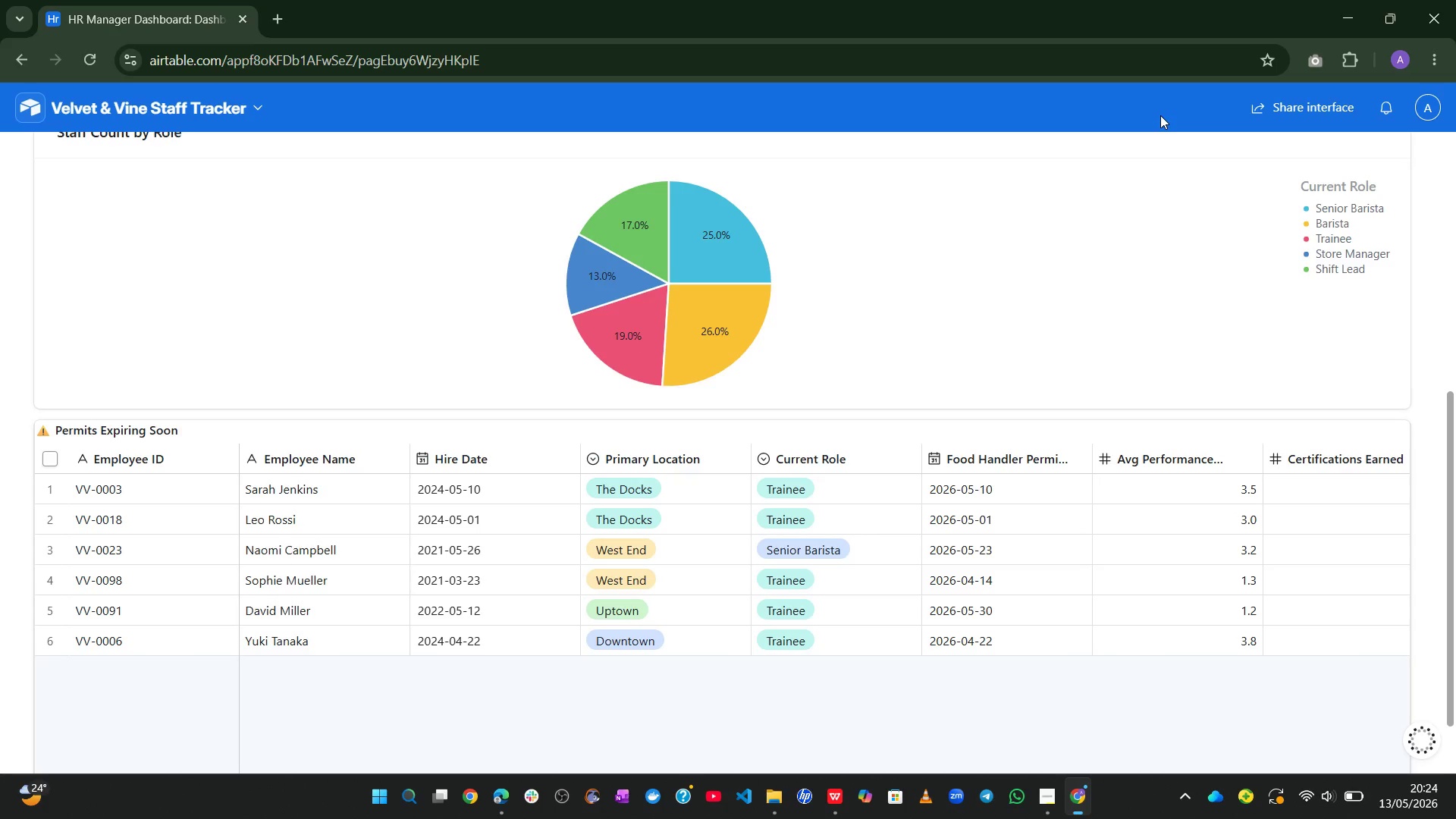 
left_click([1247, 111])
 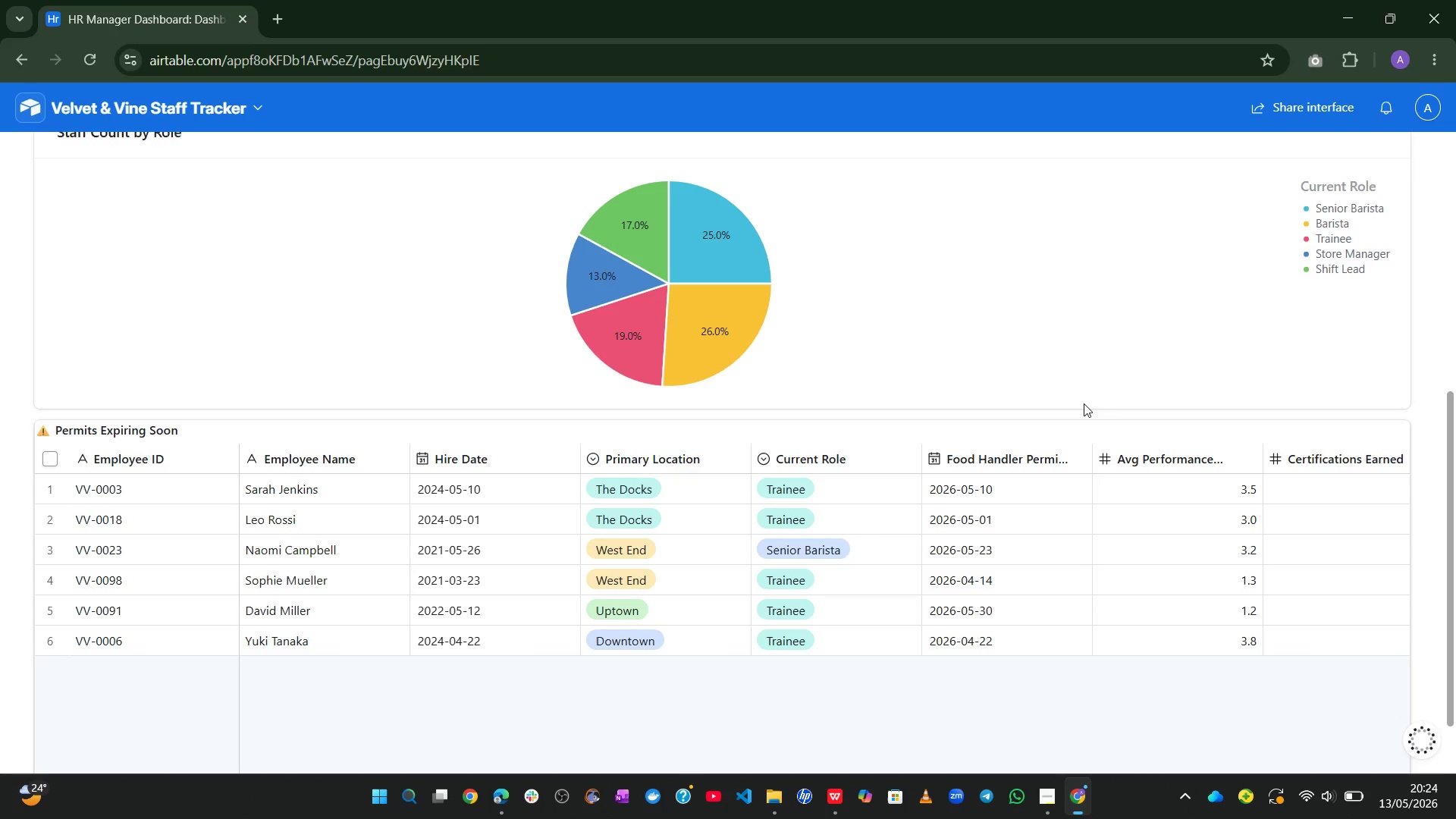 
left_click([1103, 411])
 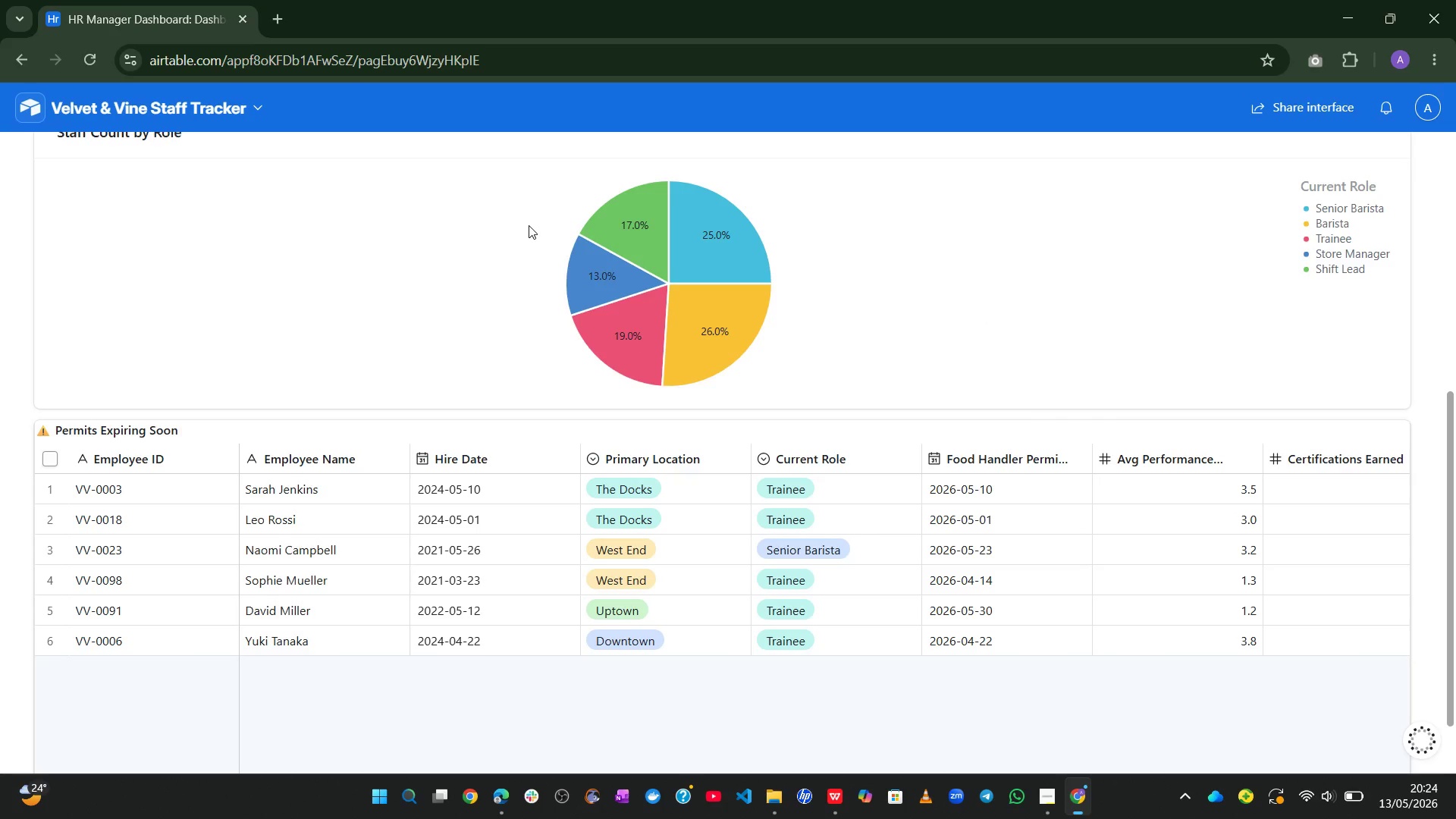 
left_click([526, 216])
 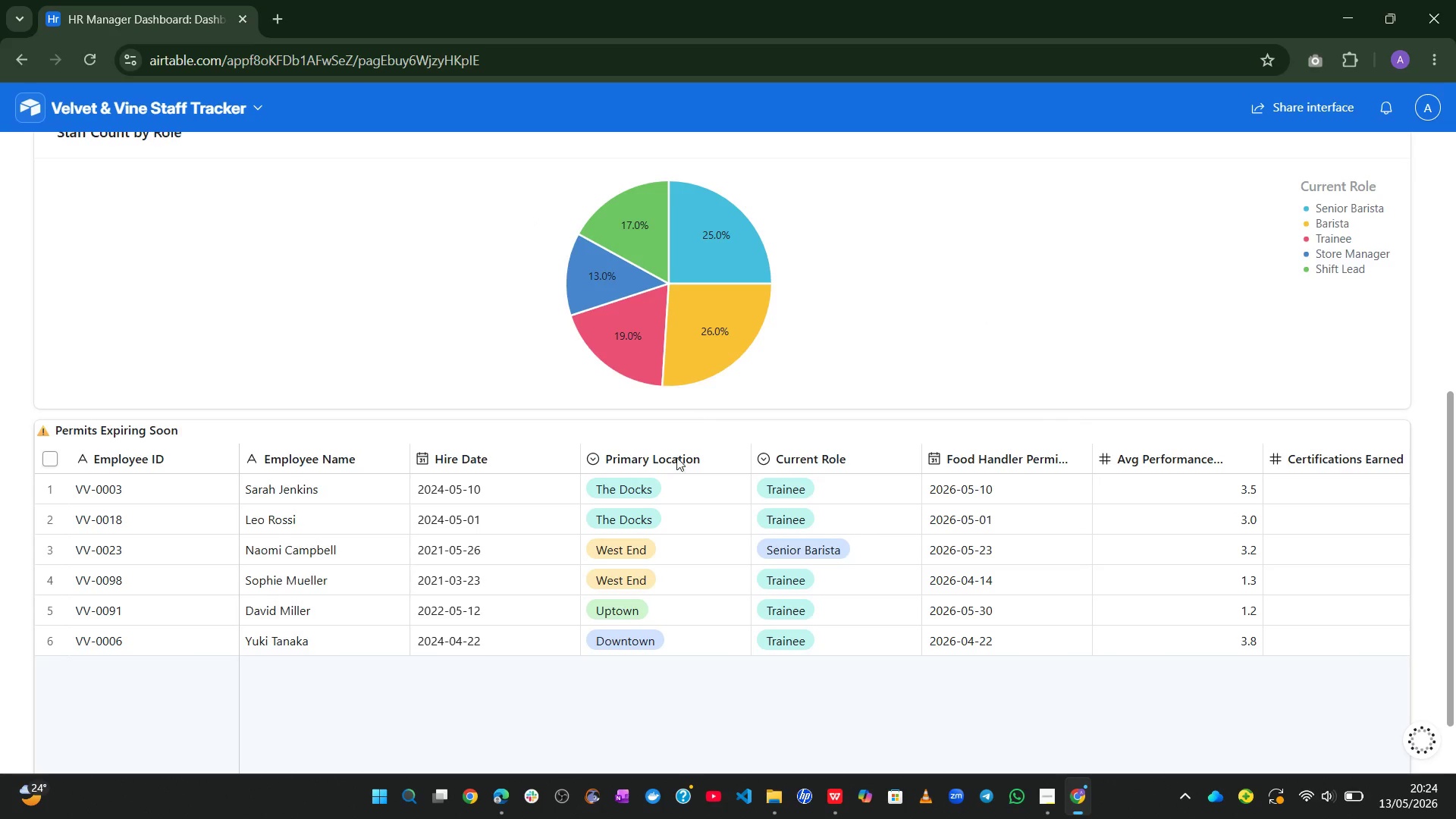 
left_click([669, 461])
 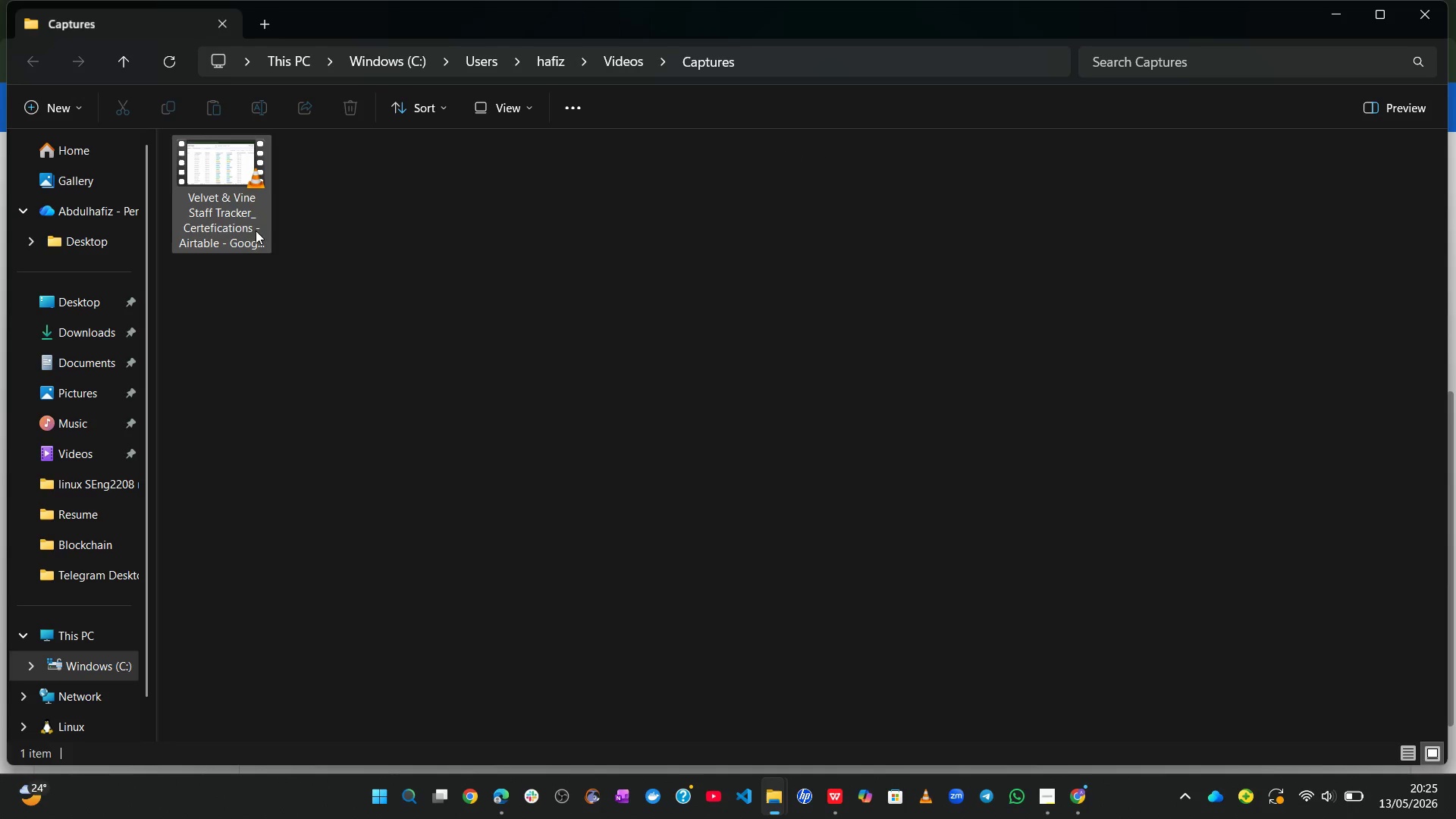 
left_click_drag(start_coordinate=[218, 149], to_coordinate=[95, 304])
 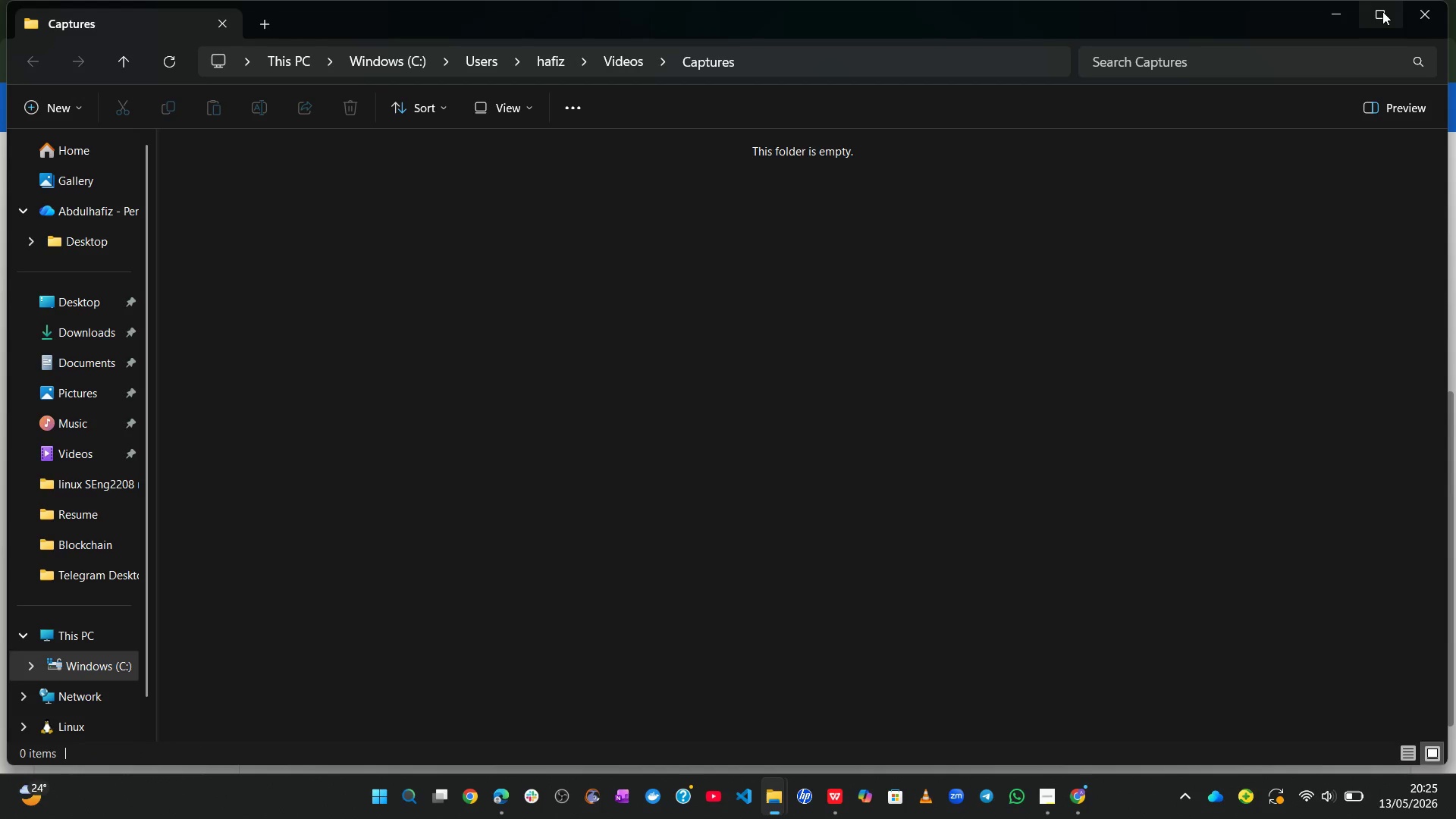 
left_click([1419, 14])
 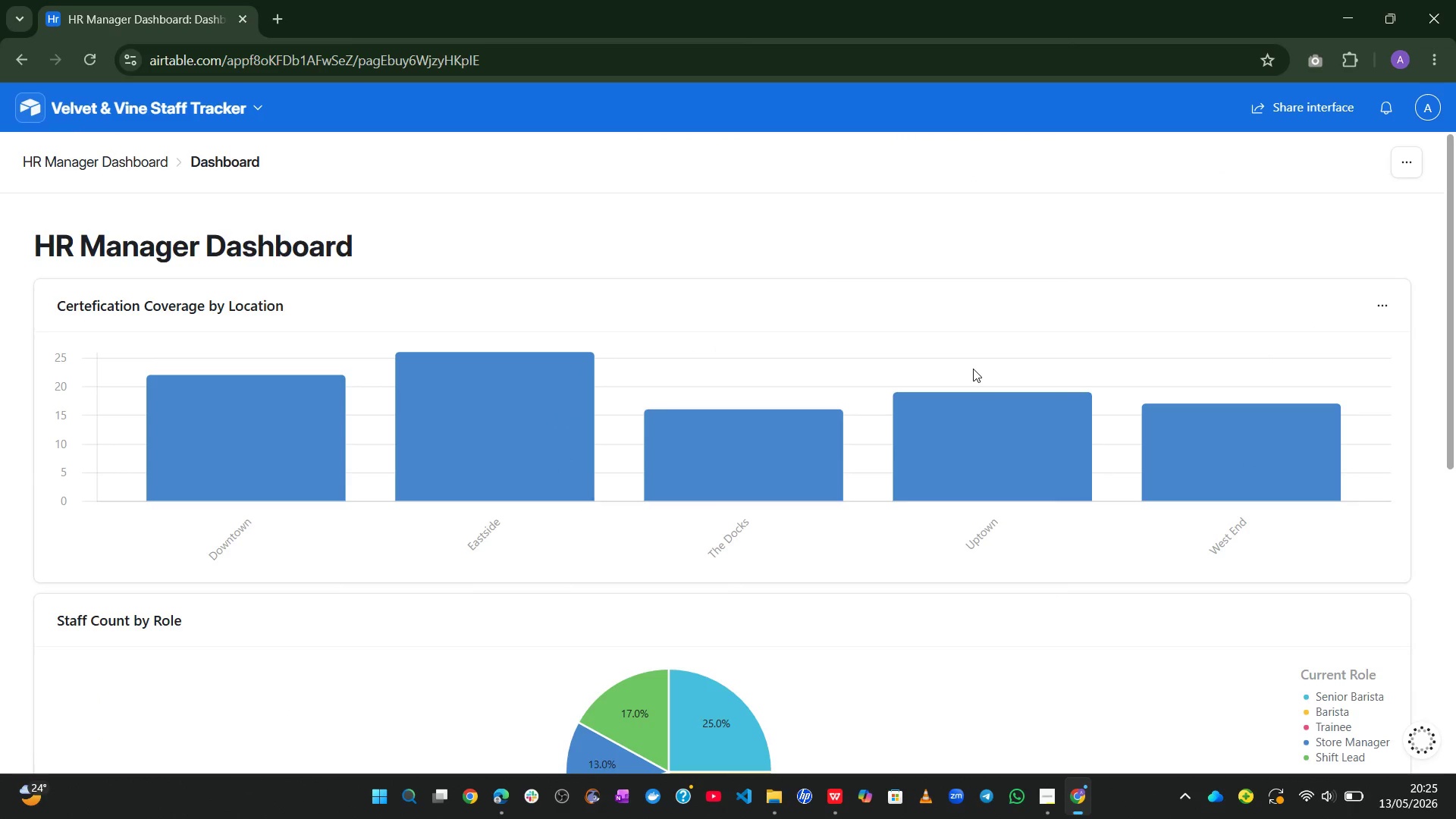 
wait(44.67)
 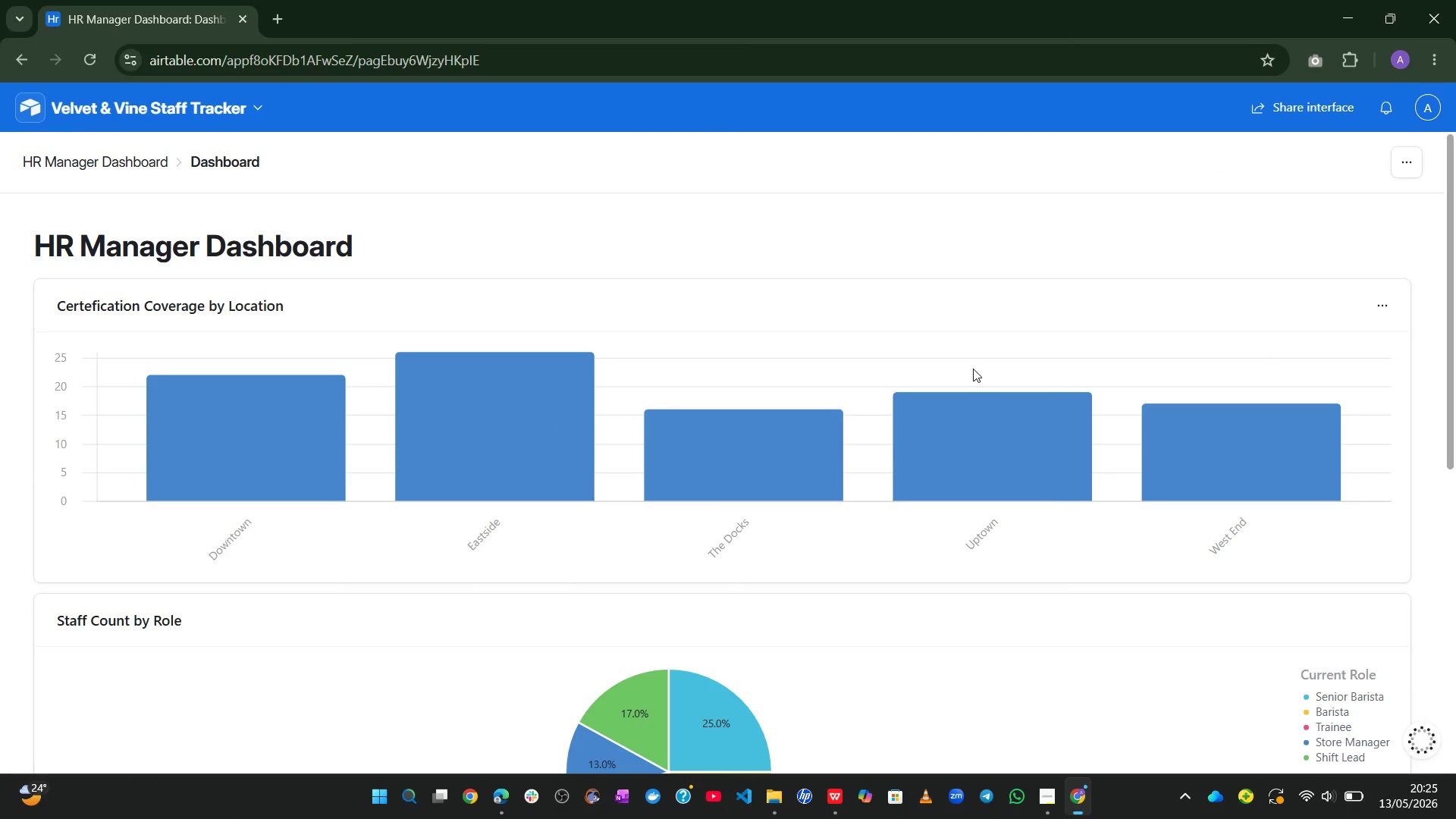 
key(Control+NumpadSubtract)
 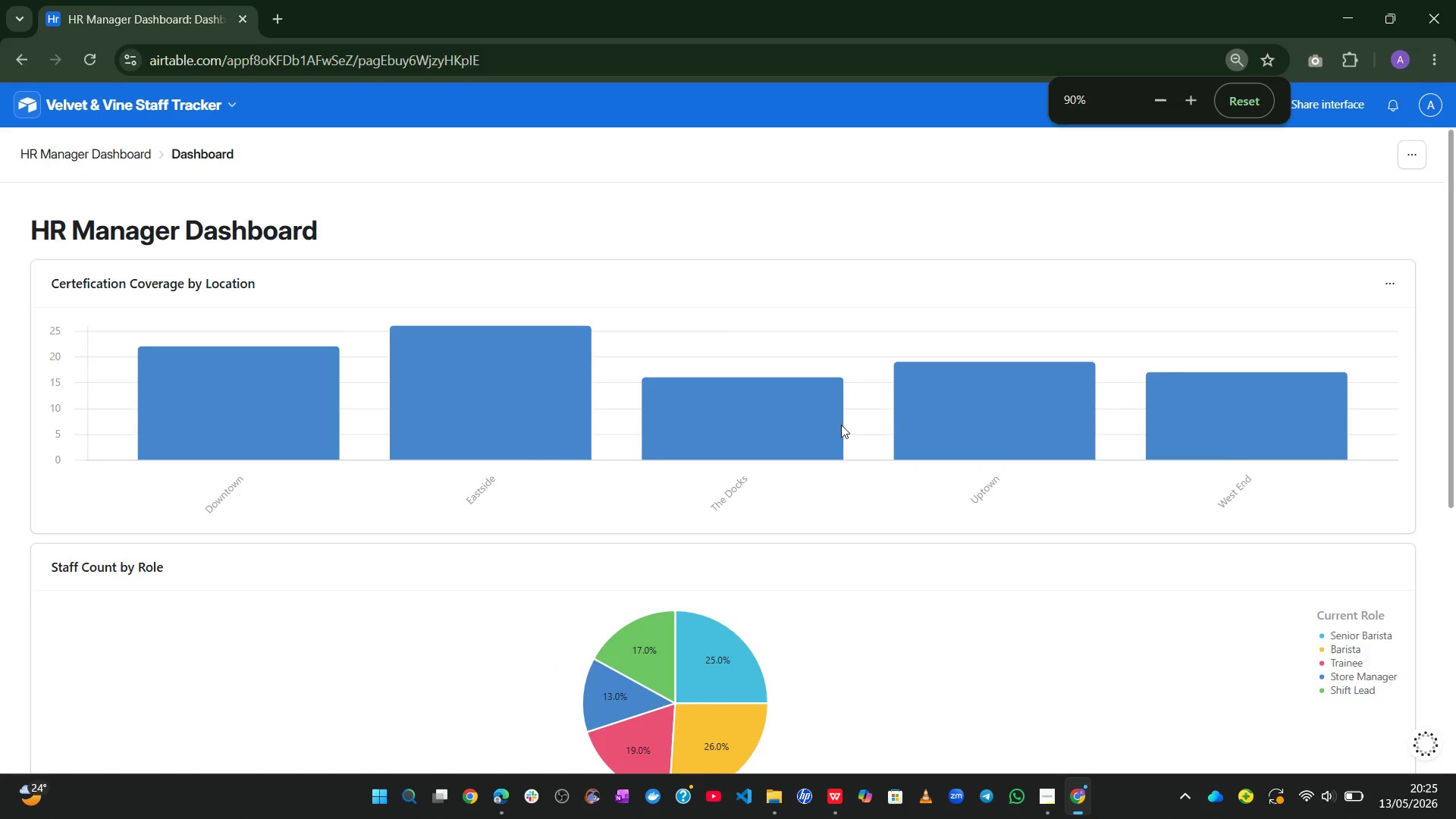 
key(Control+NumpadSubtract)
 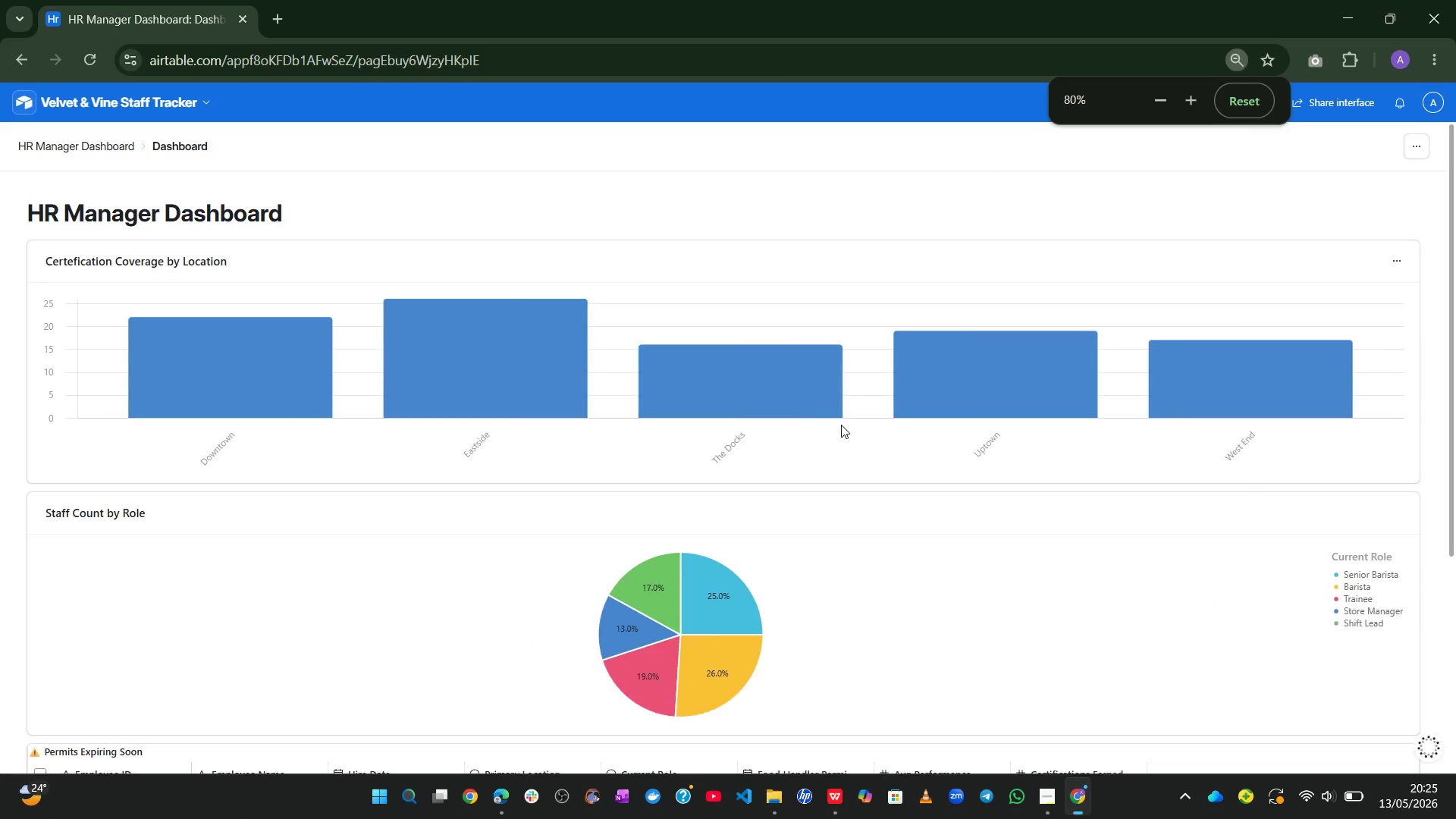 
key(Control+NumpadSubtract)
 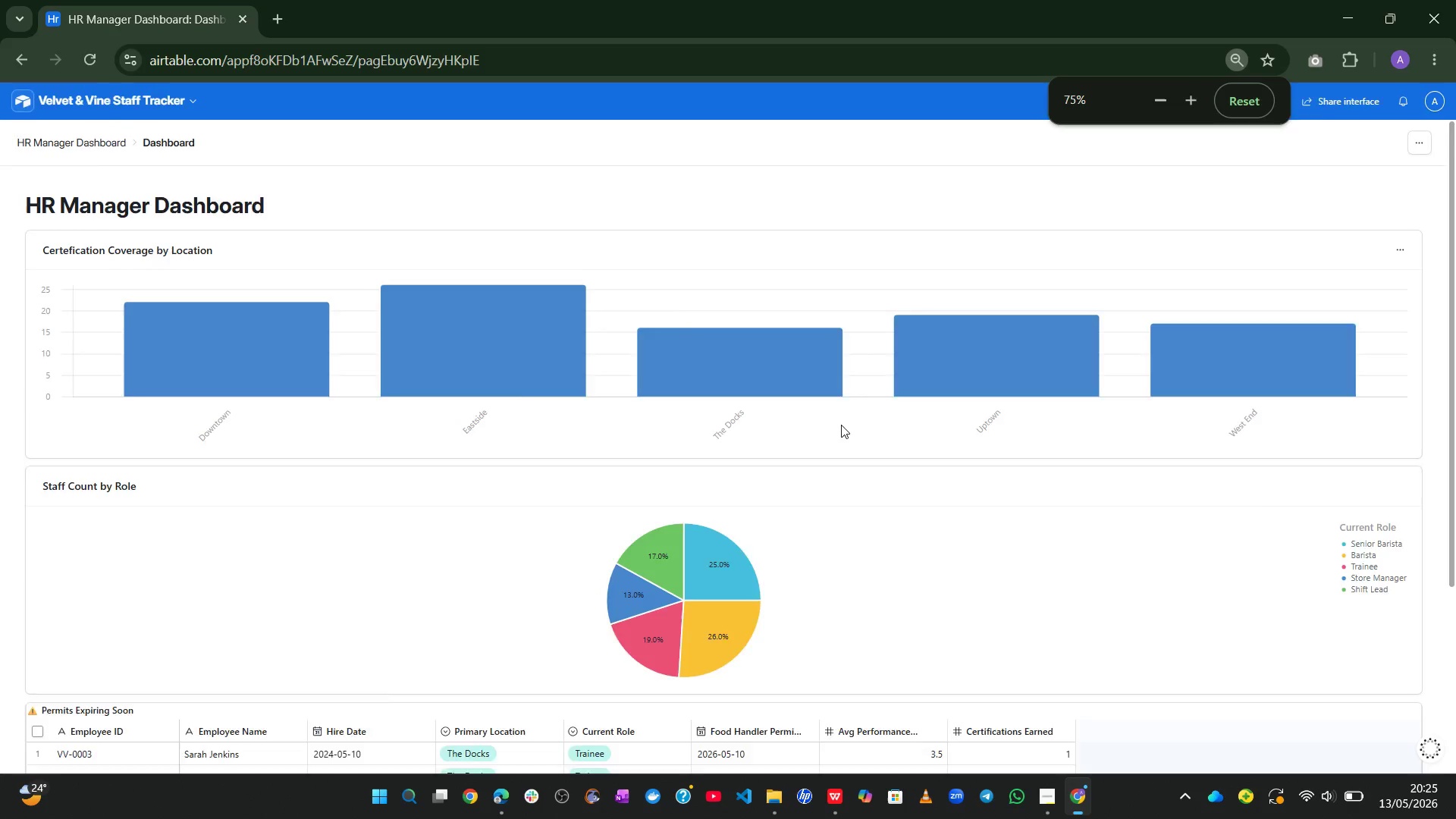 
key(Control+NumpadSubtract)
 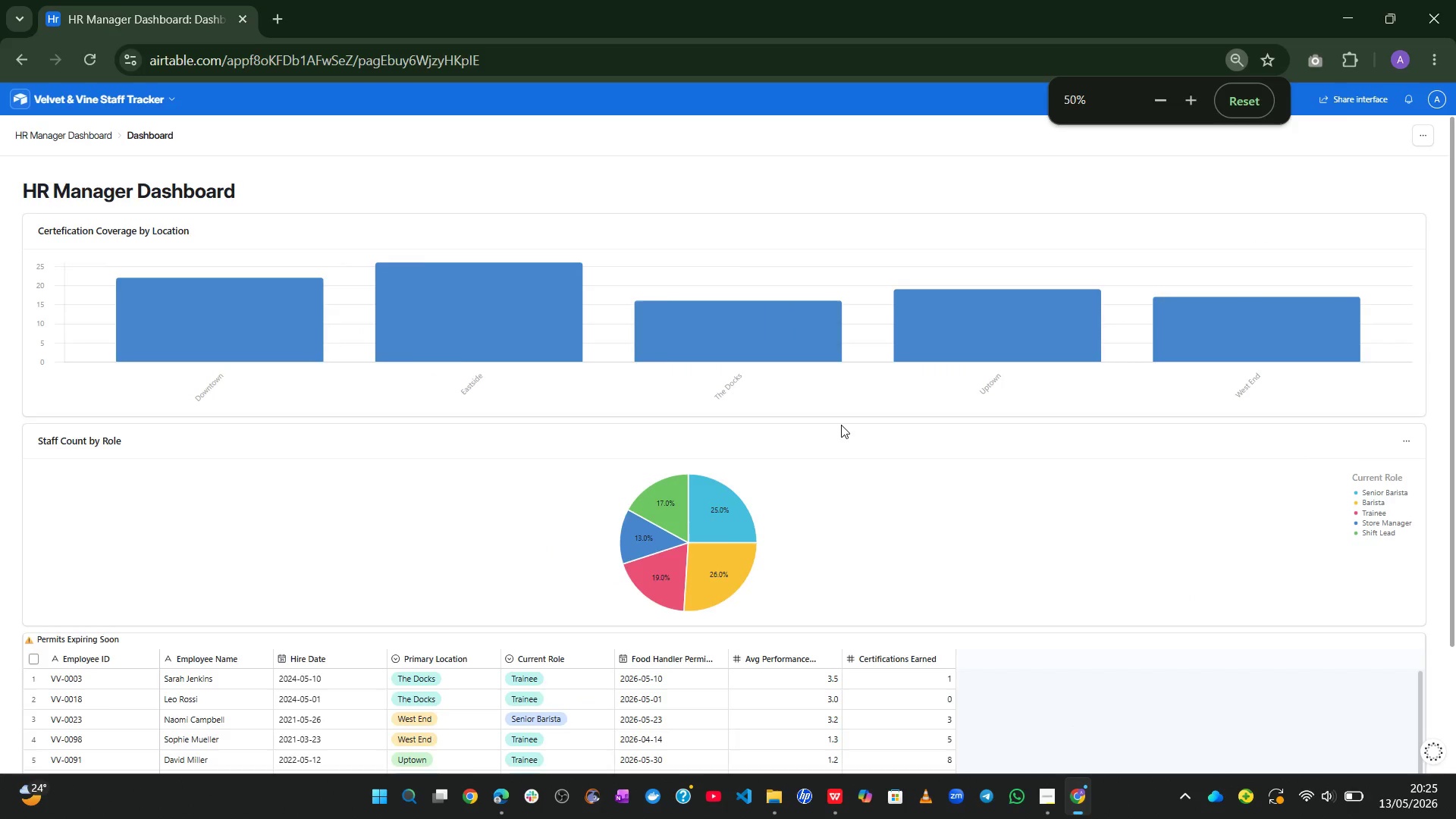 
key(Control+NumpadSubtract)
 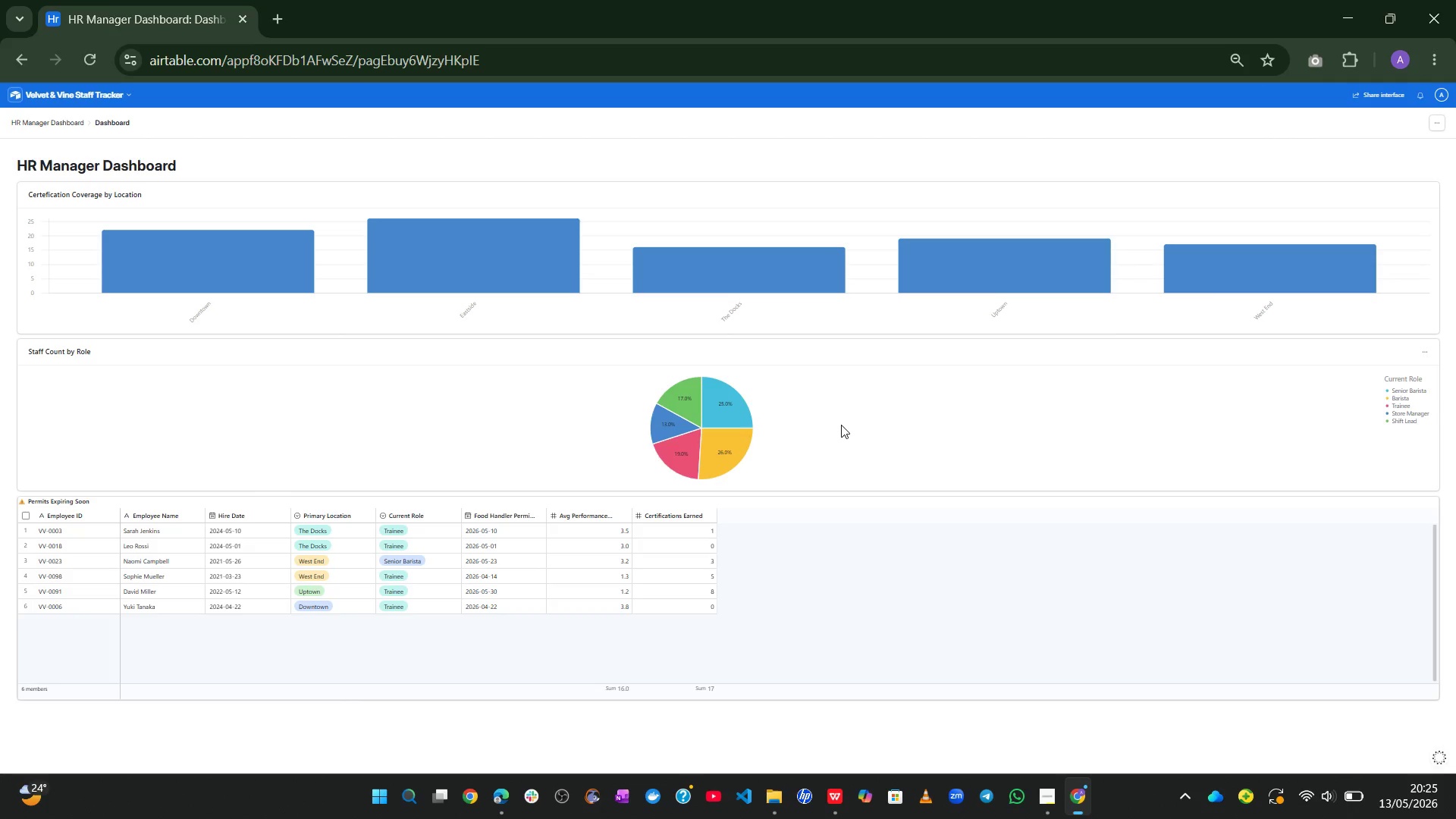 
key(Control+NumpadAdd)
 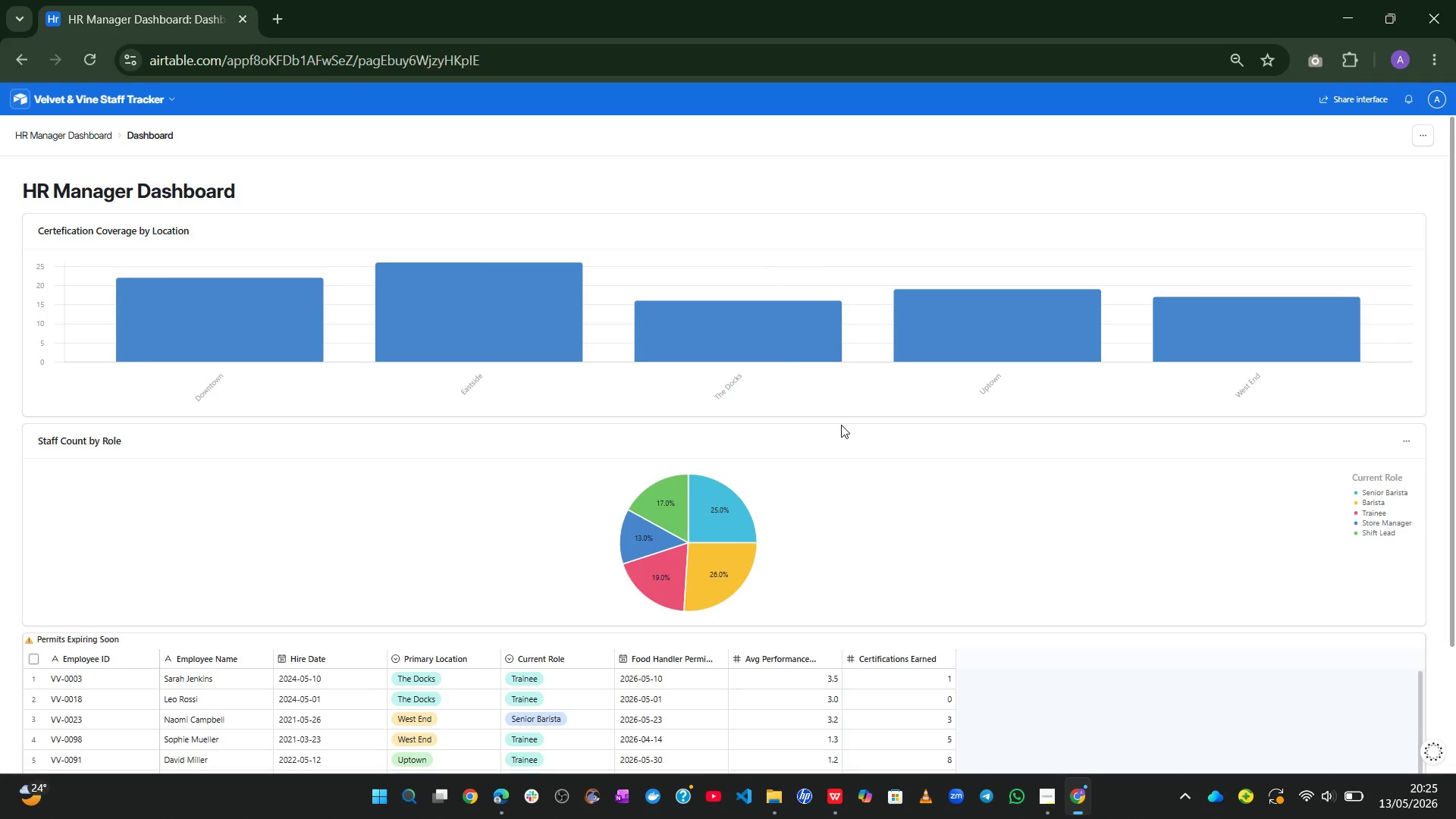 
key(PrintScreen)
 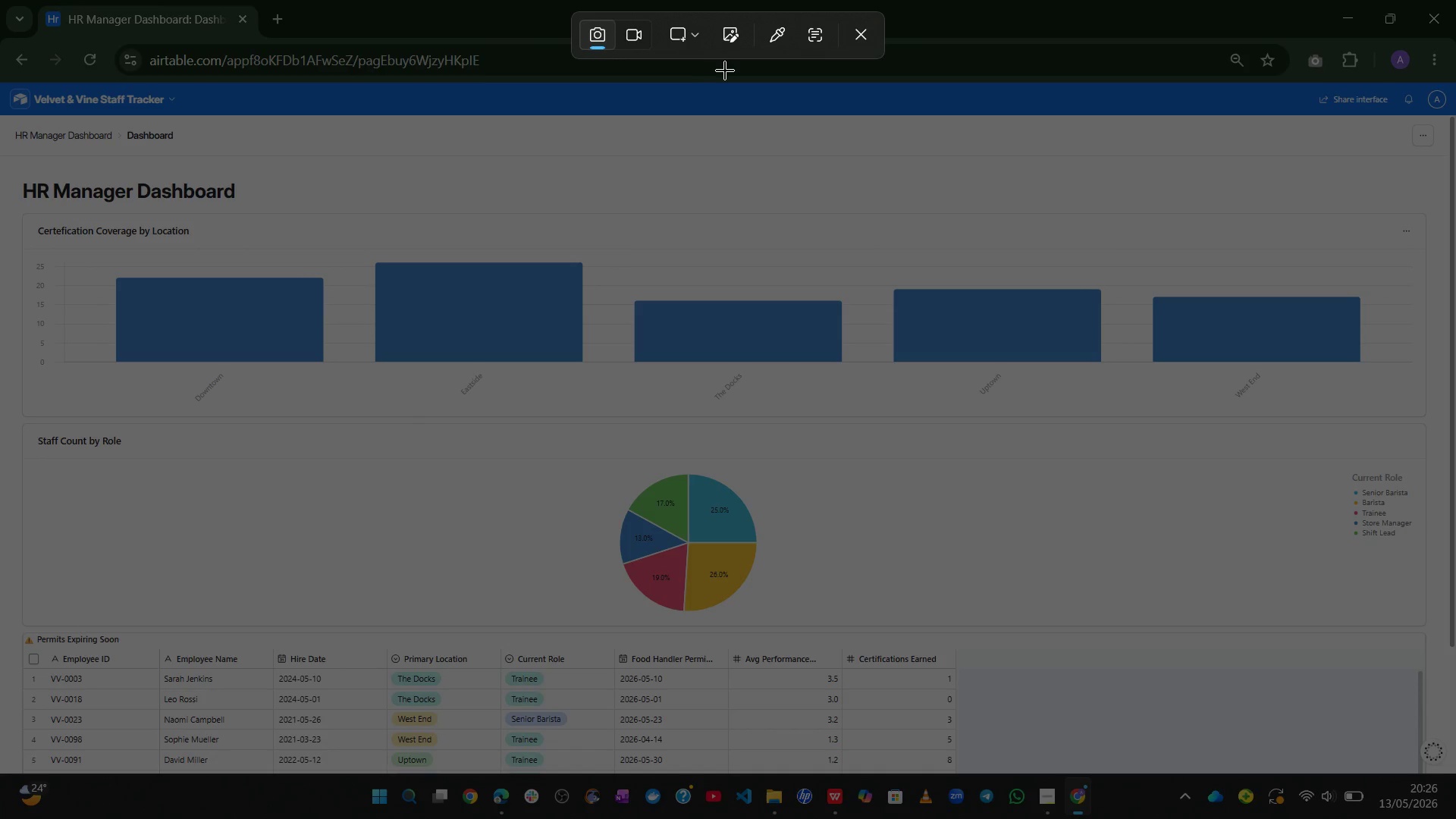 
left_click([695, 42])
 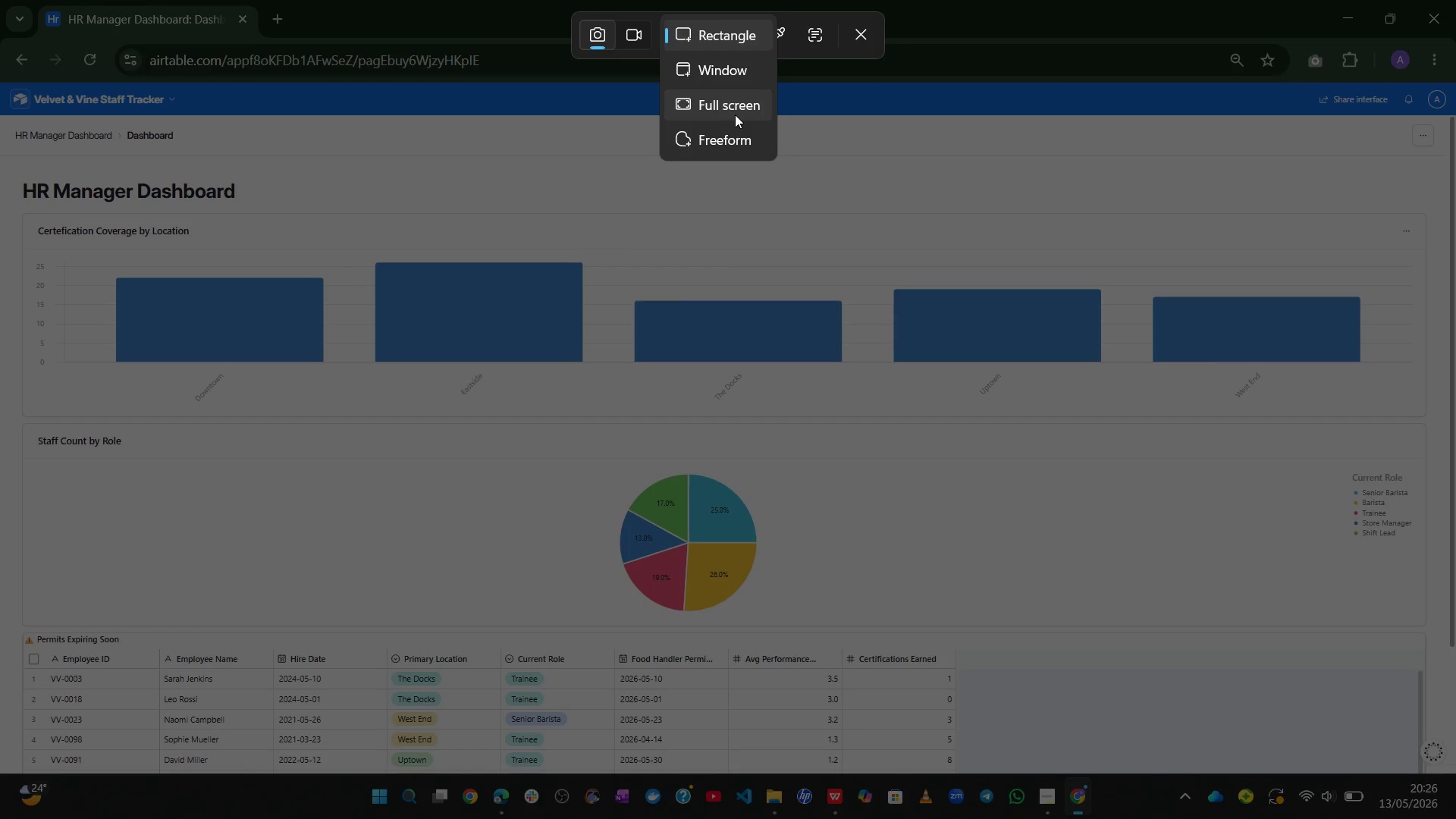 
left_click([734, 115])
 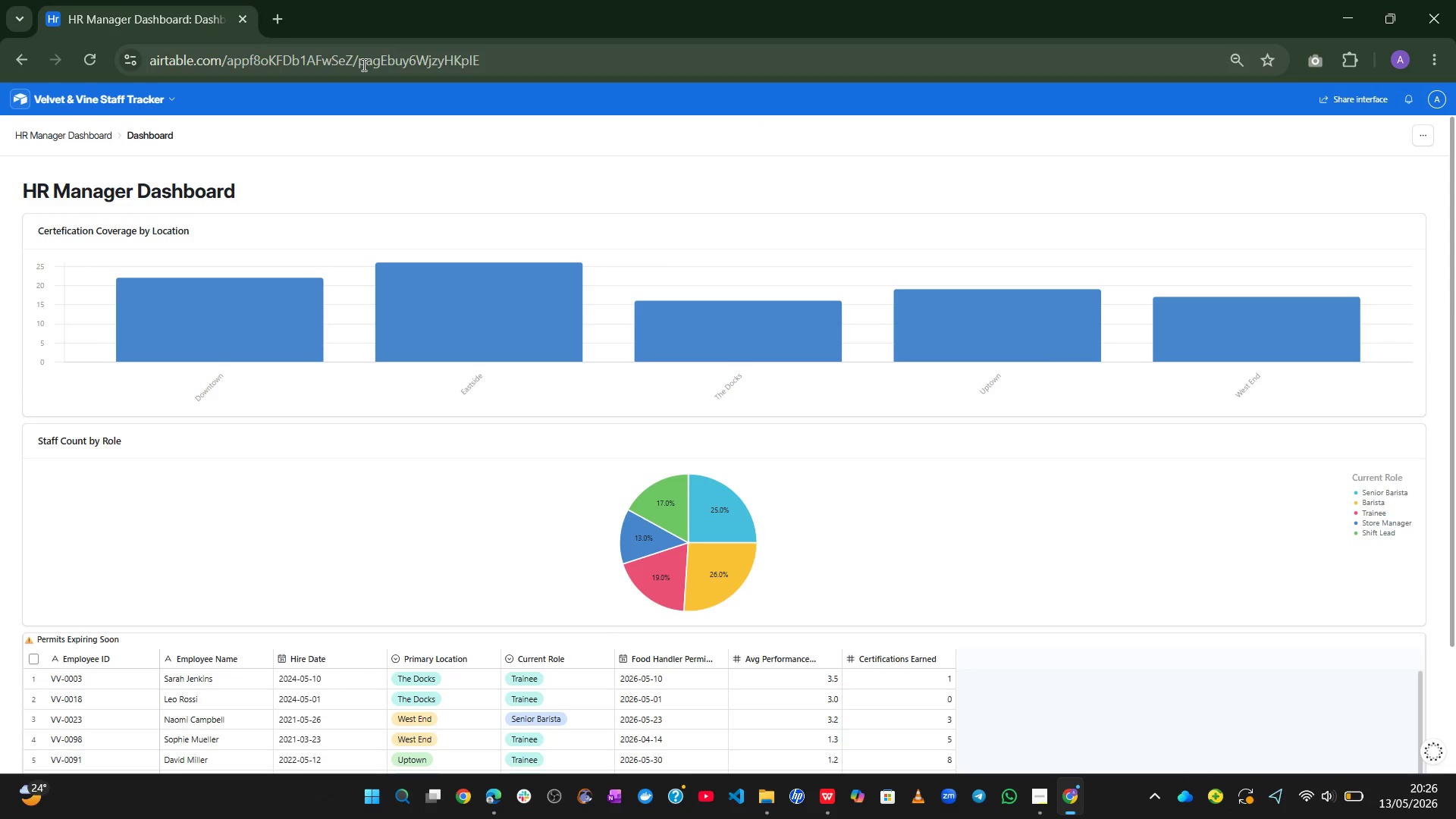 
left_click_drag(start_coordinate=[352, 61], to_coordinate=[648, 71])
 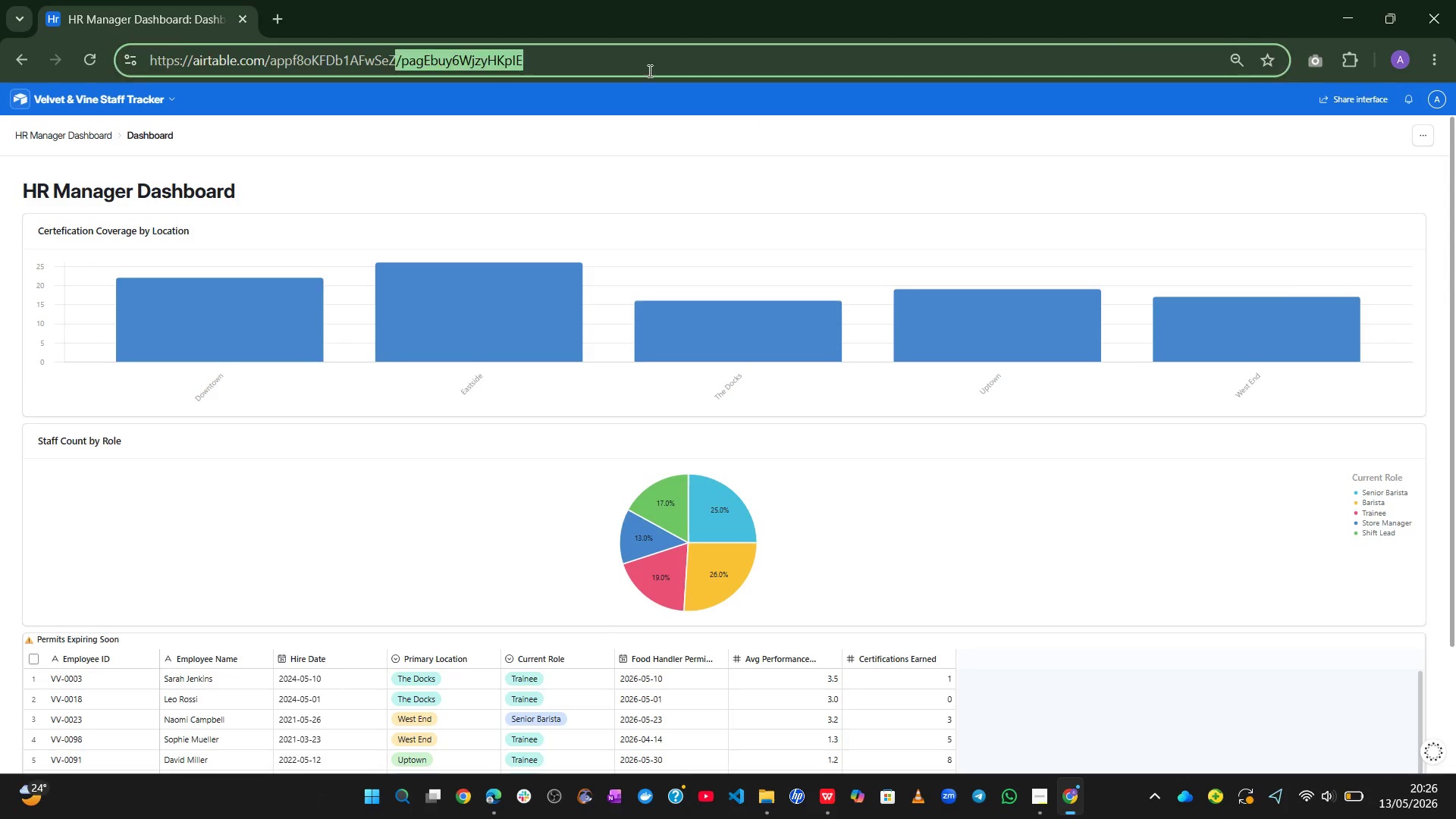 
key(Backspace)
 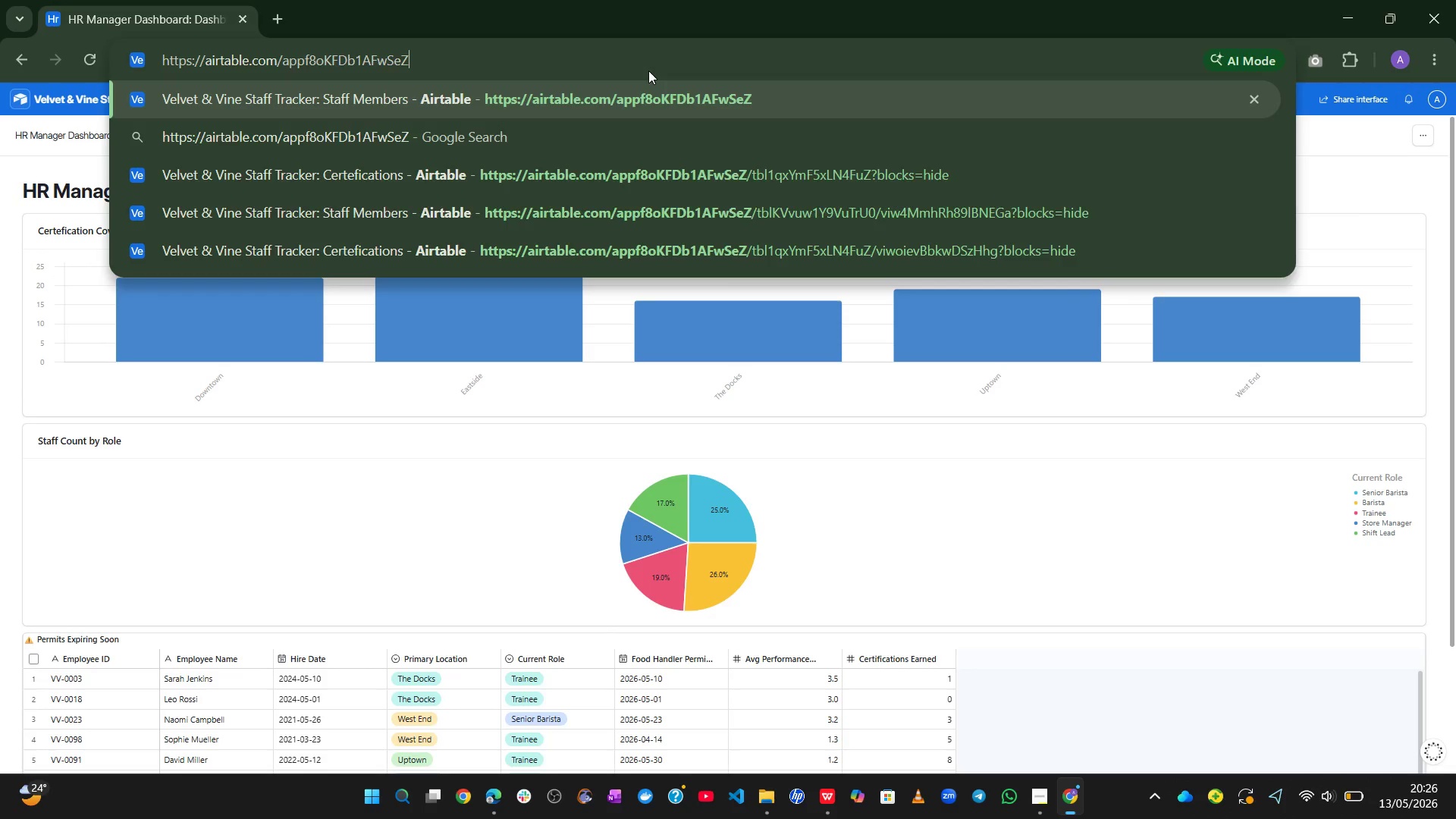 
key(Enter)
 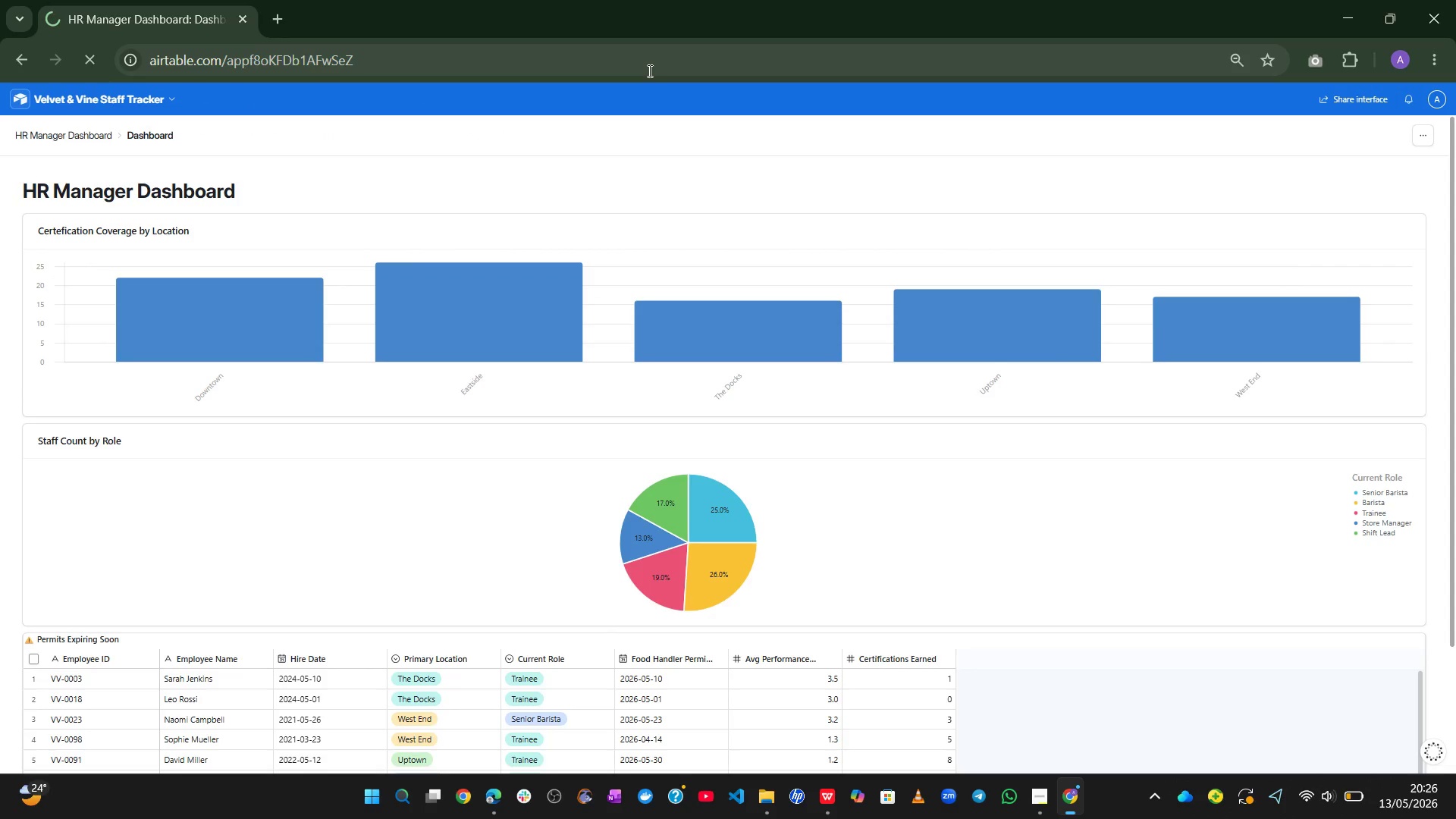 
key(Control+NumpadAdd)
 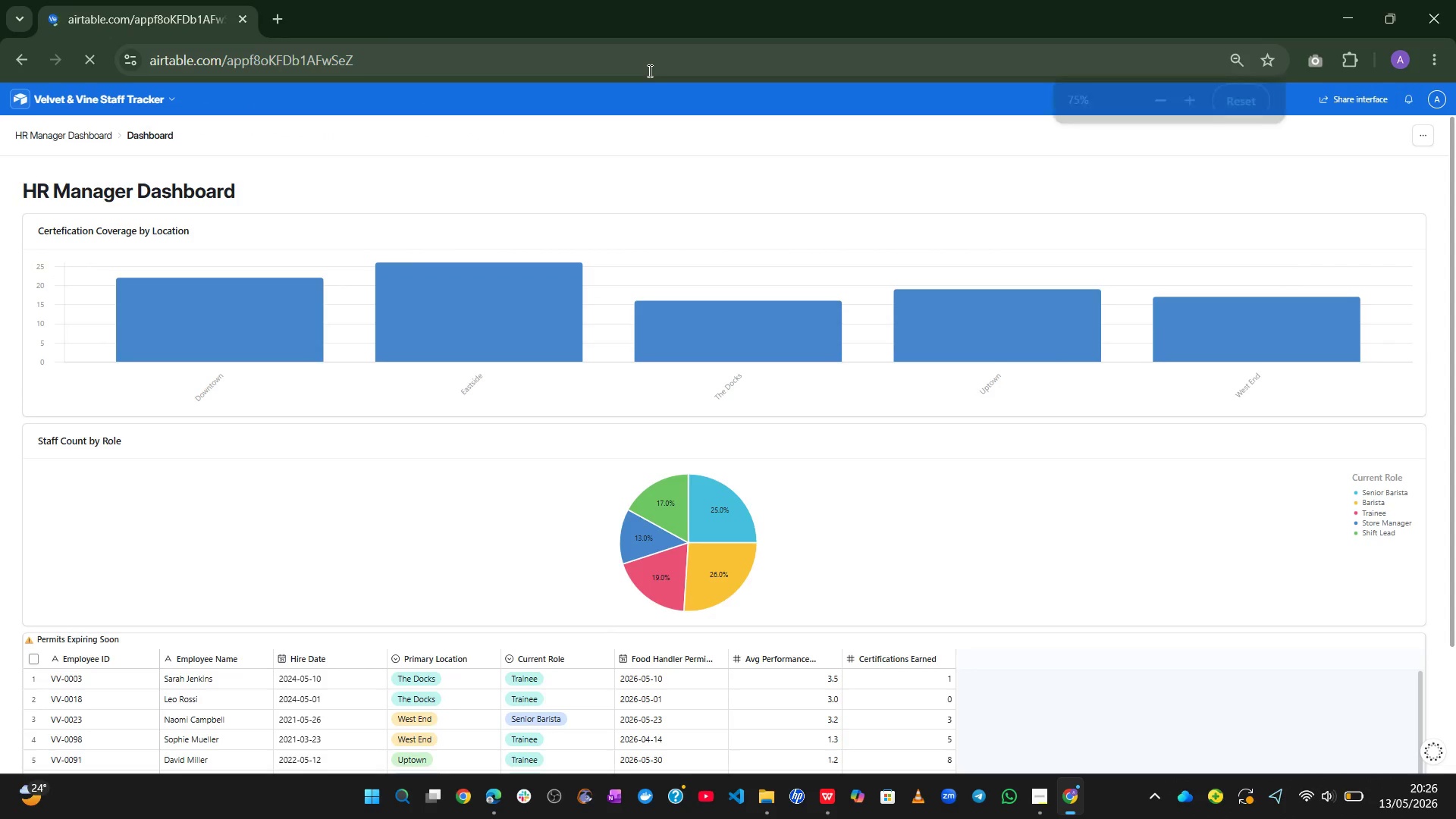 
key(Control+NumpadAdd)
 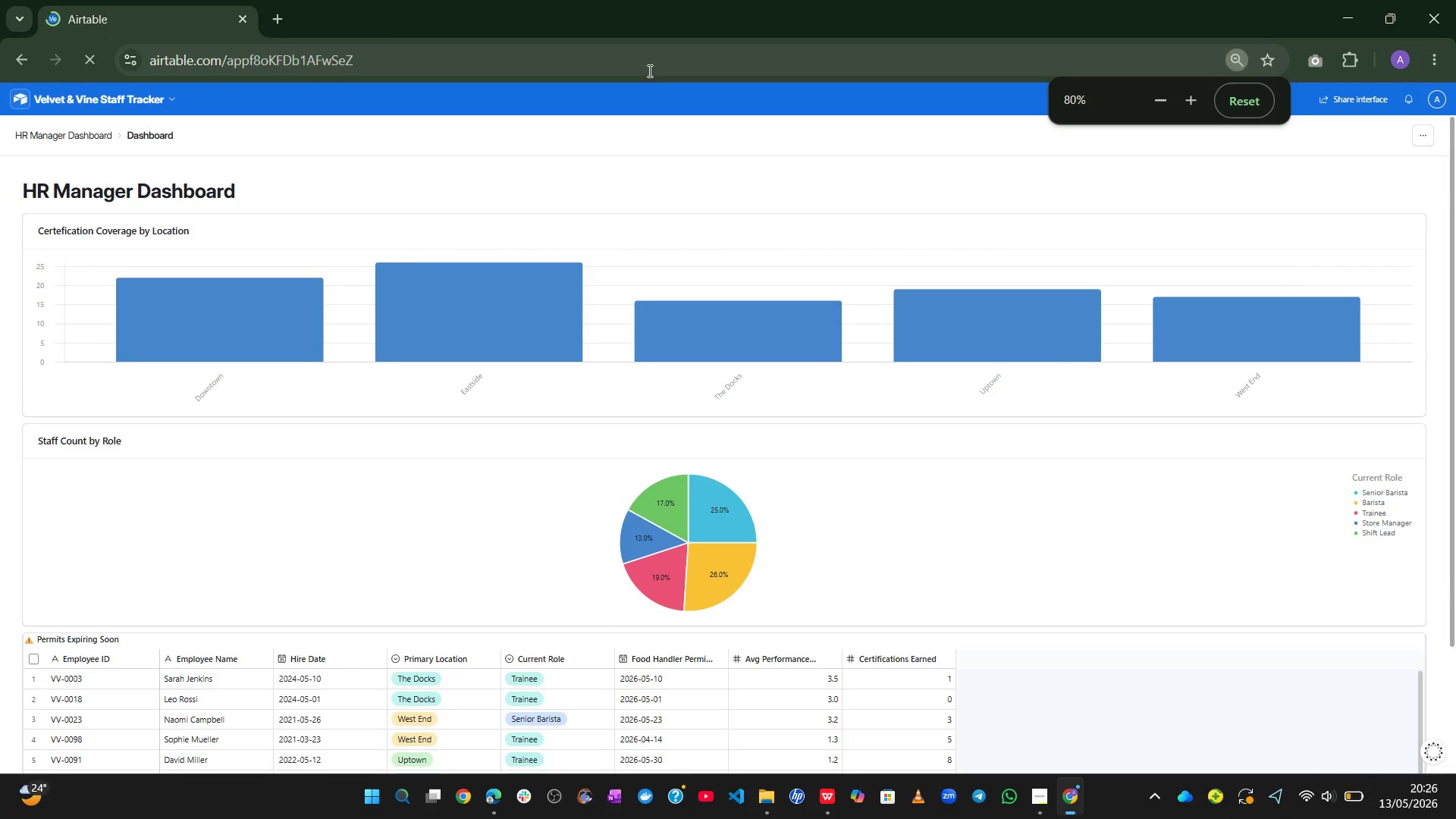 
key(Control+NumpadAdd)
 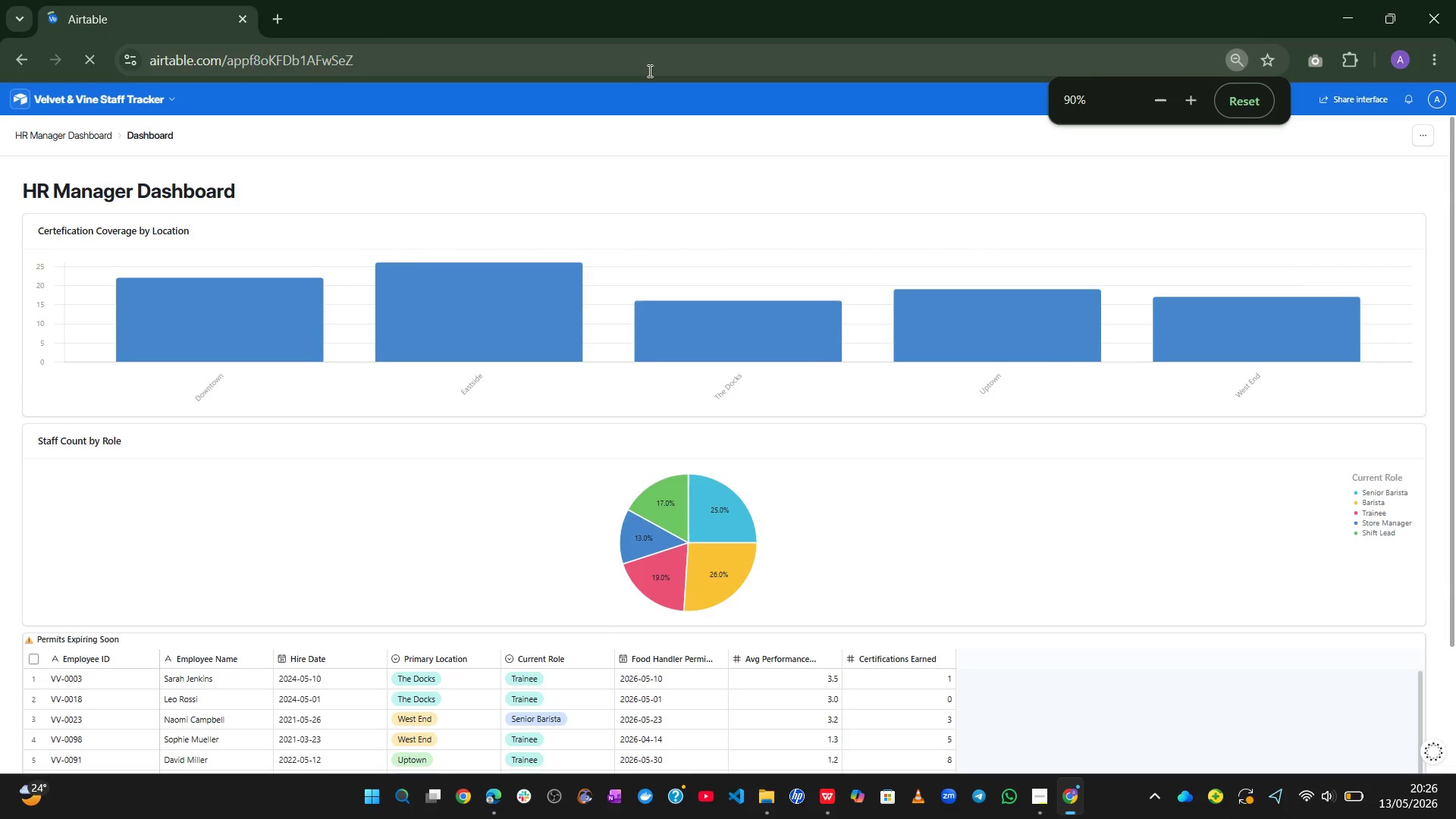 
key(Control+NumpadAdd)
 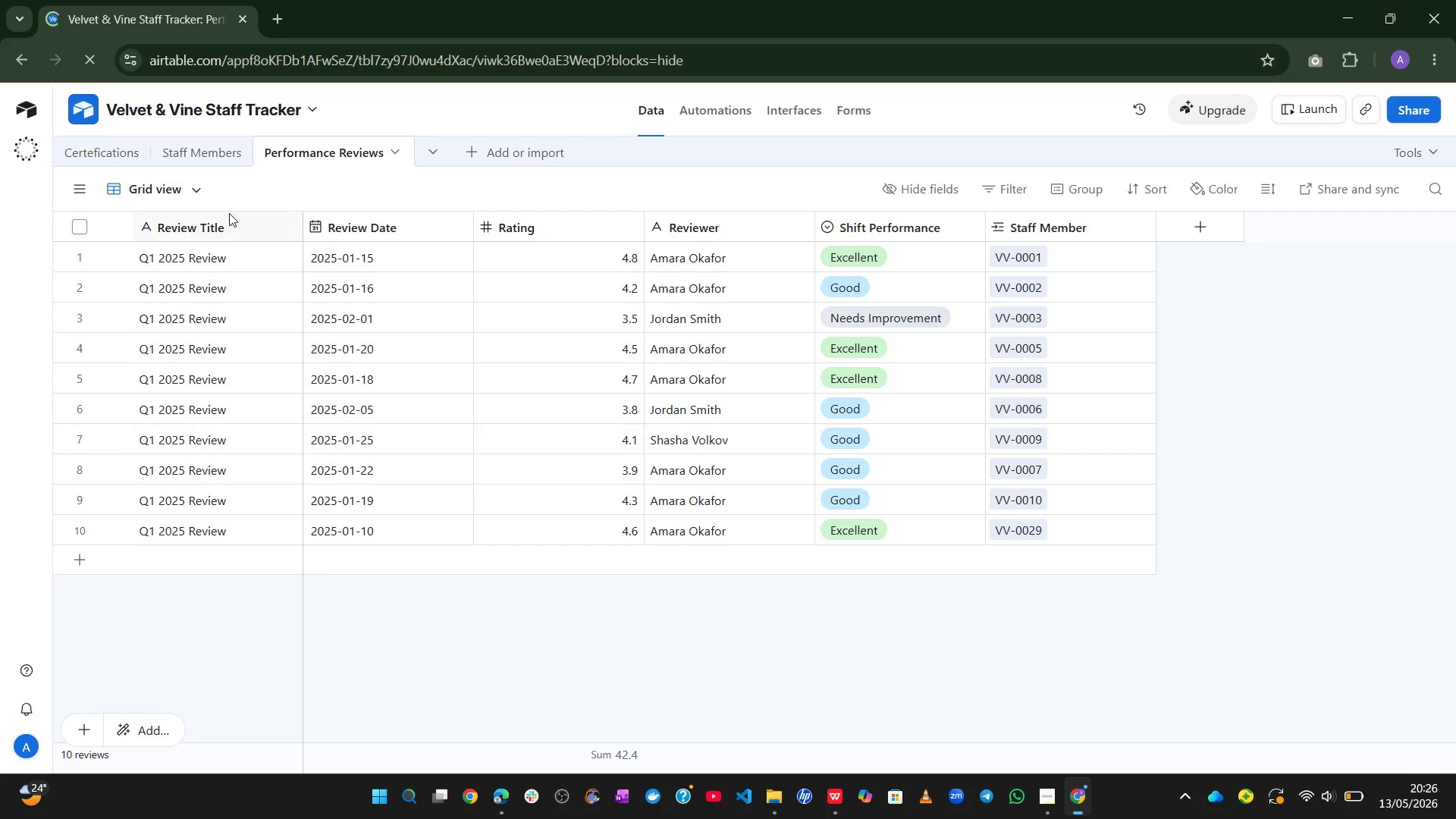 
wait(6.45)
 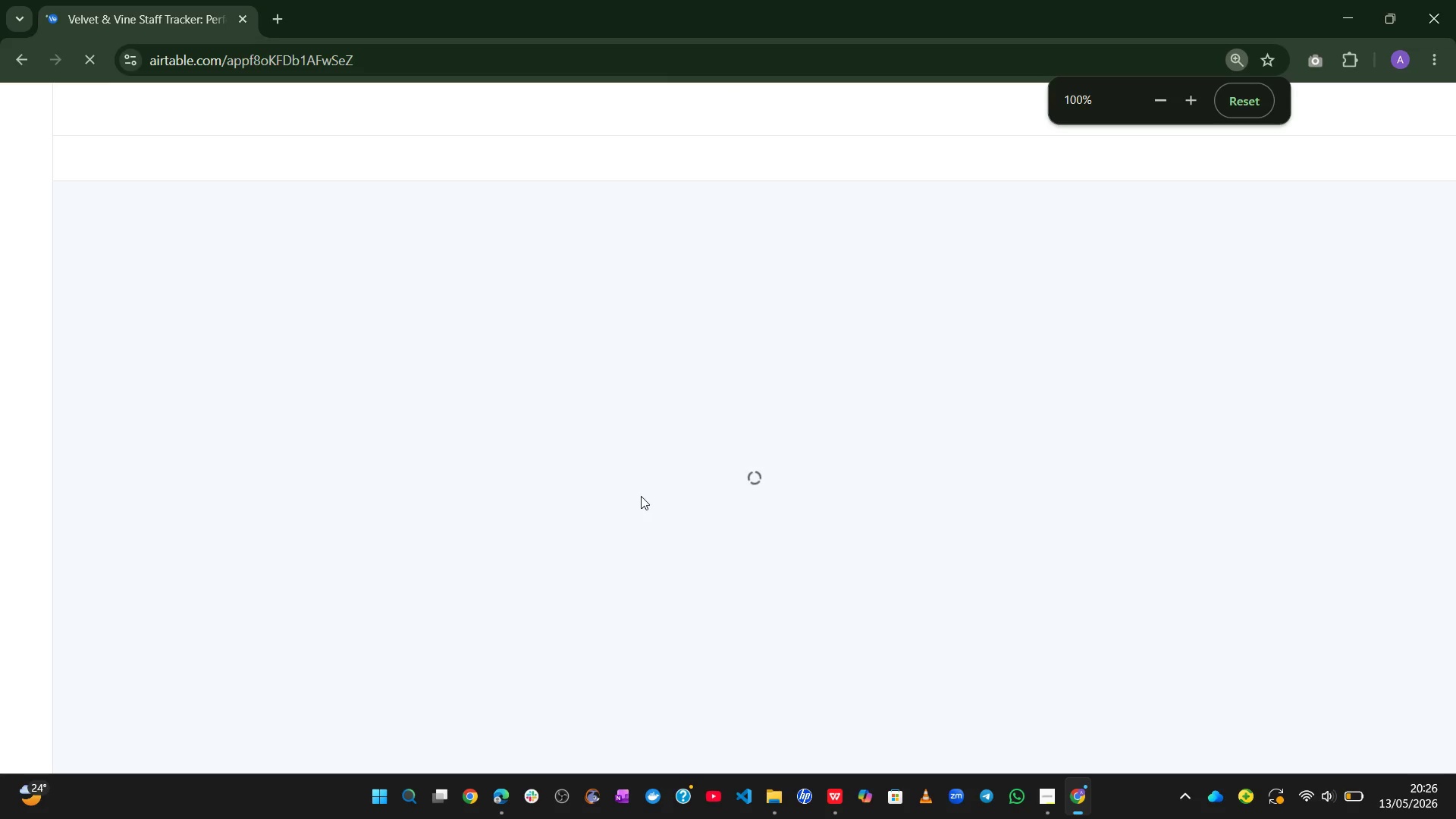 
key(PrintScreen)
 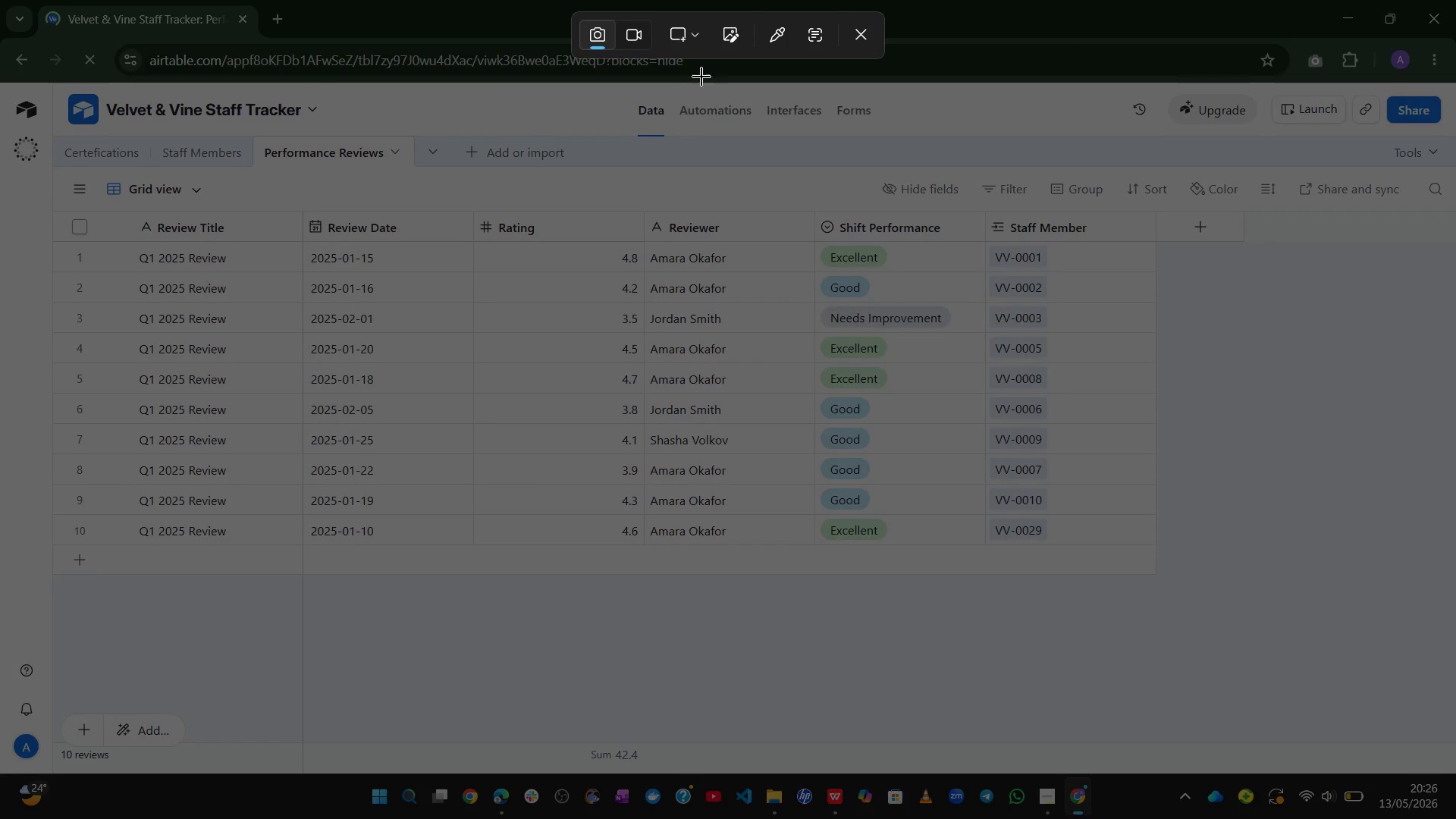 
left_click([704, 37])
 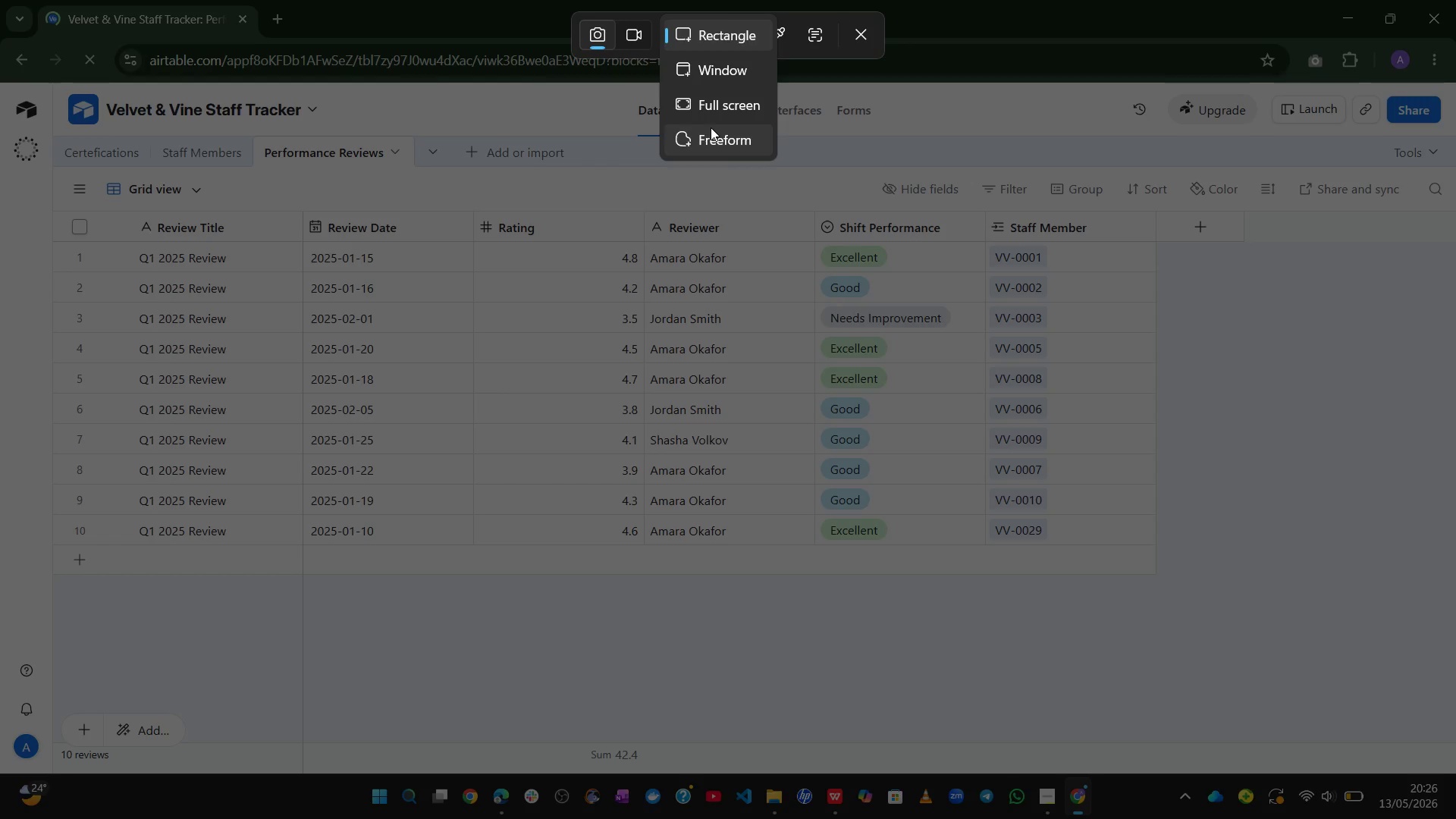 
left_click([714, 111])
 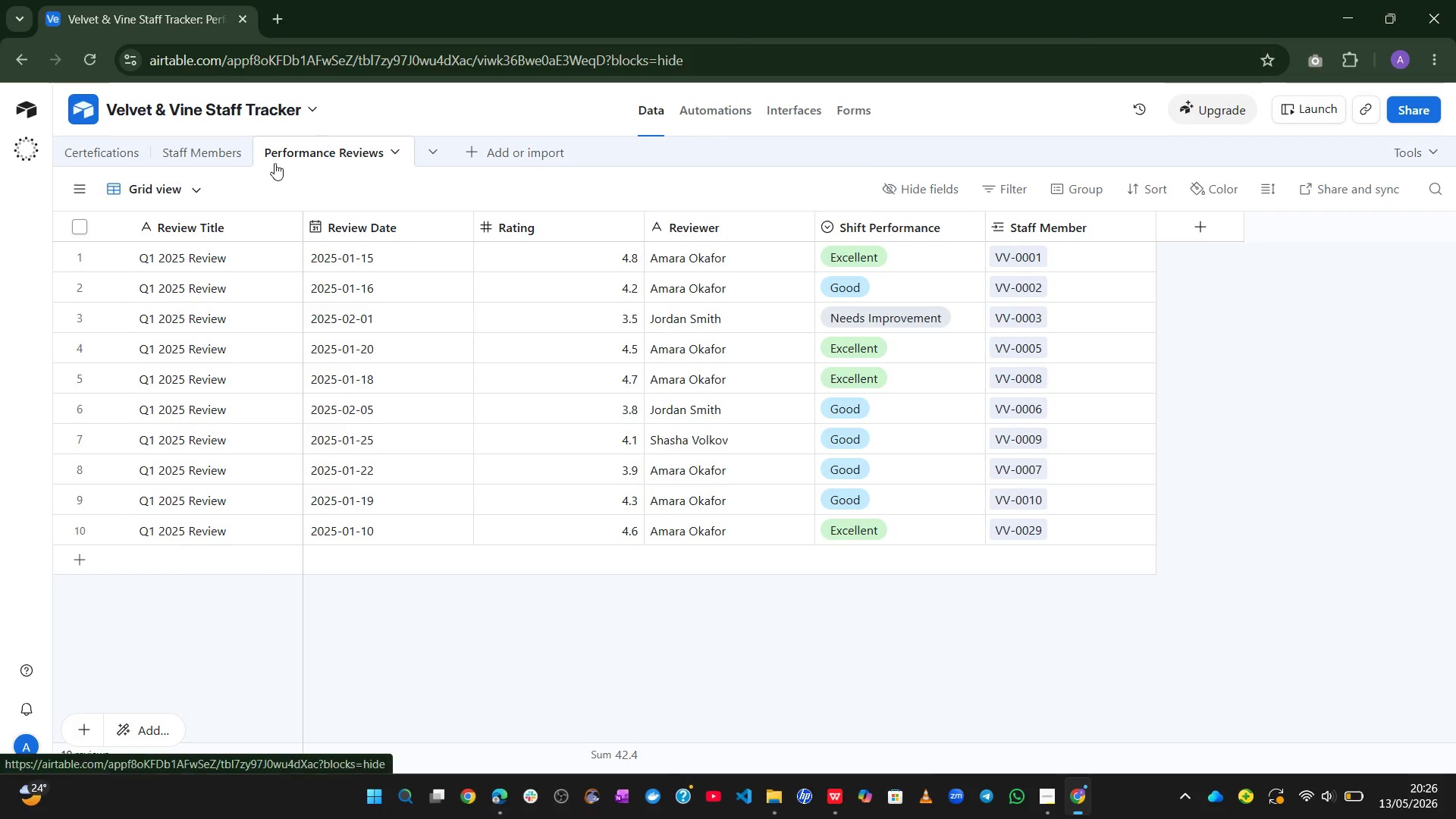 
left_click([204, 154])
 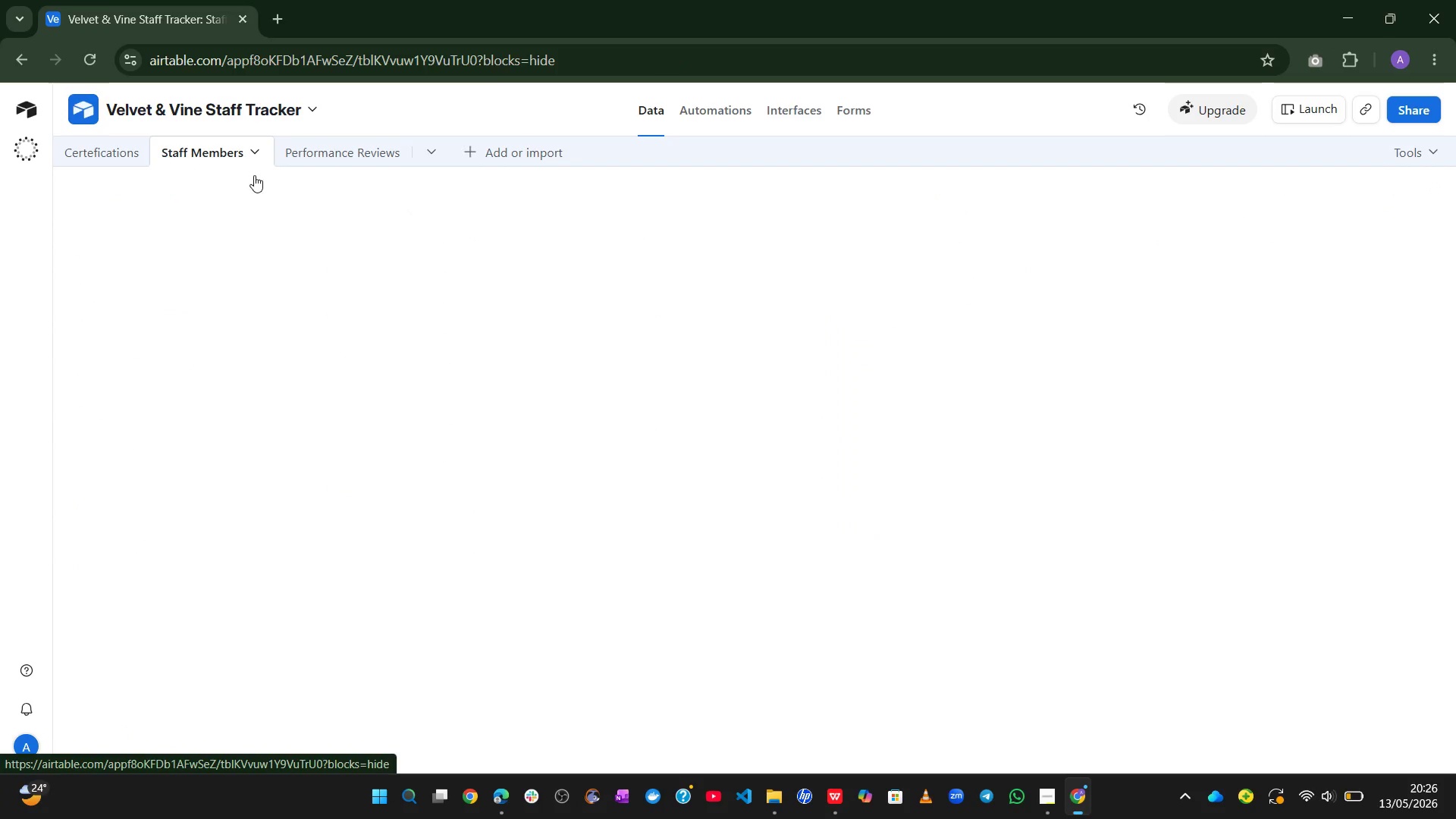 
mouse_move([509, 333])
 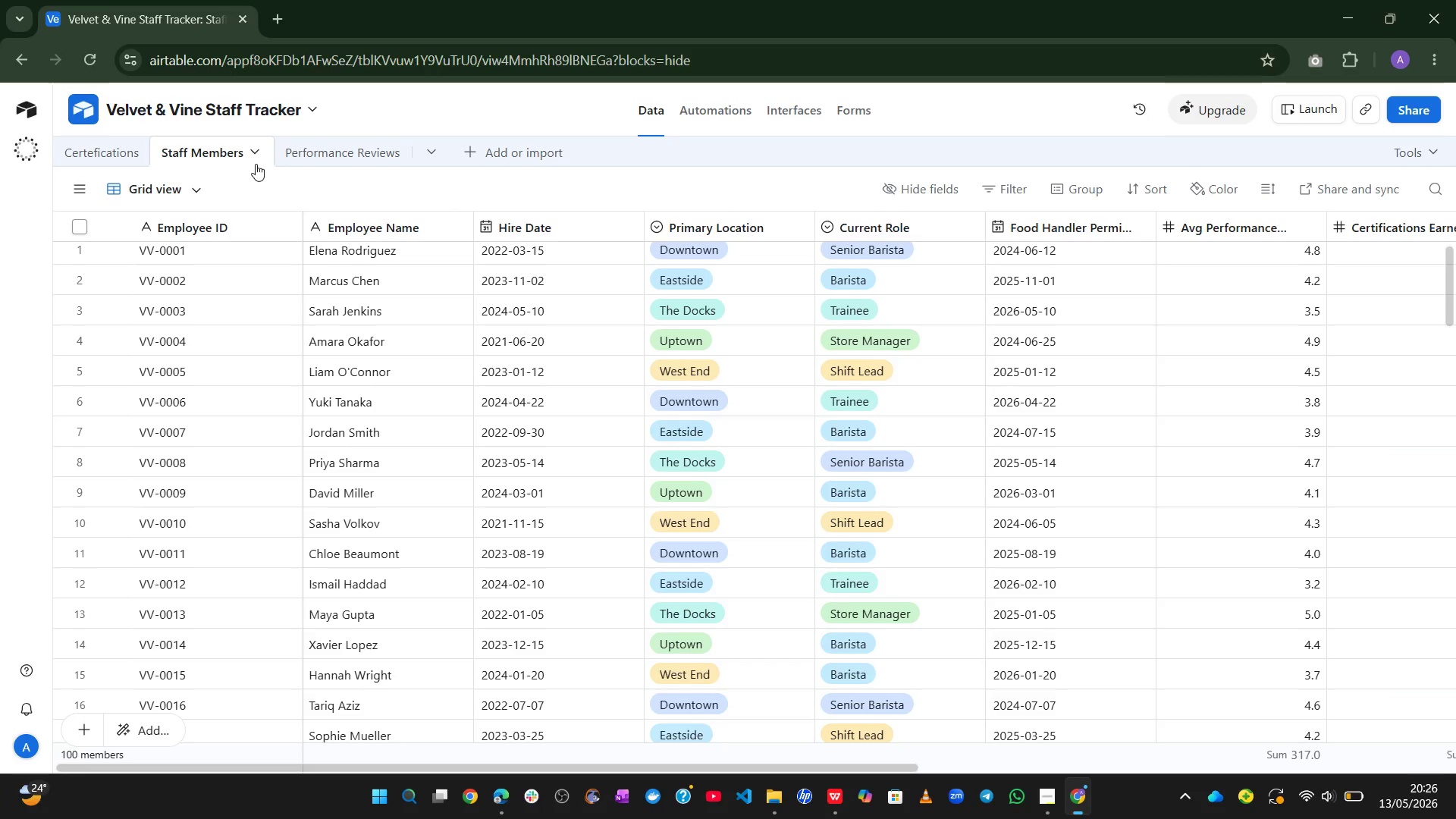 
key(PrintScreen)
 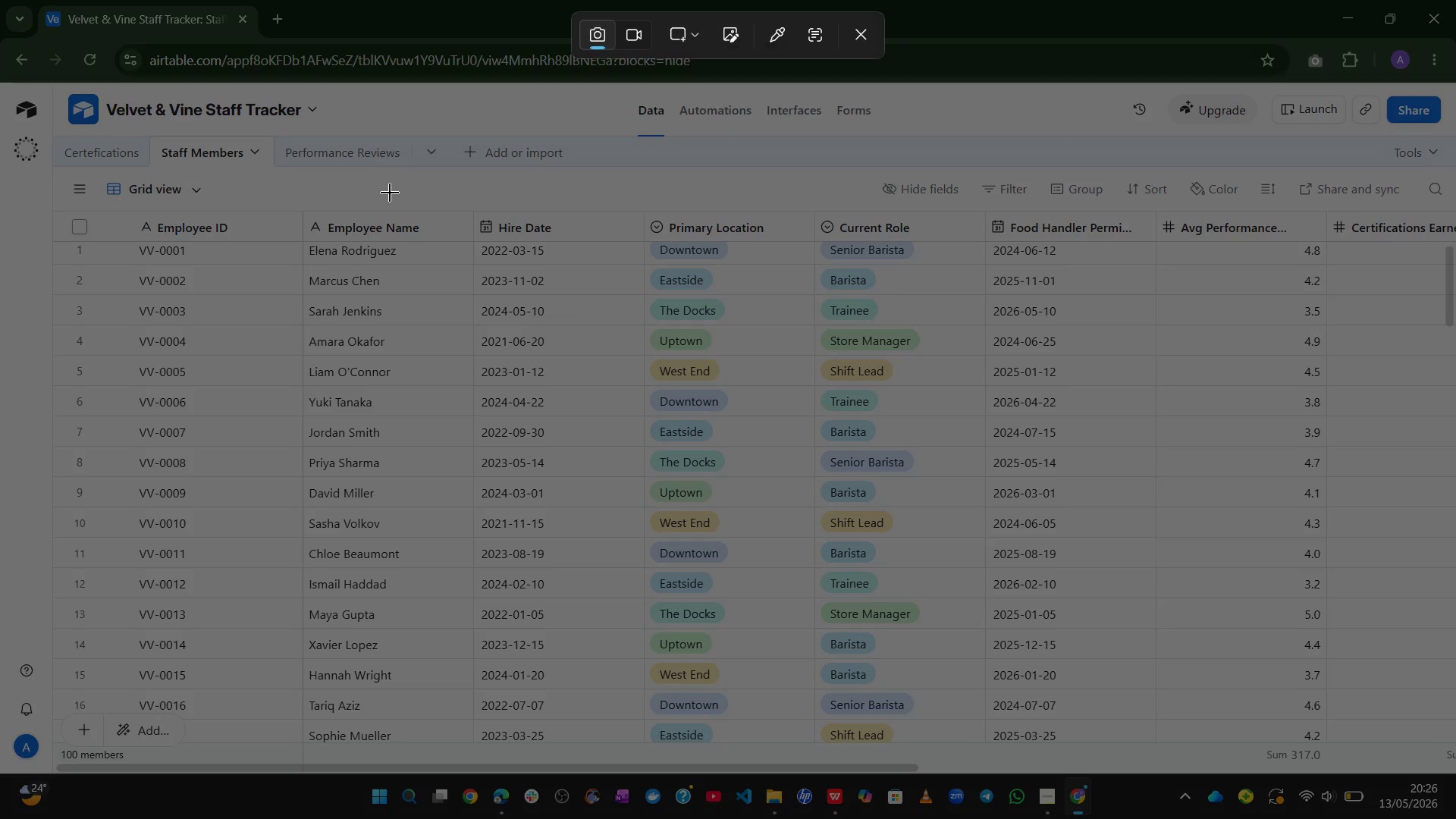 
left_click([495, 172])
 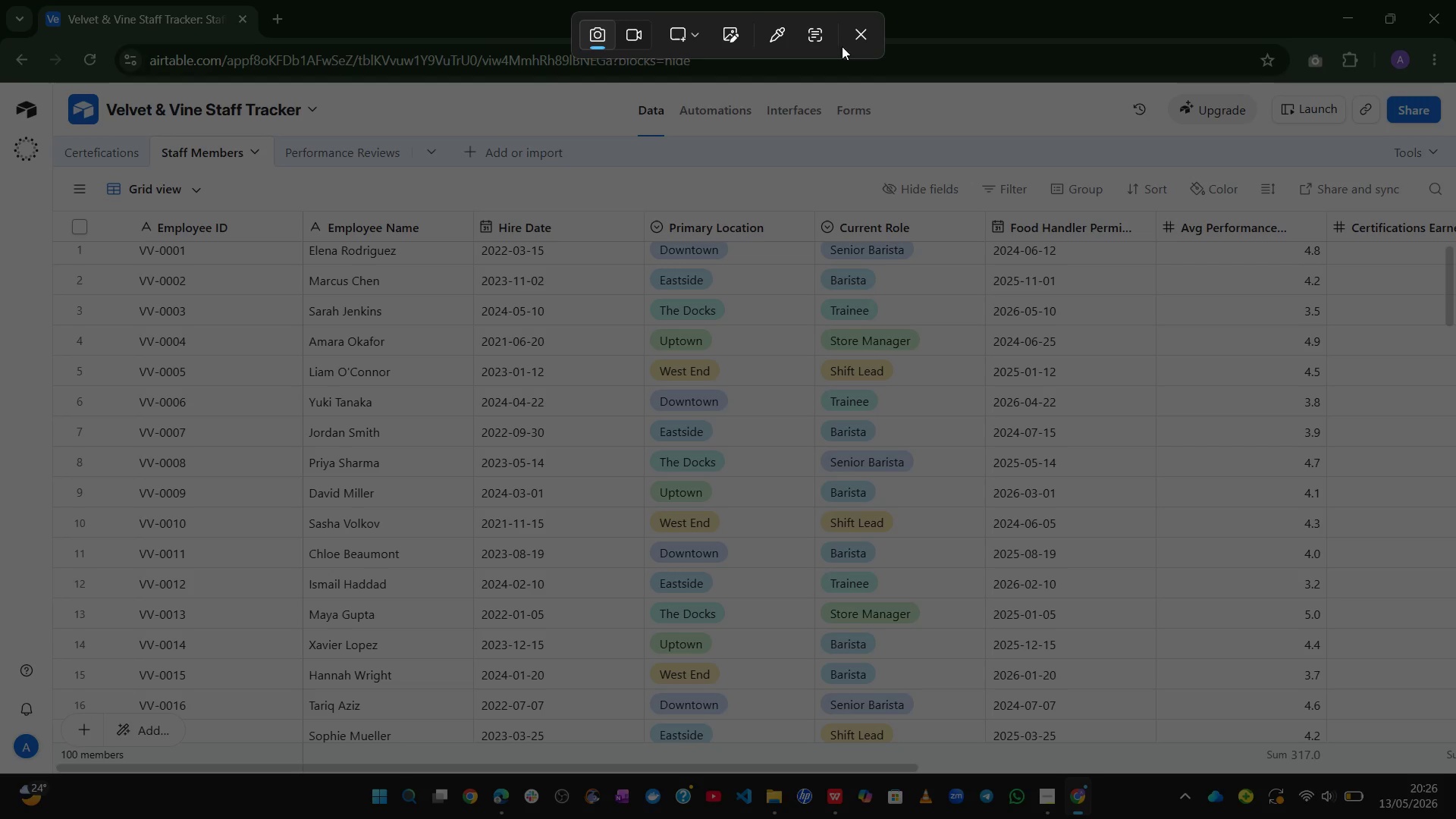 
left_click([857, 35])
 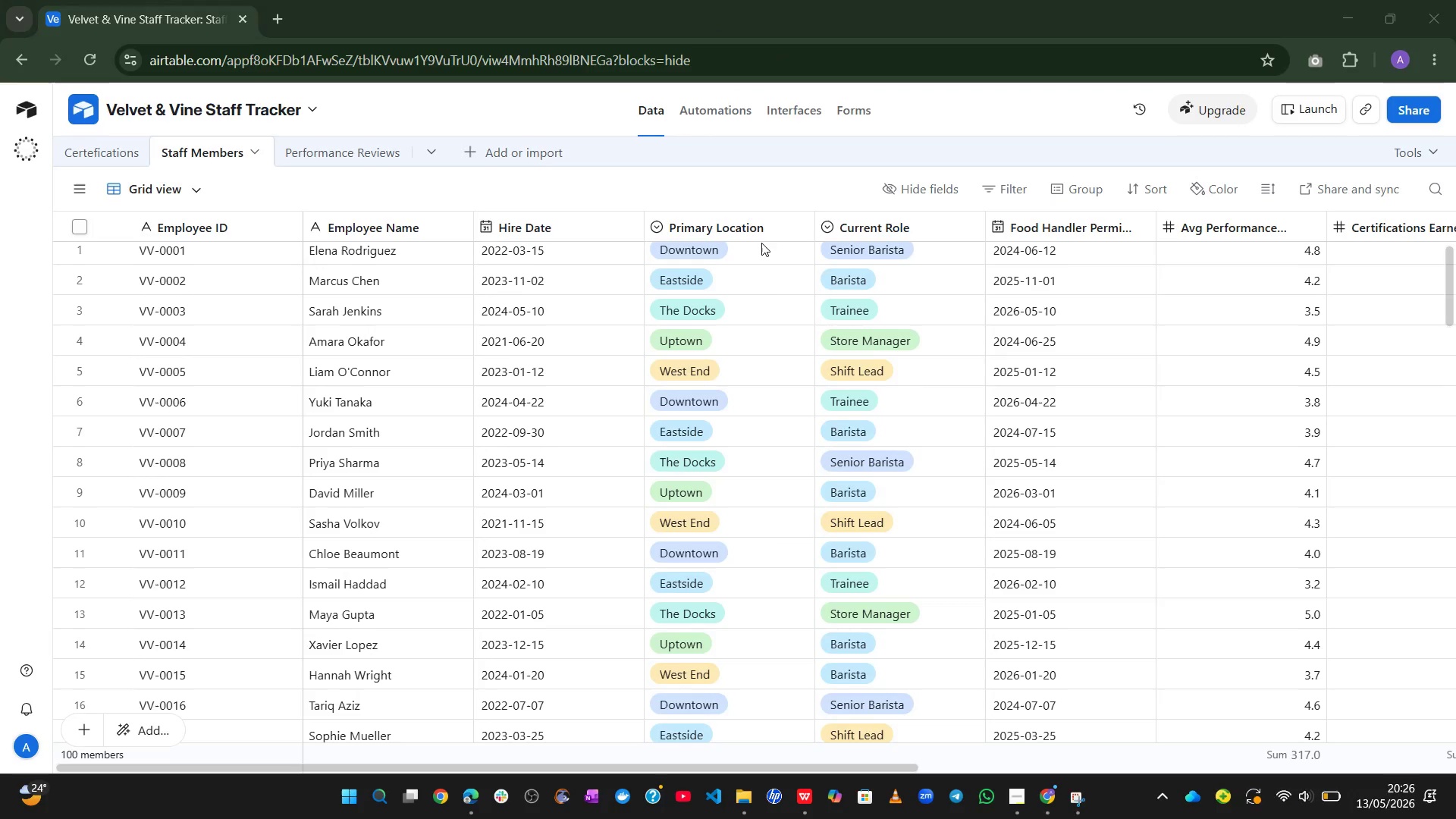 
key(Shift+NumpadSubtract)
 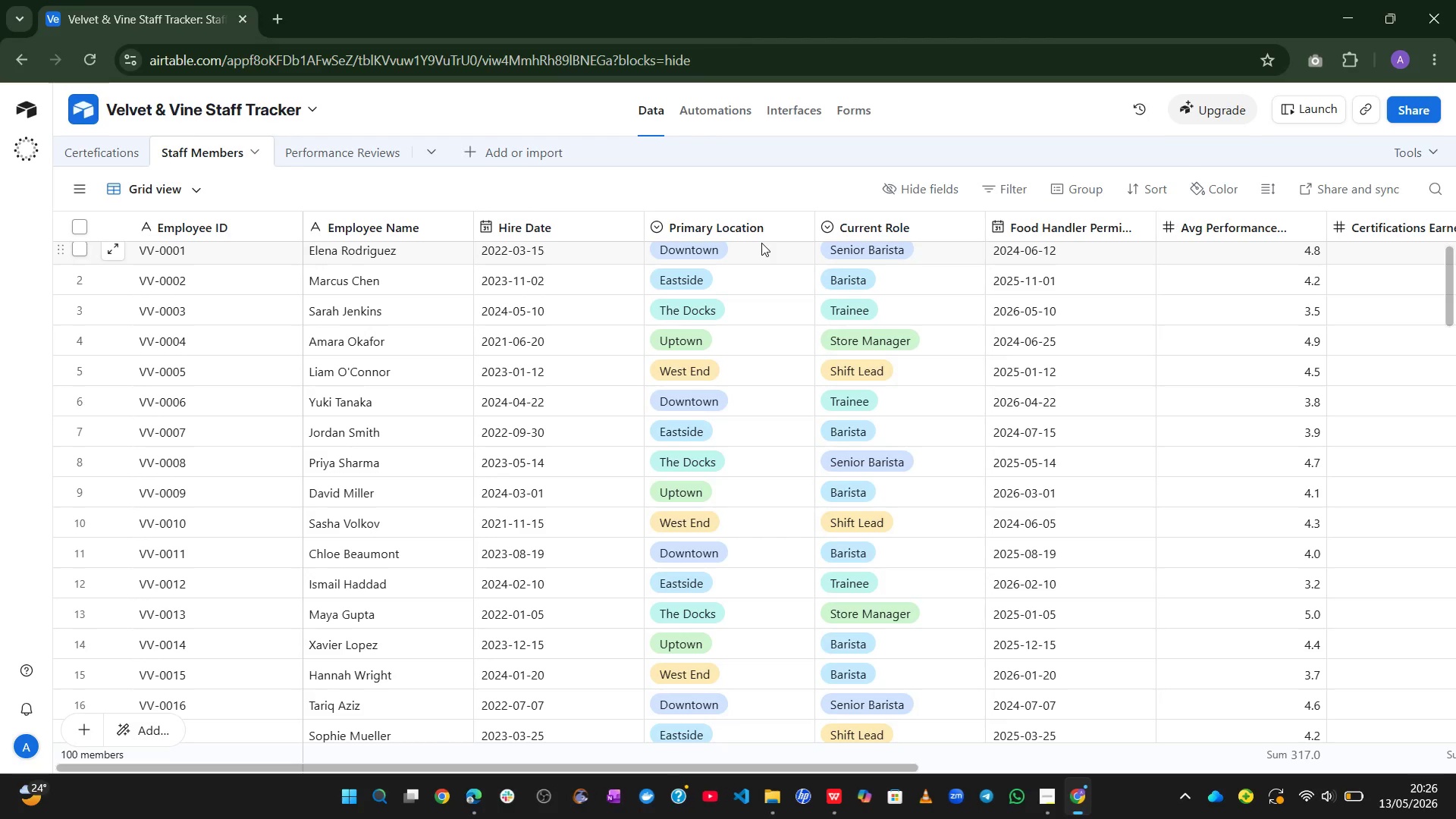 
key(Shift+NumpadSubtract)
 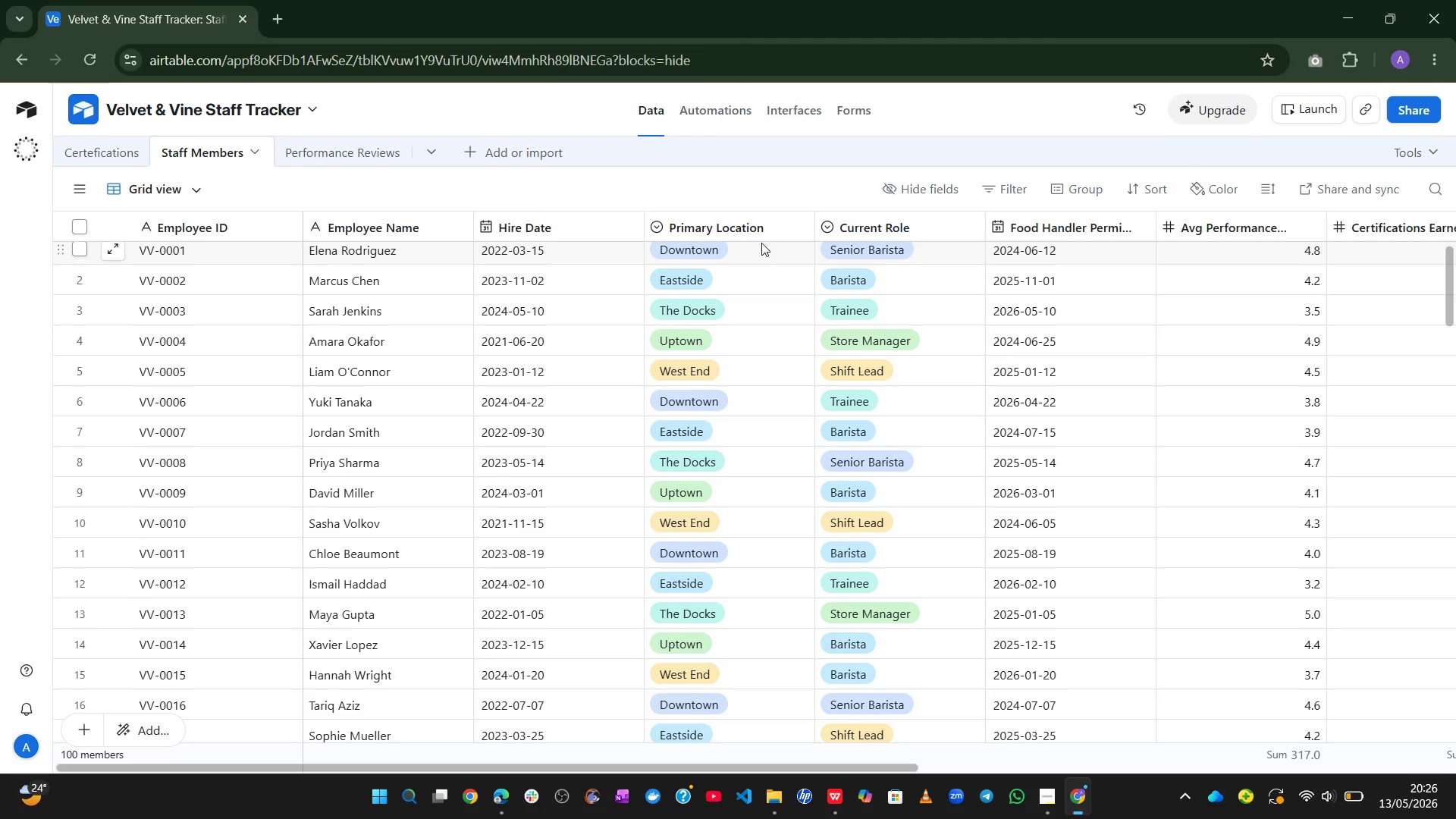 
key(Control+NumpadSubtract)
 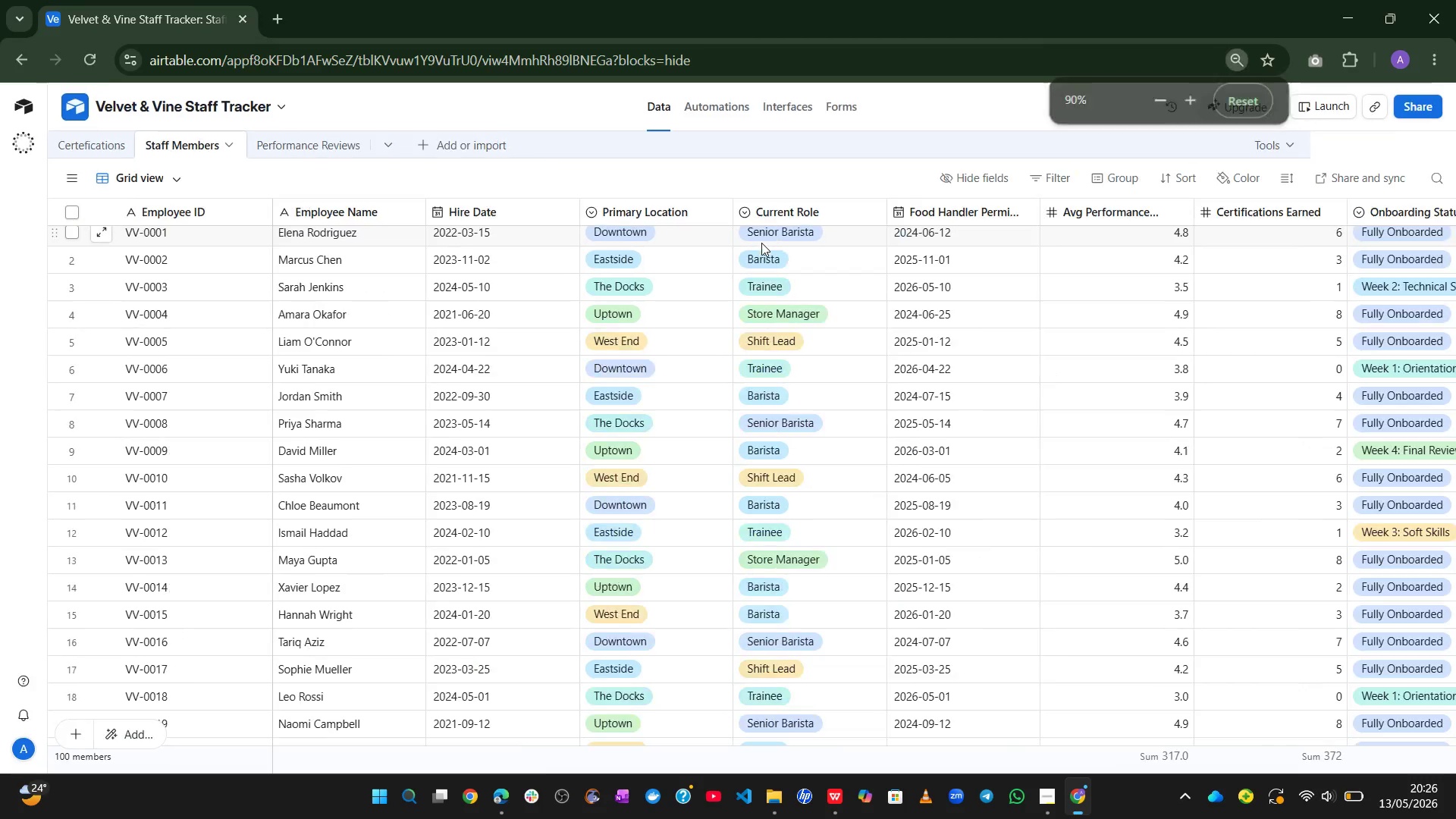 
key(Control+NumpadSubtract)
 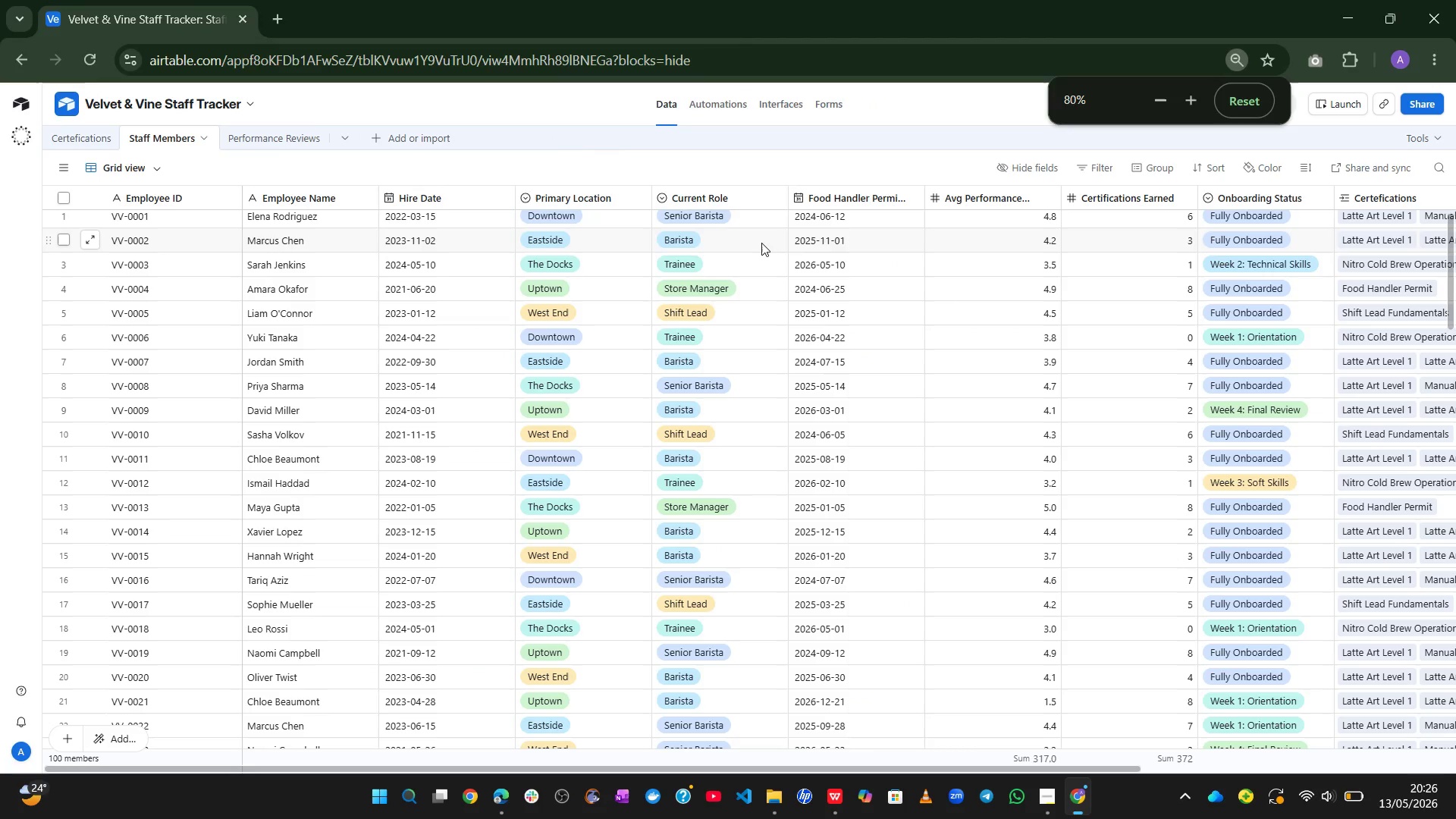 
key(Control+NumpadSubtract)
 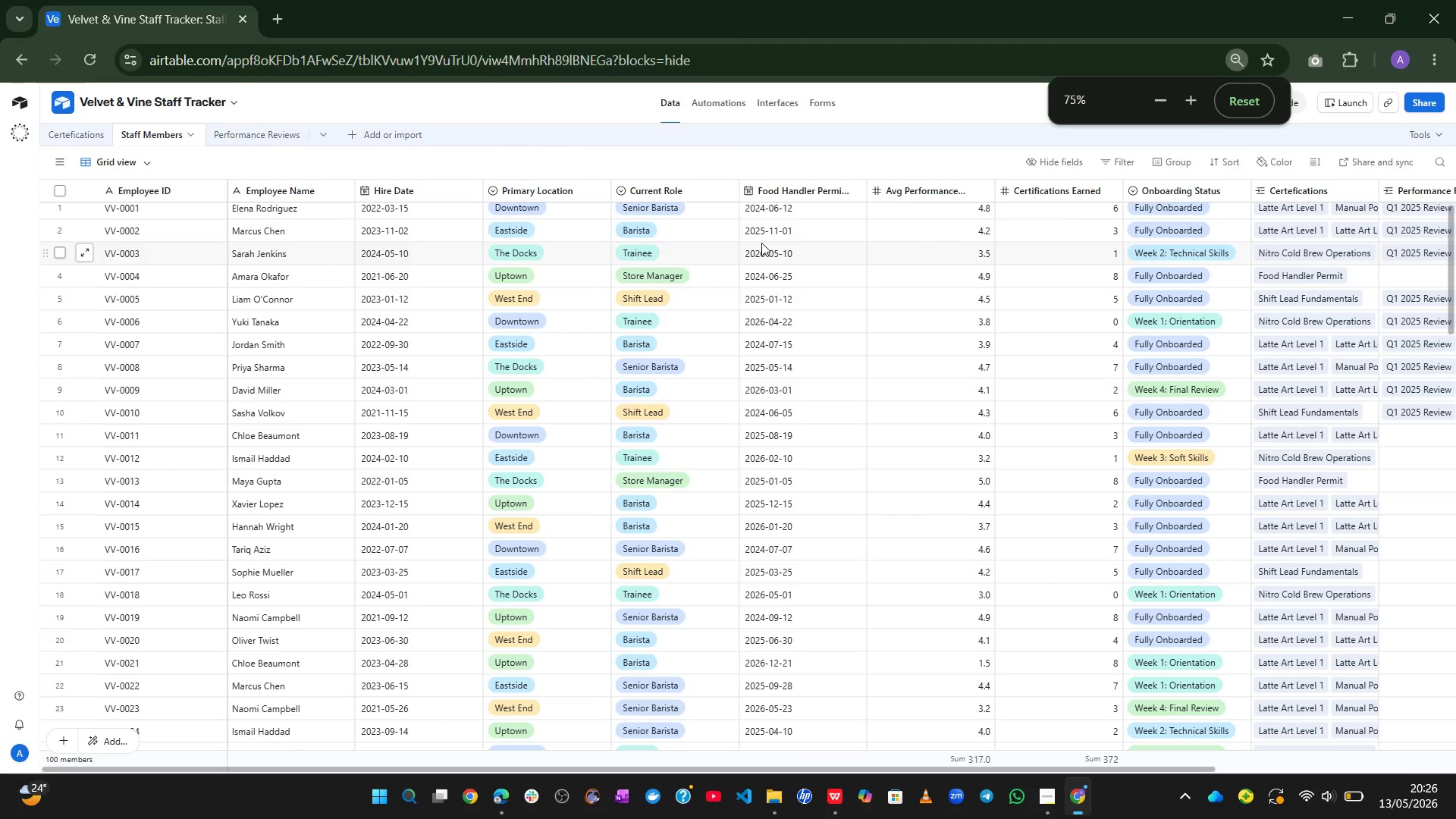 
key(Control+NumpadSubtract)
 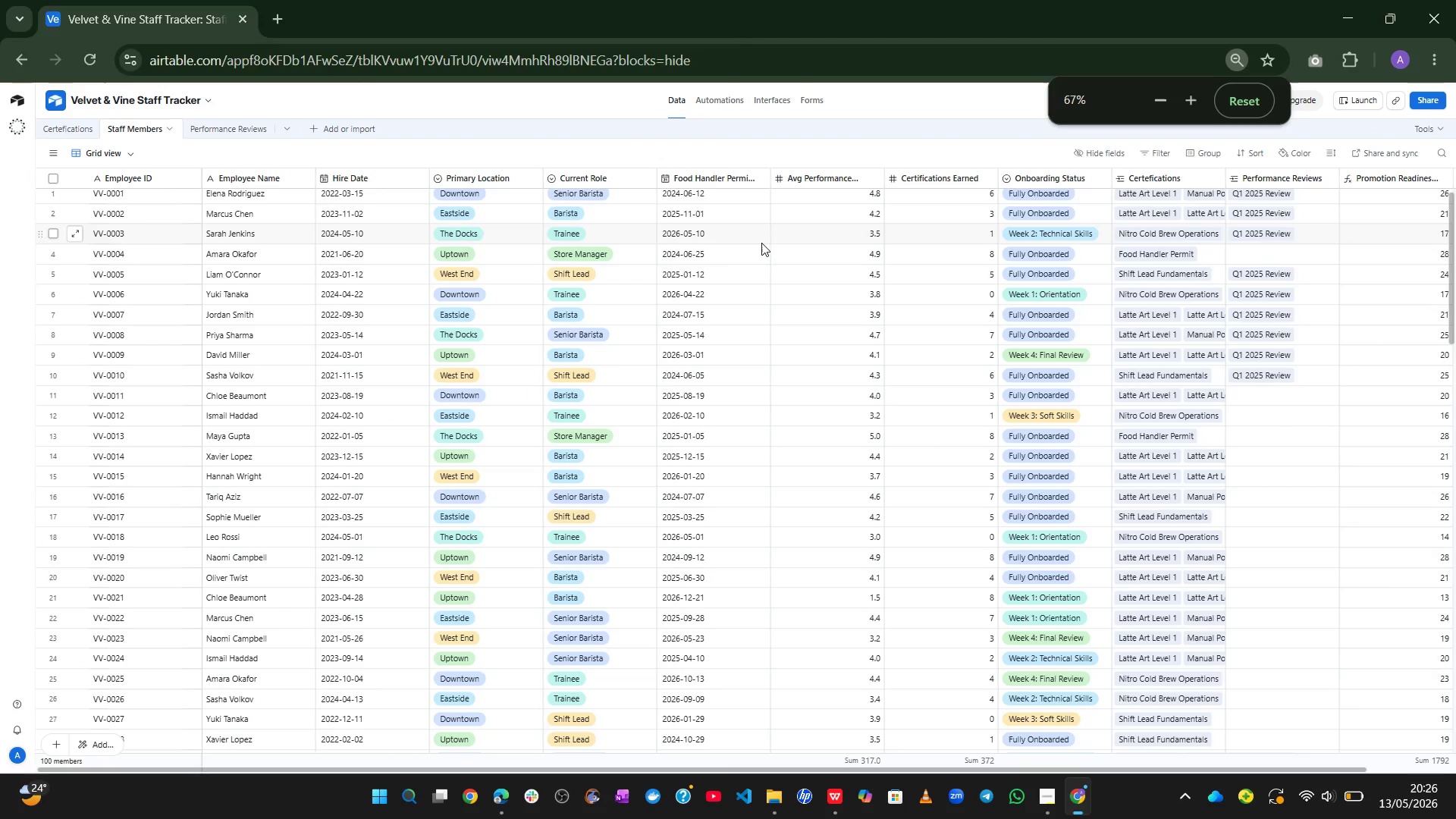 
key(Control+NumpadSubtract)
 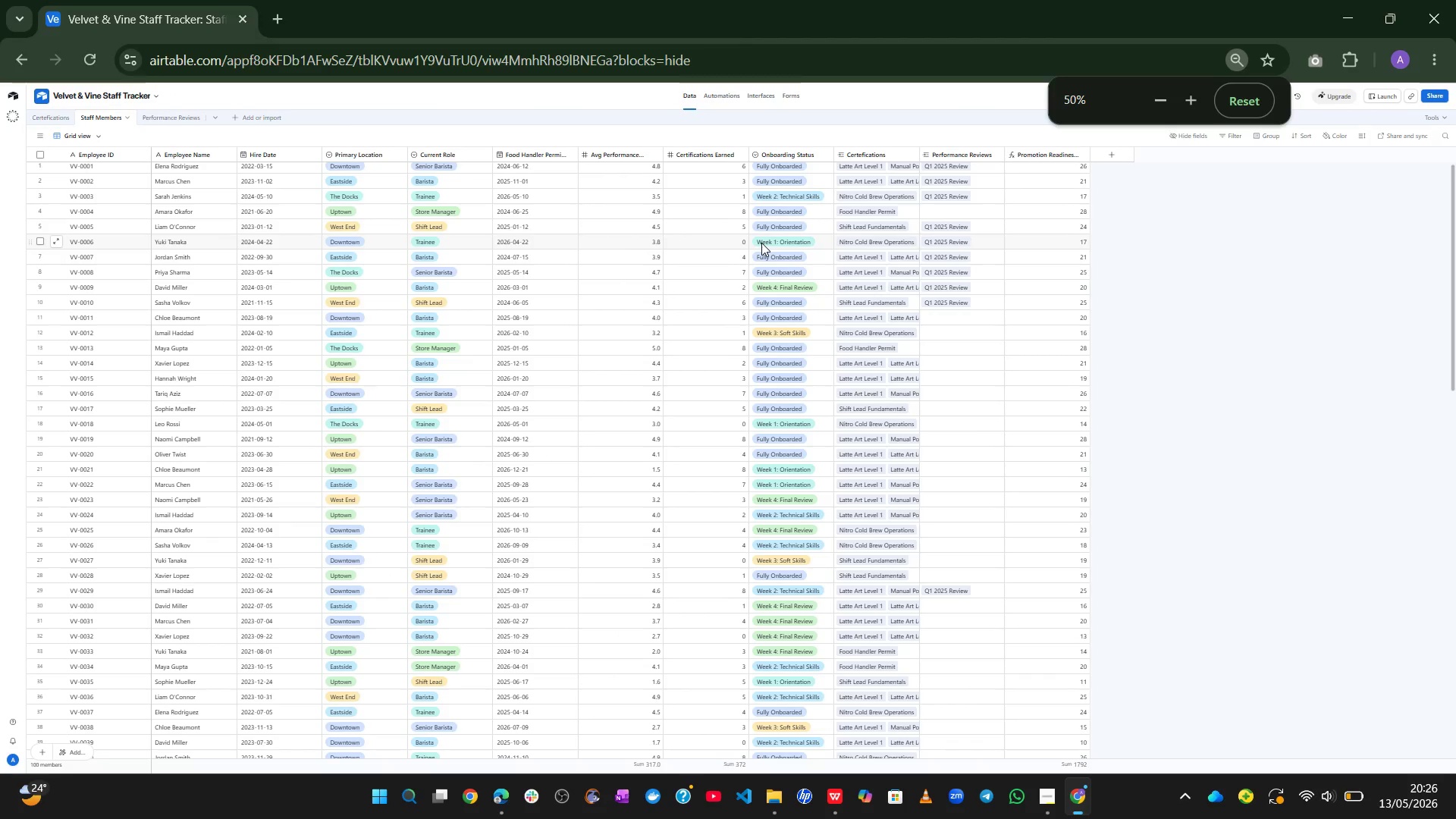 
key(Control+NumpadAdd)
 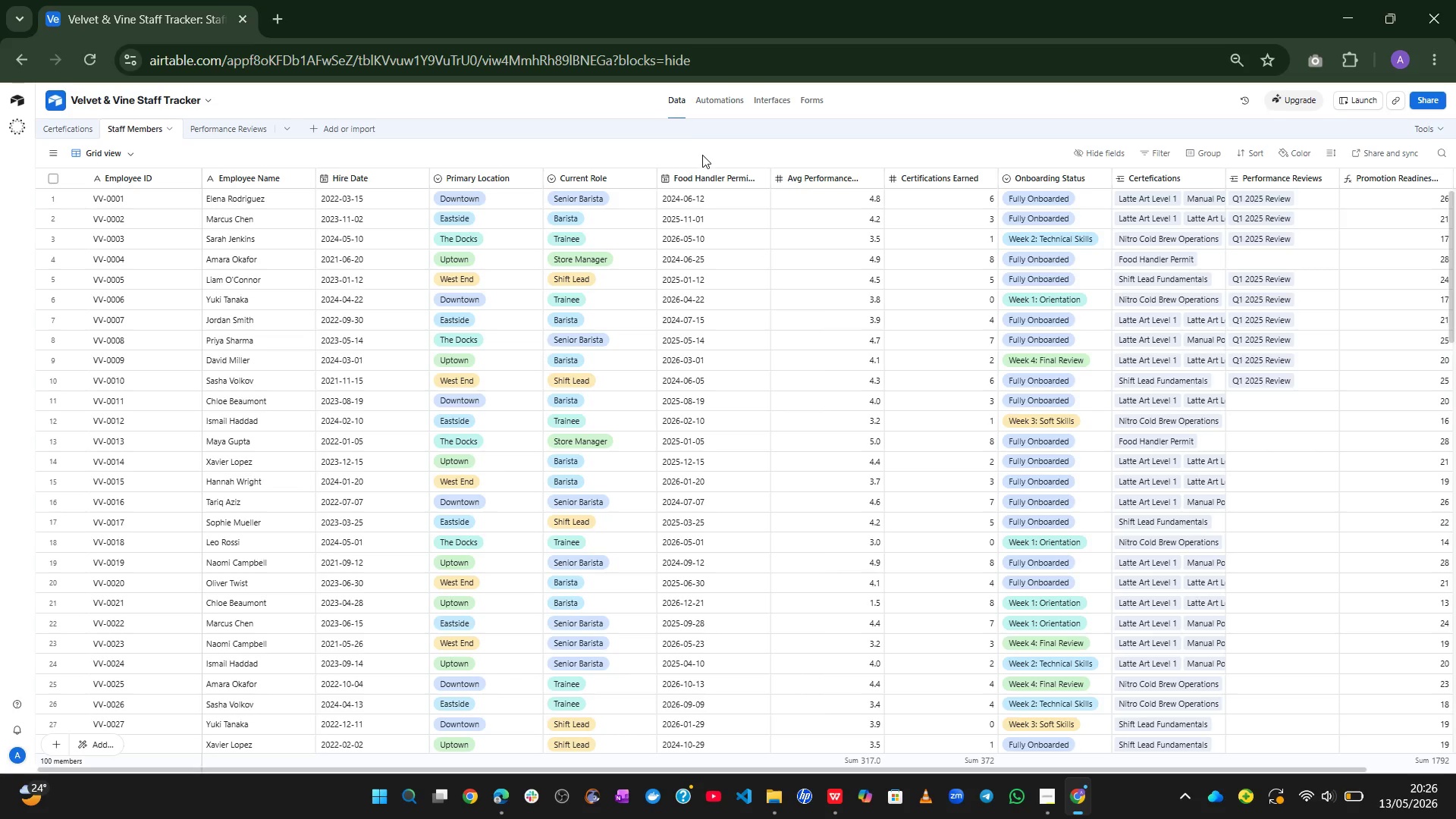 
key(PrintScreen)
 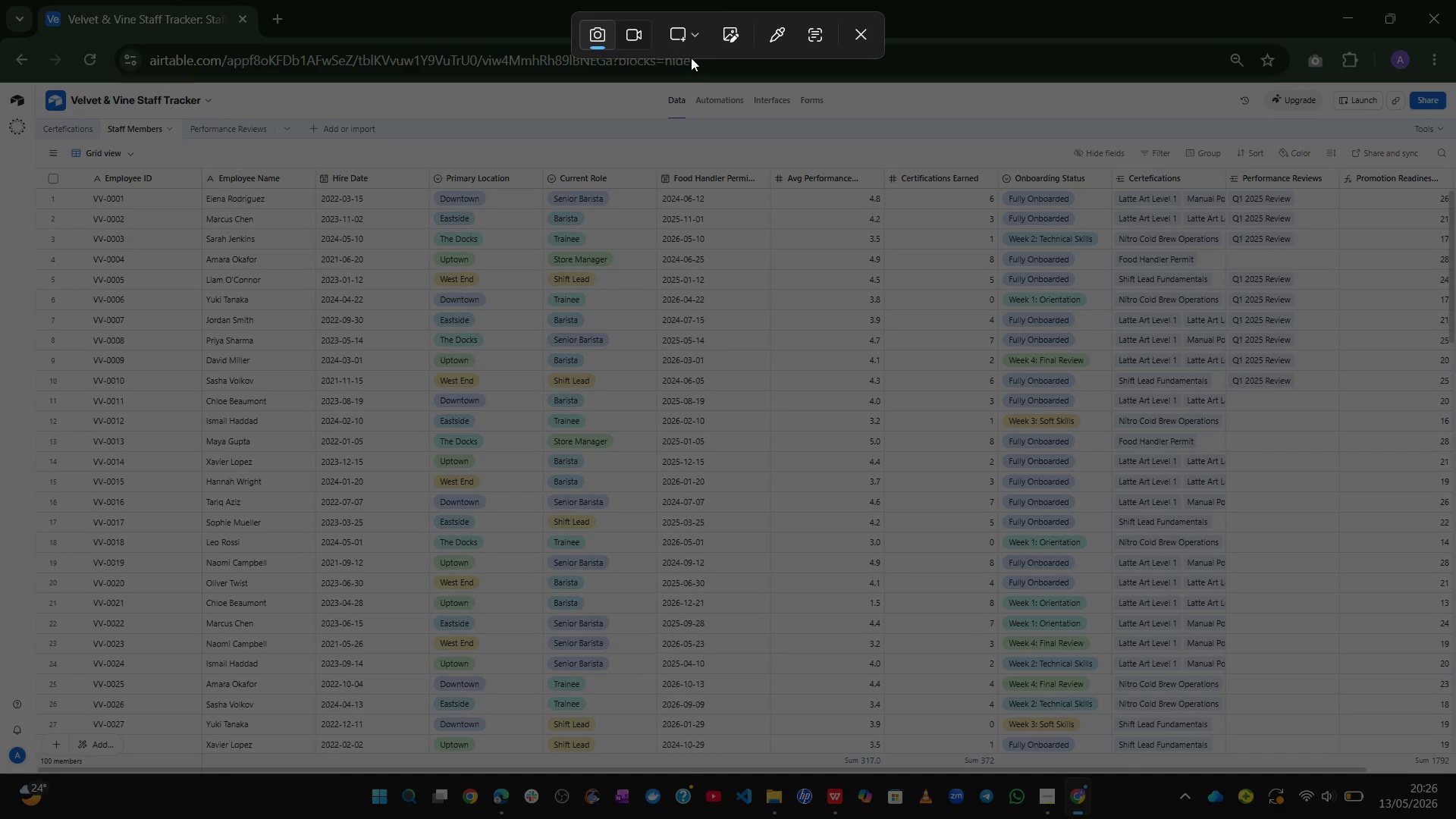 
left_click([693, 39])
 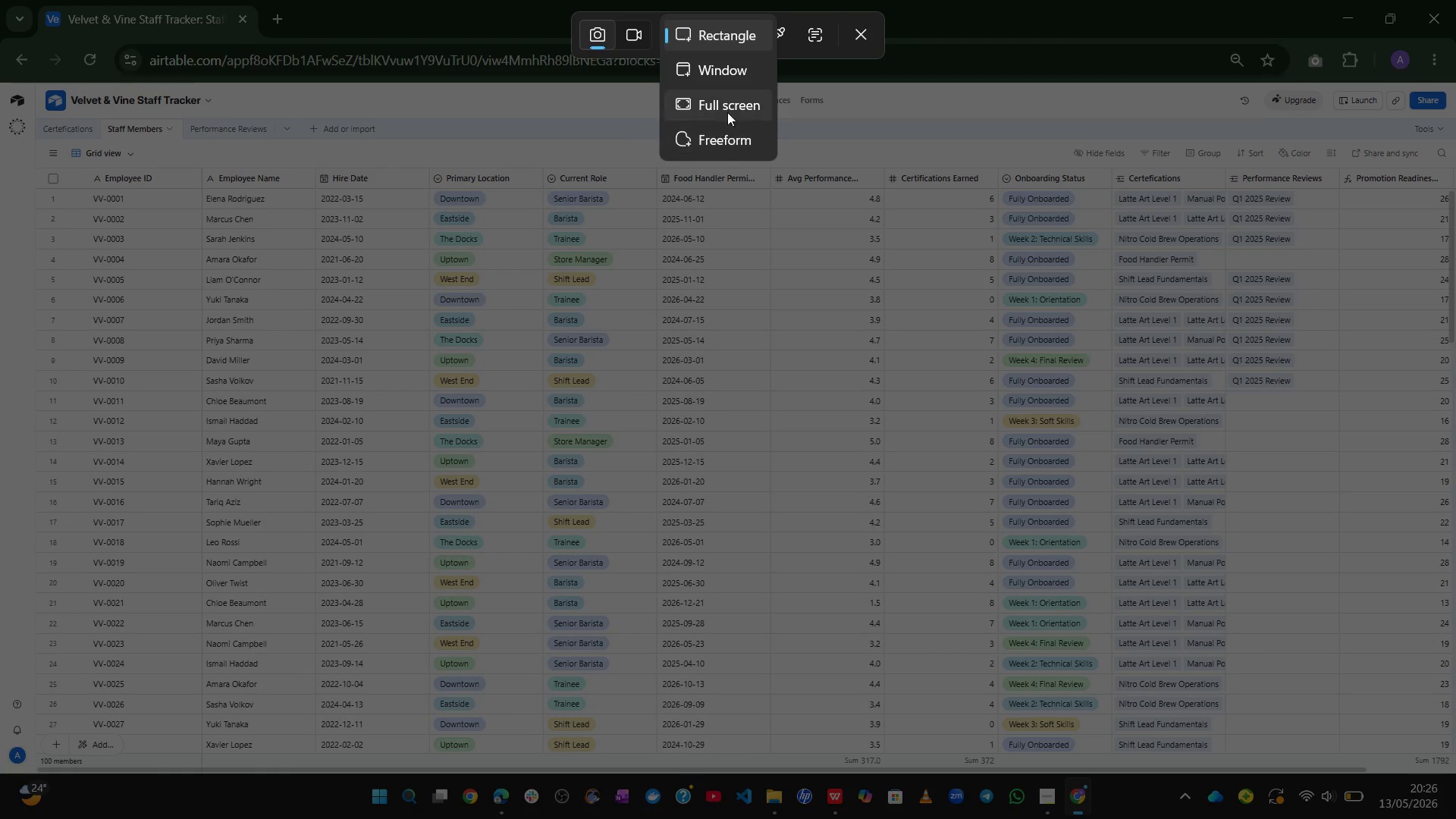 
left_click([728, 109])
 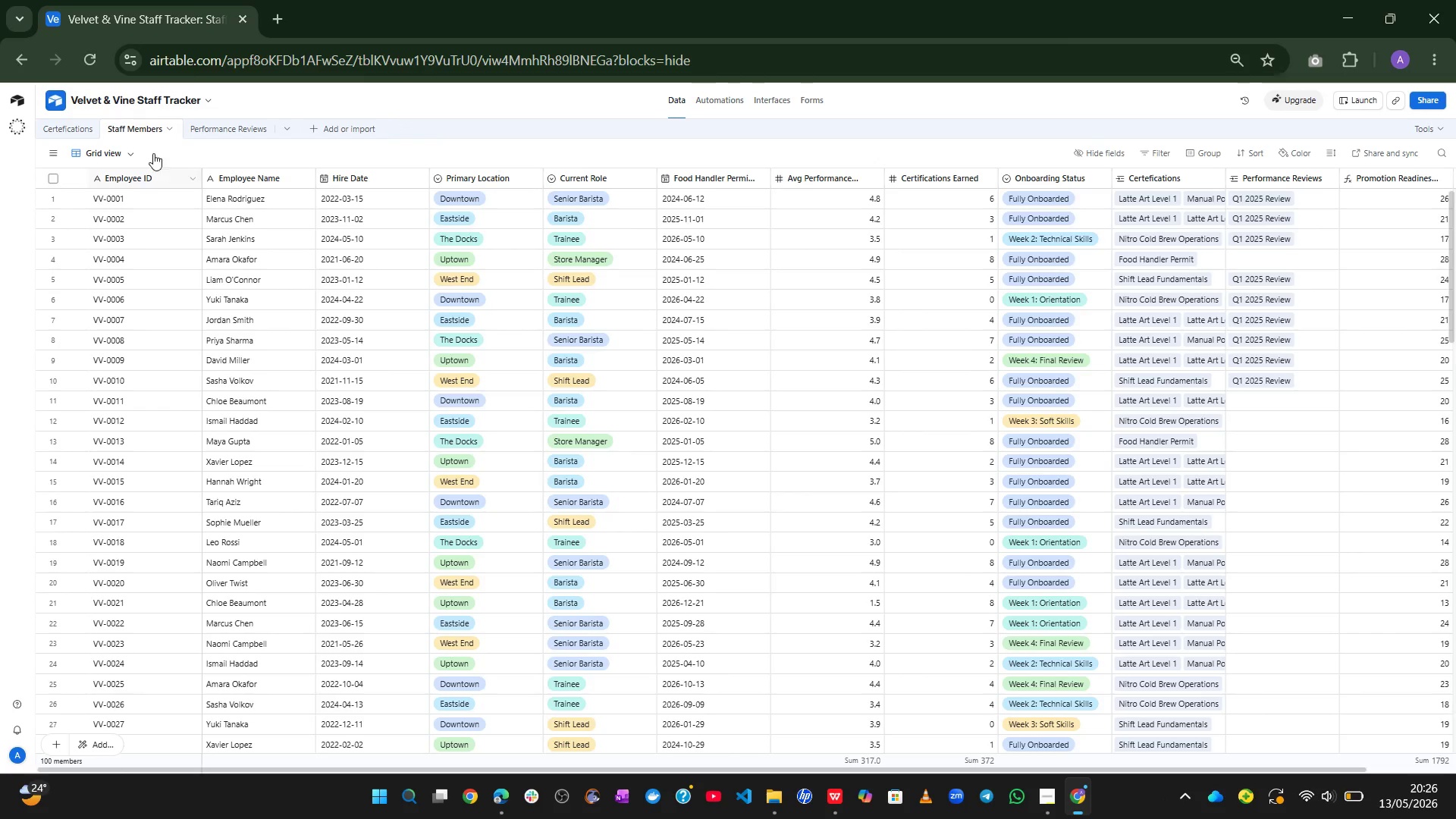 
left_click([64, 127])
 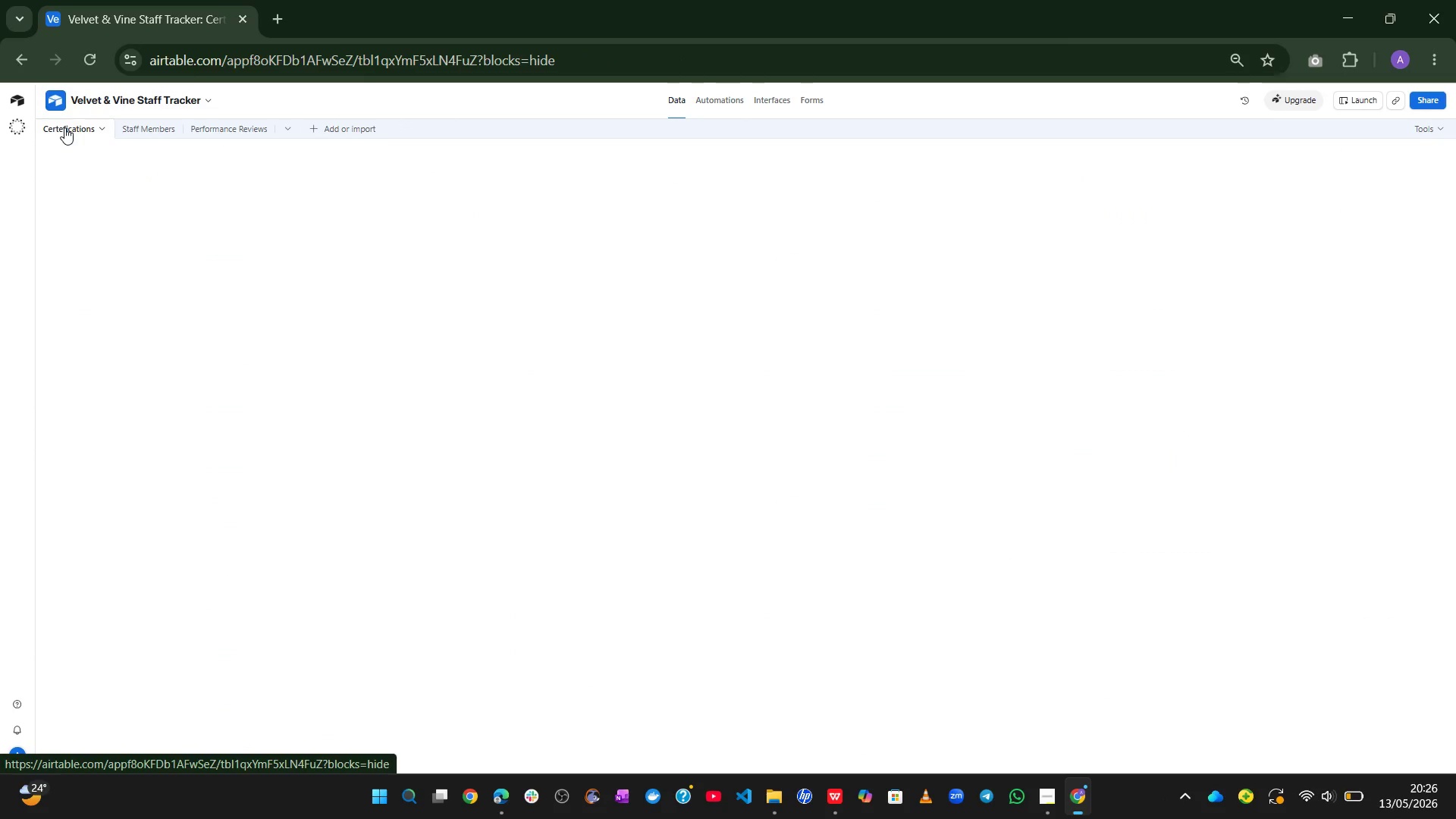 
key(Control+NumpadAdd)
 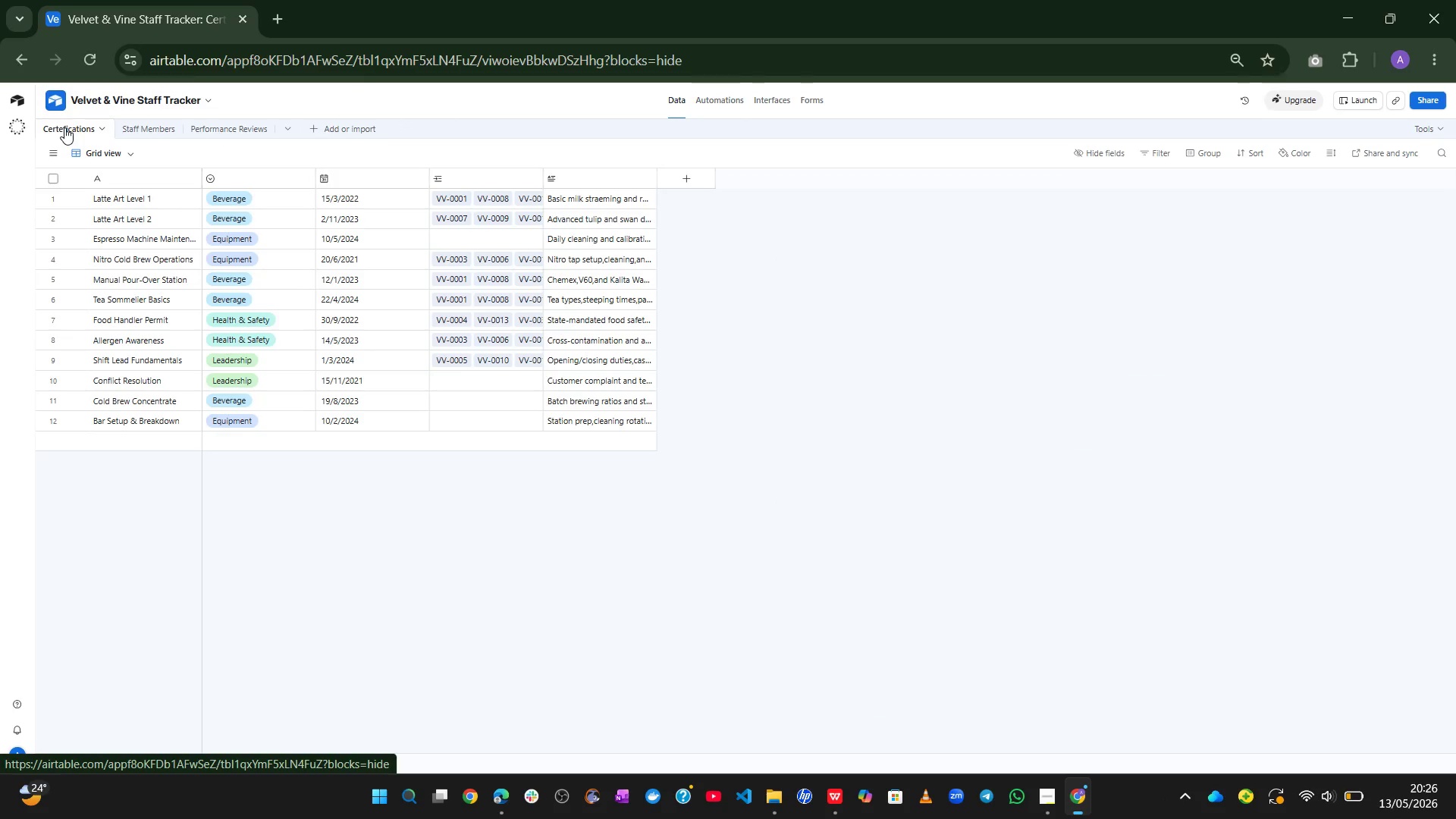 
key(Control+NumpadAdd)
 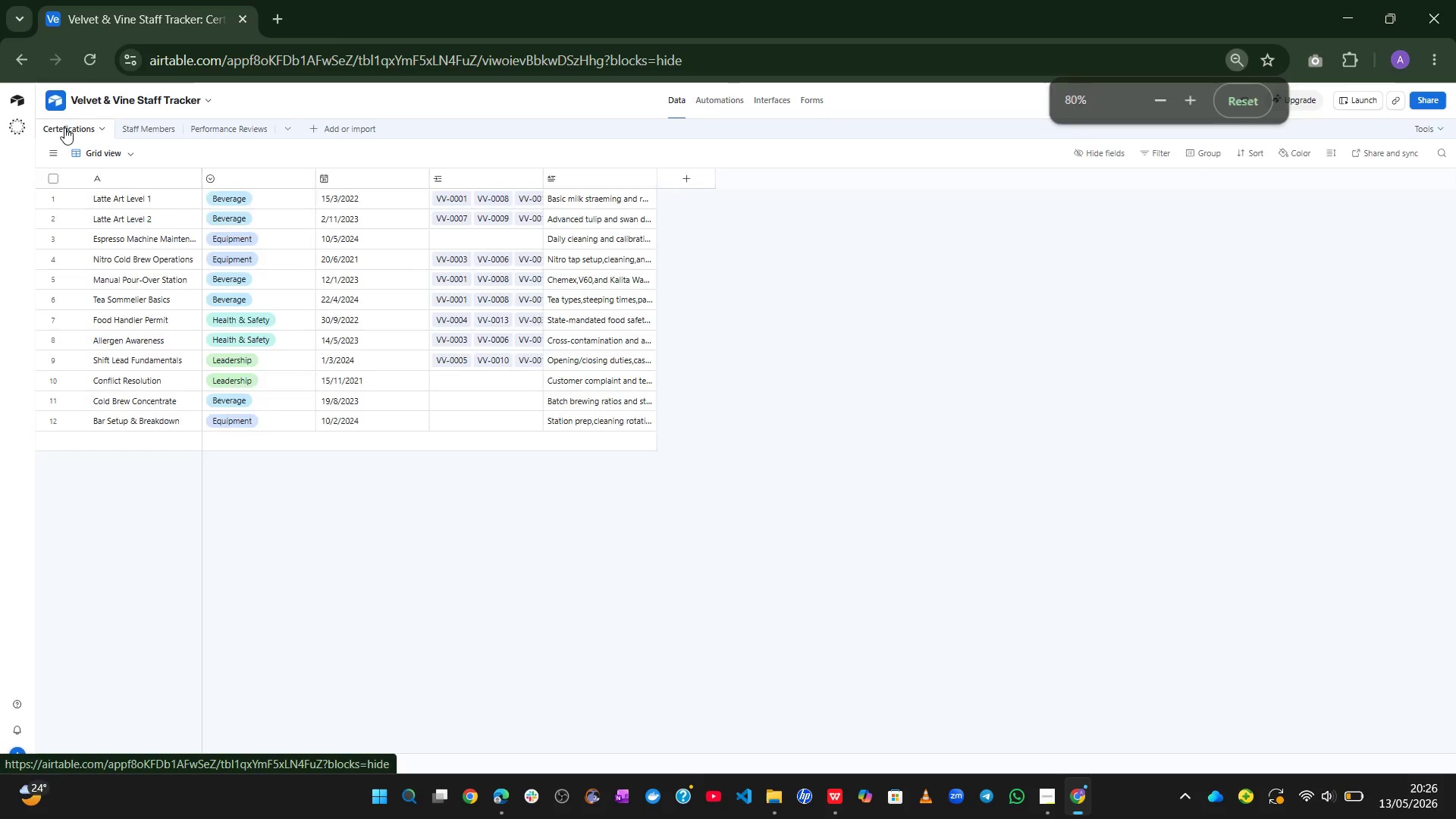 
key(Control+NumpadAdd)
 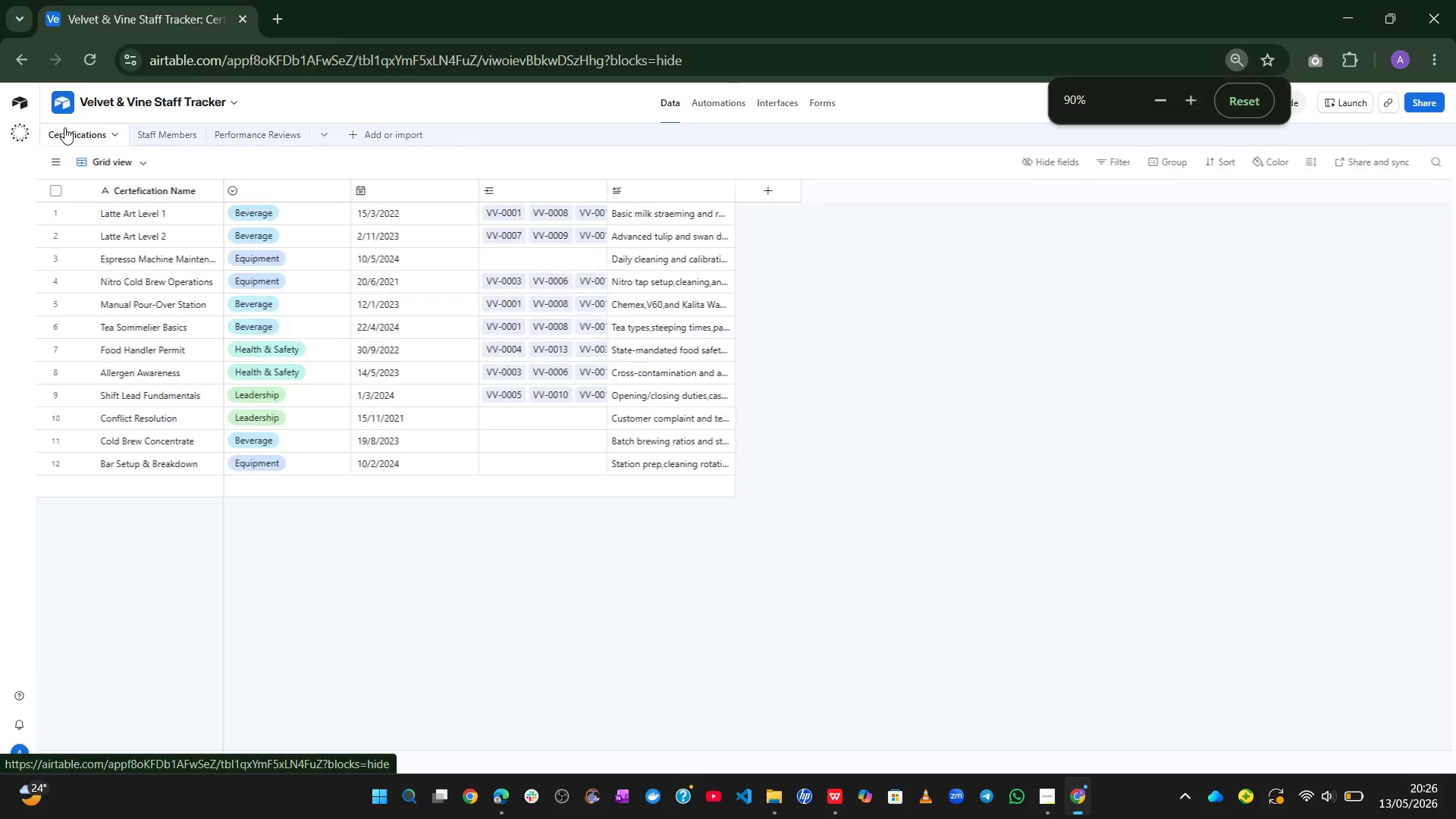 
key(Control+NumpadAdd)
 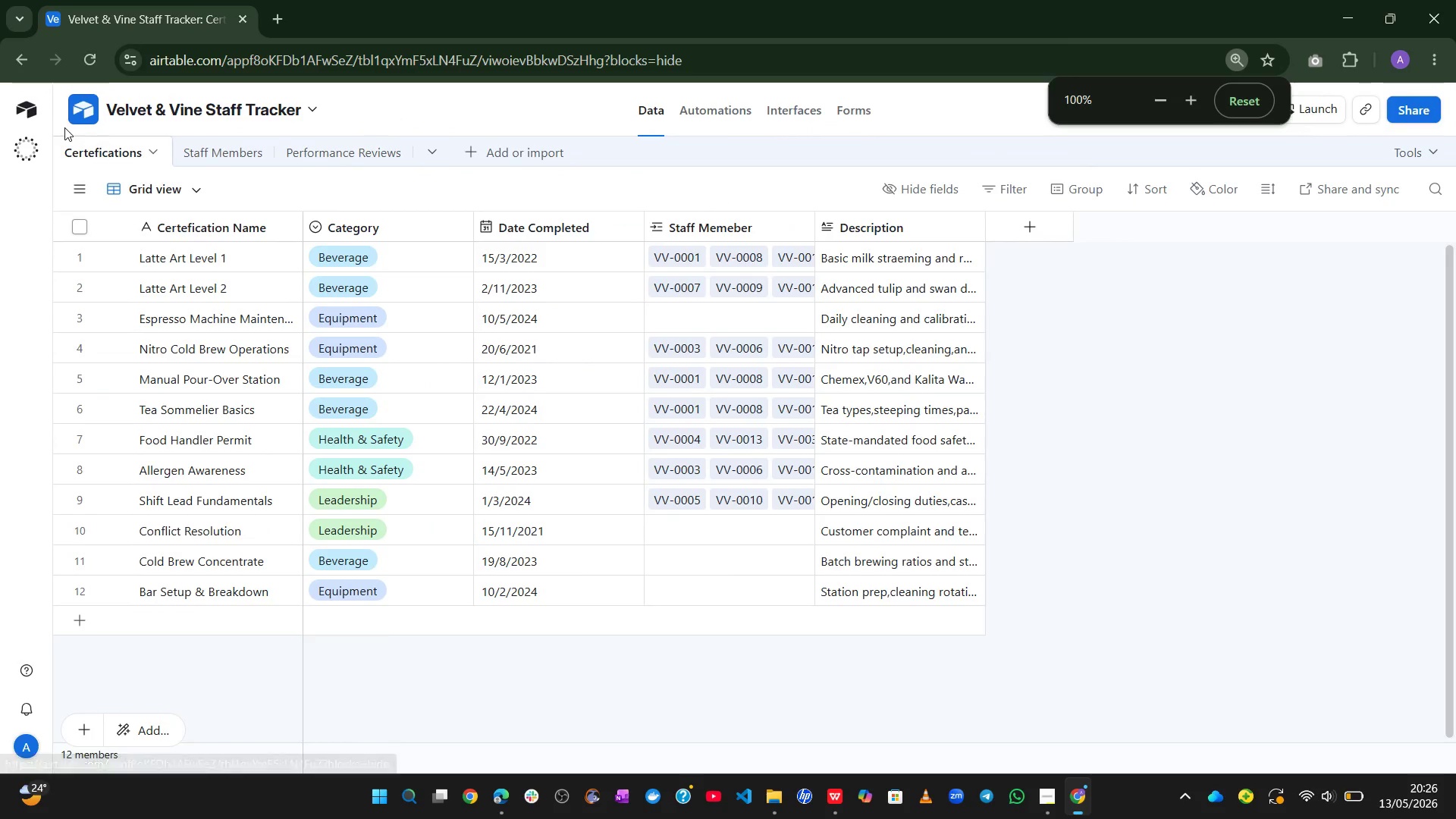 
key(Control+NumpadAdd)
 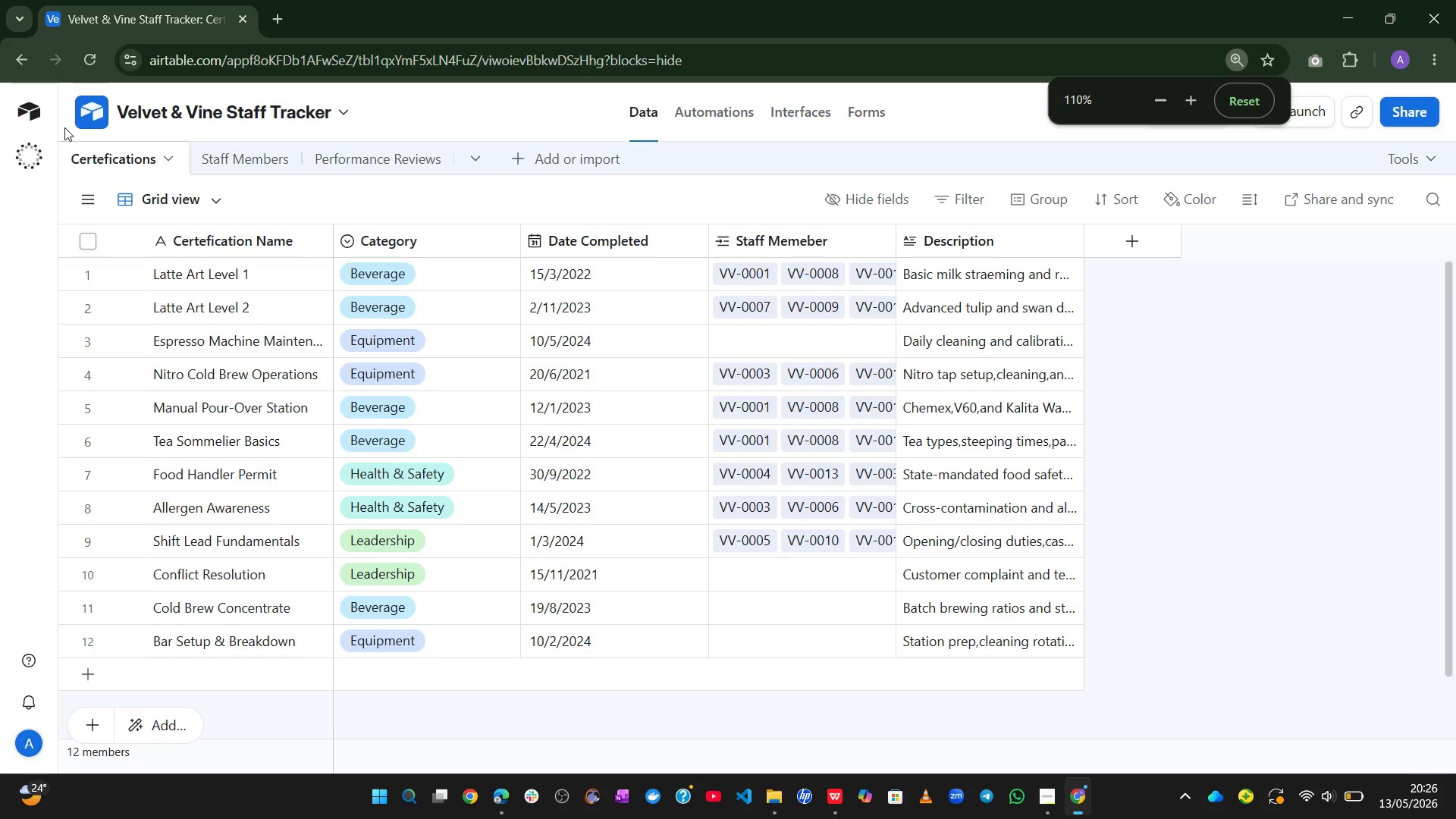 
key(Control+NumpadSubtract)
 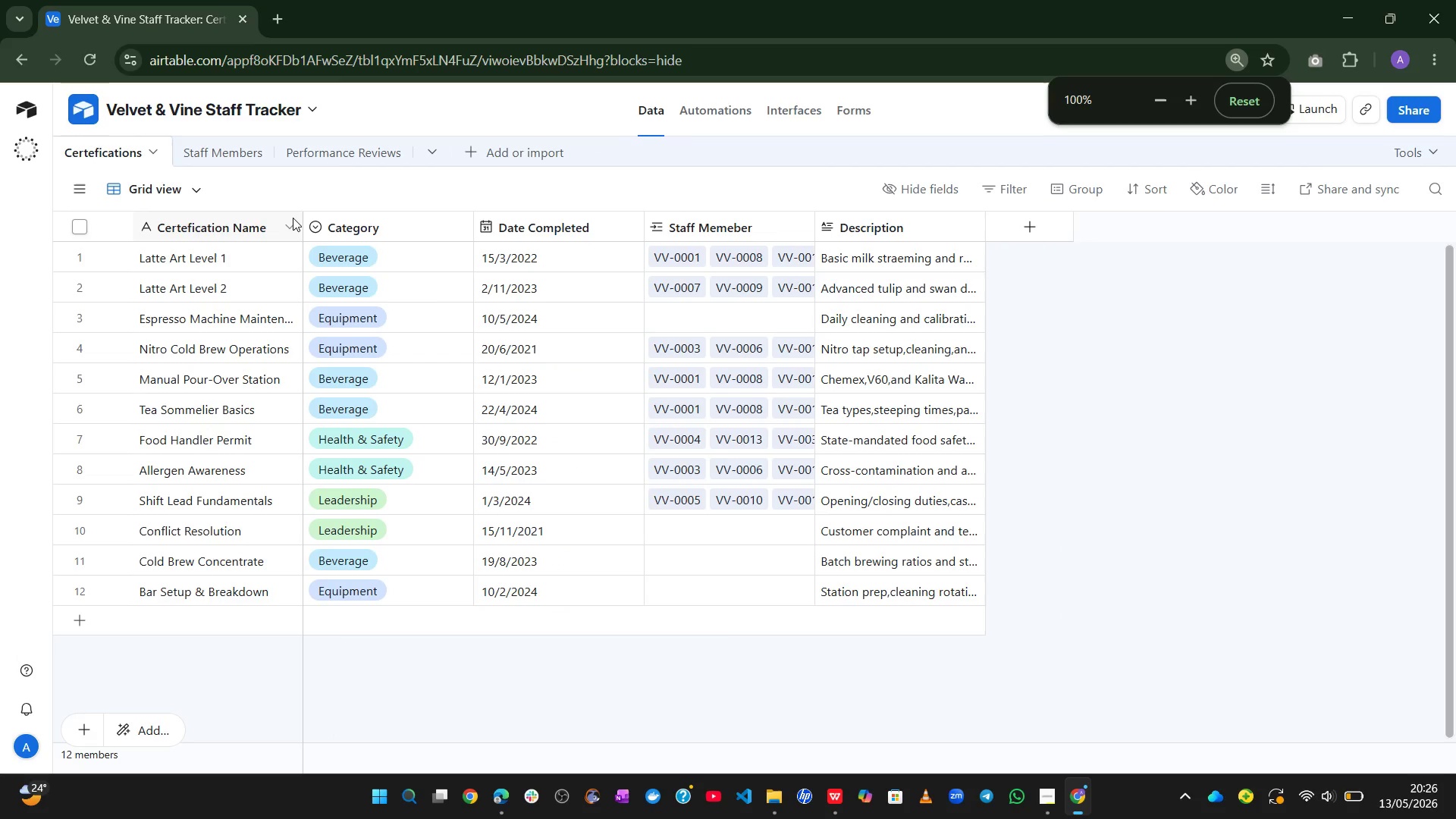 
key(PrintScreen)
 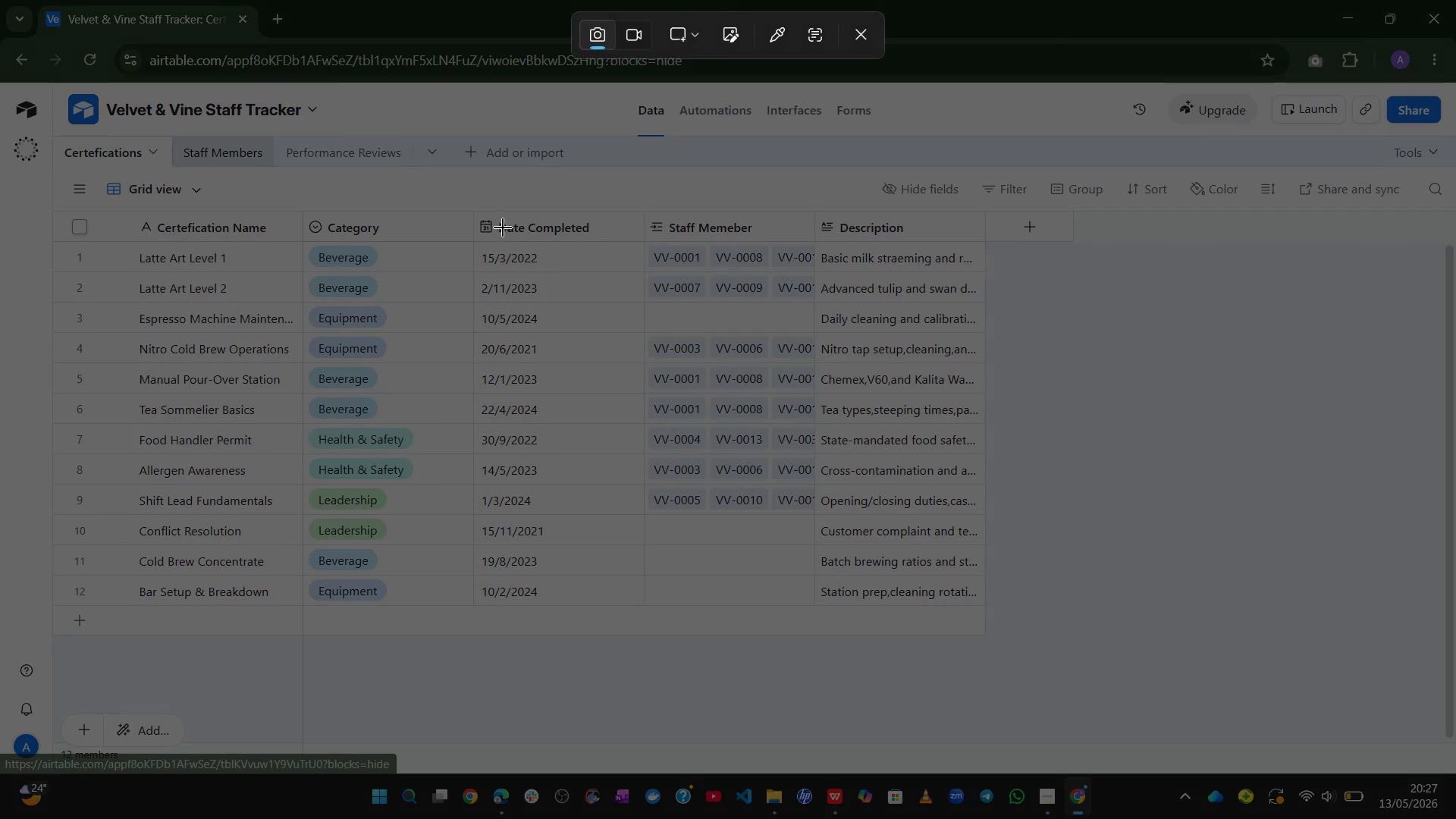 
left_click([698, 33])
 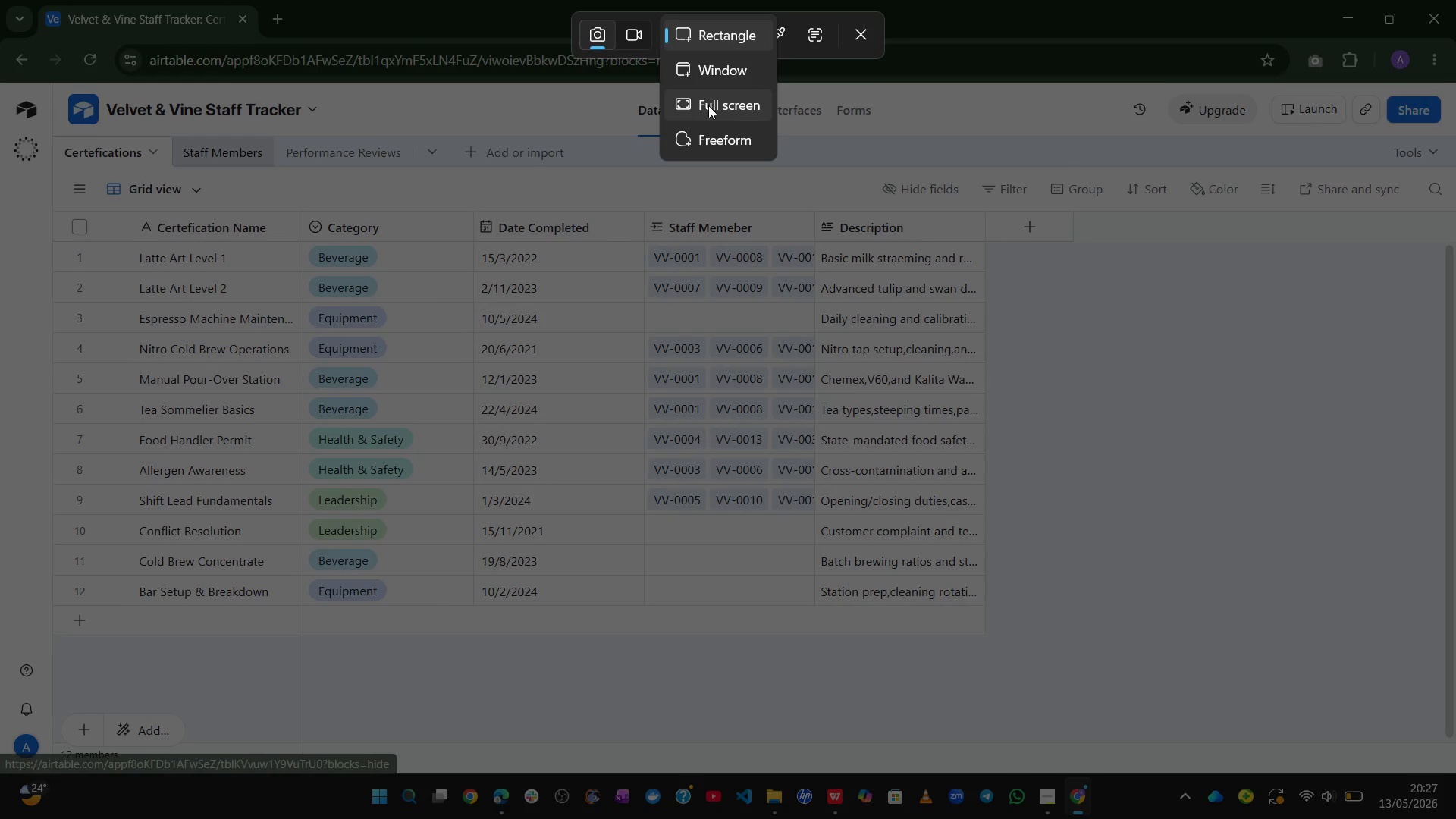 